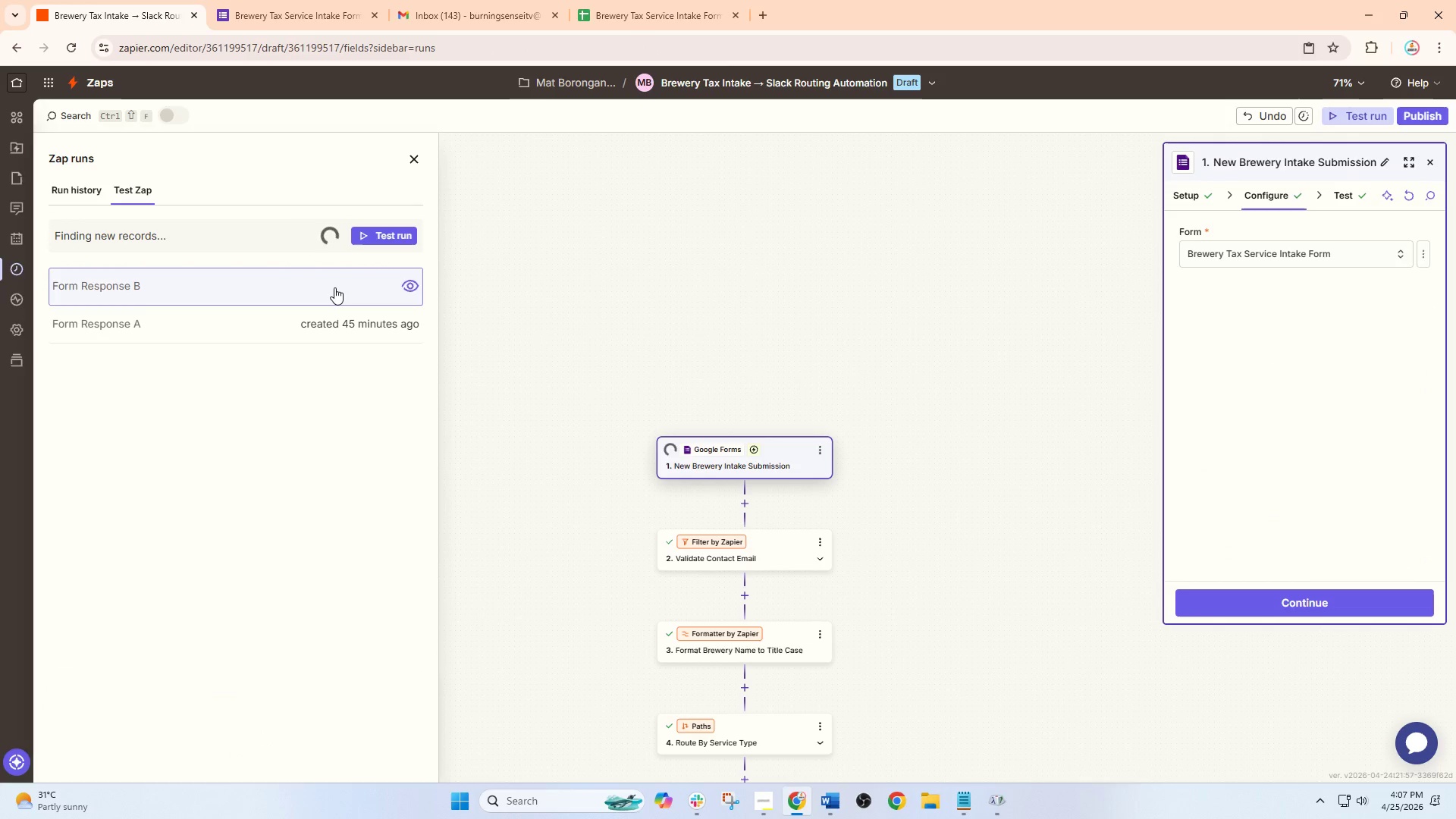 
left_click([334, 287])
 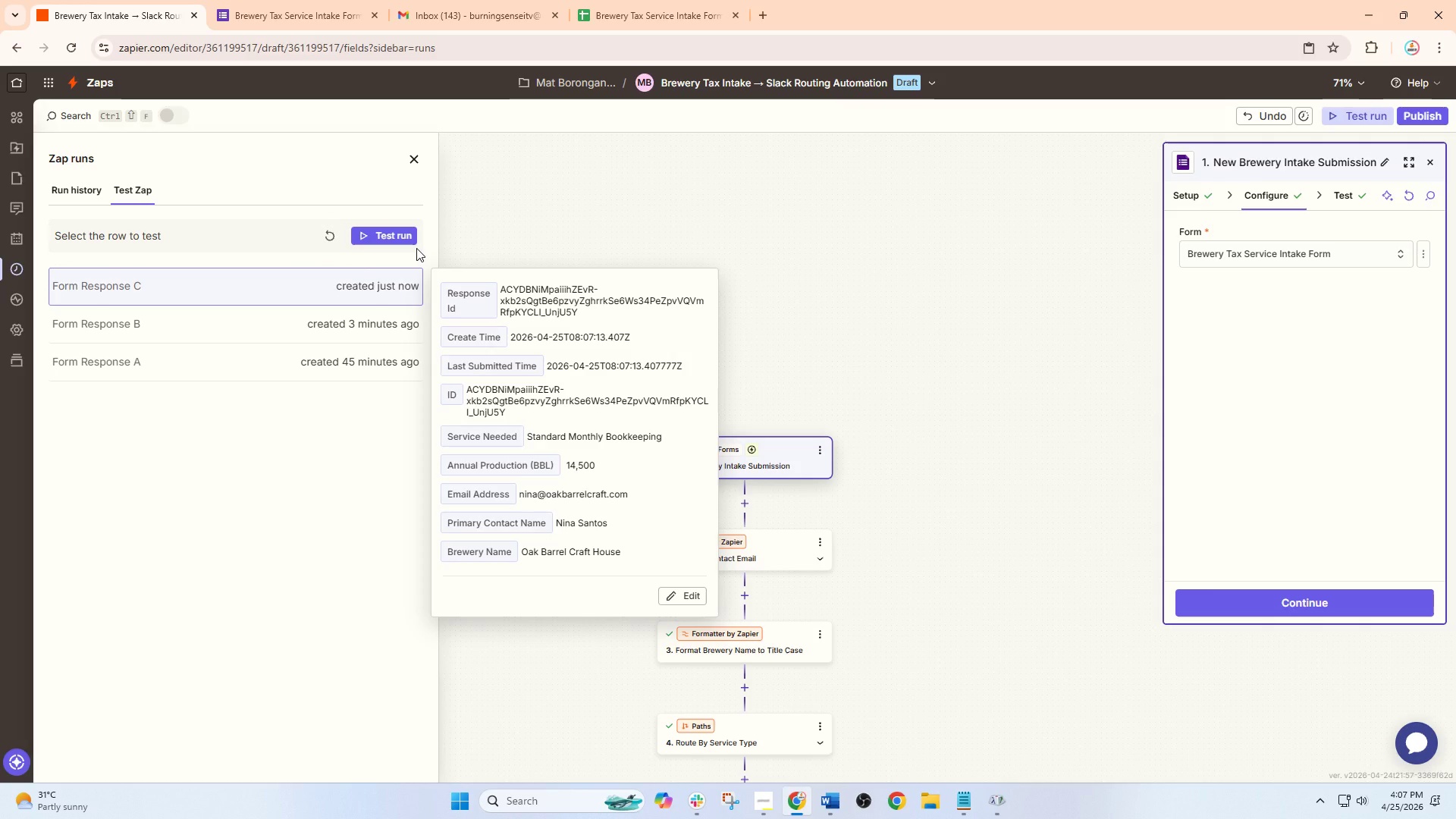 
left_click([397, 237])
 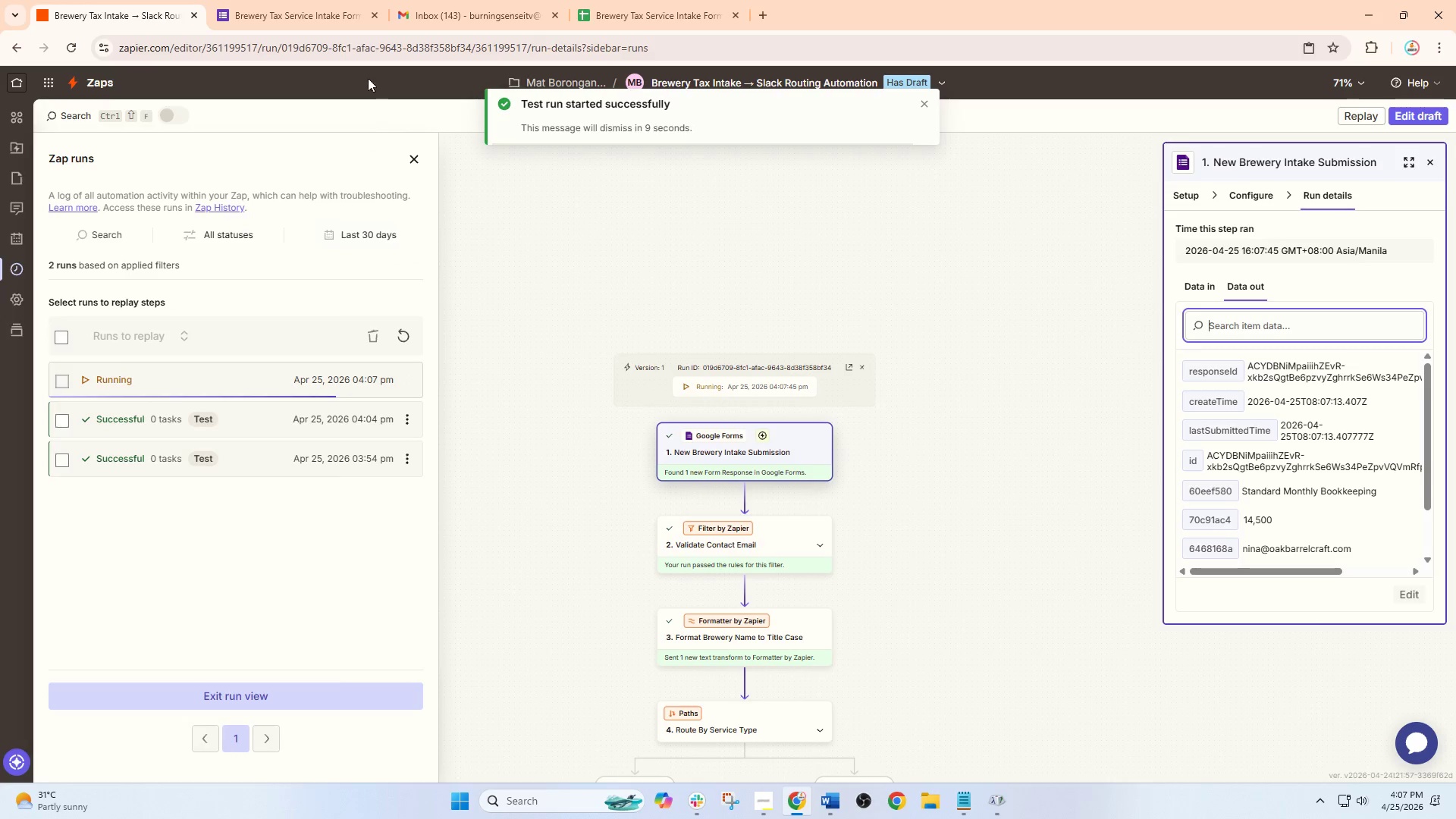 
wait(5.5)
 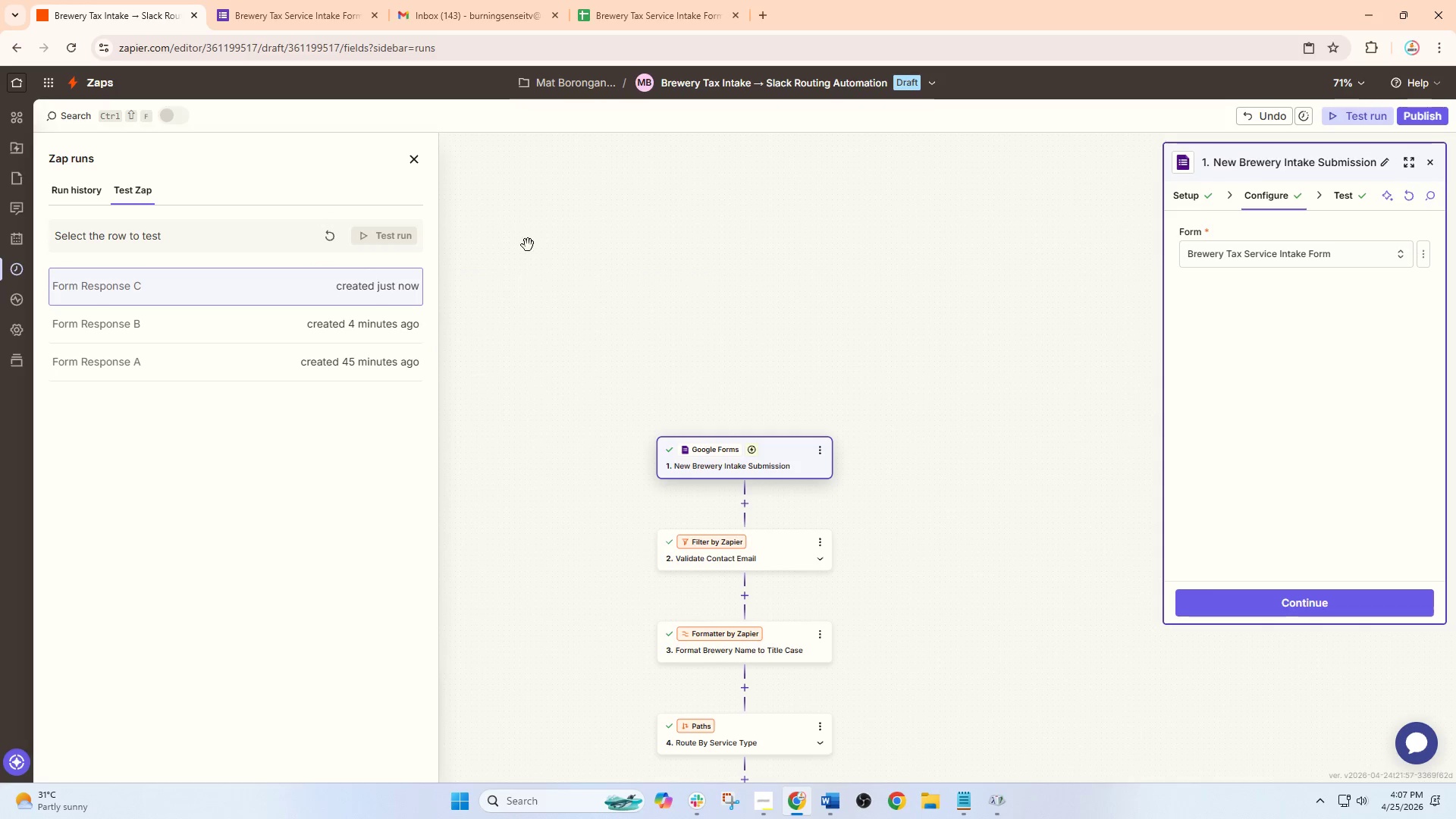 
left_click([345, 0])
 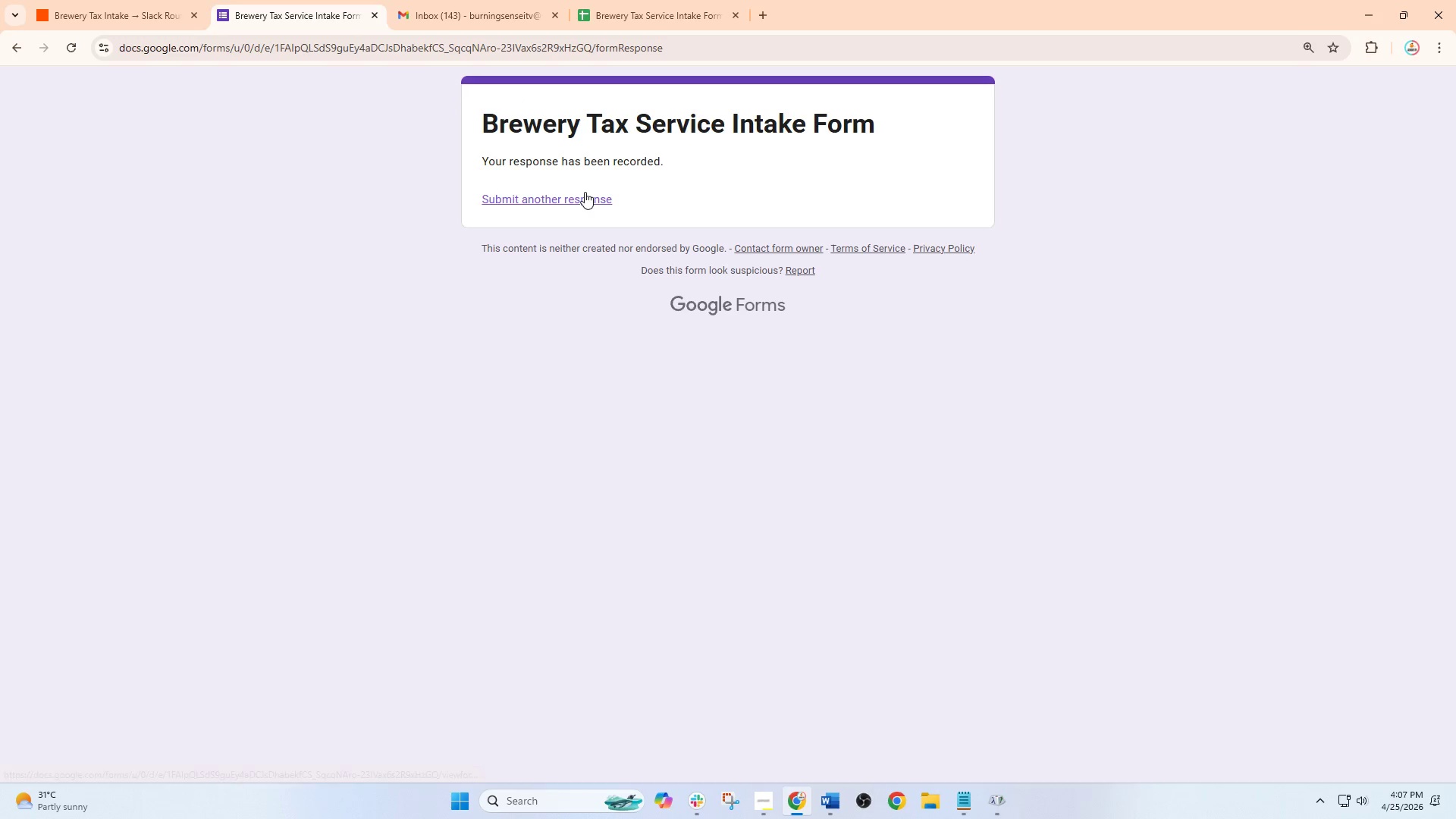 
left_click([585, 192])
 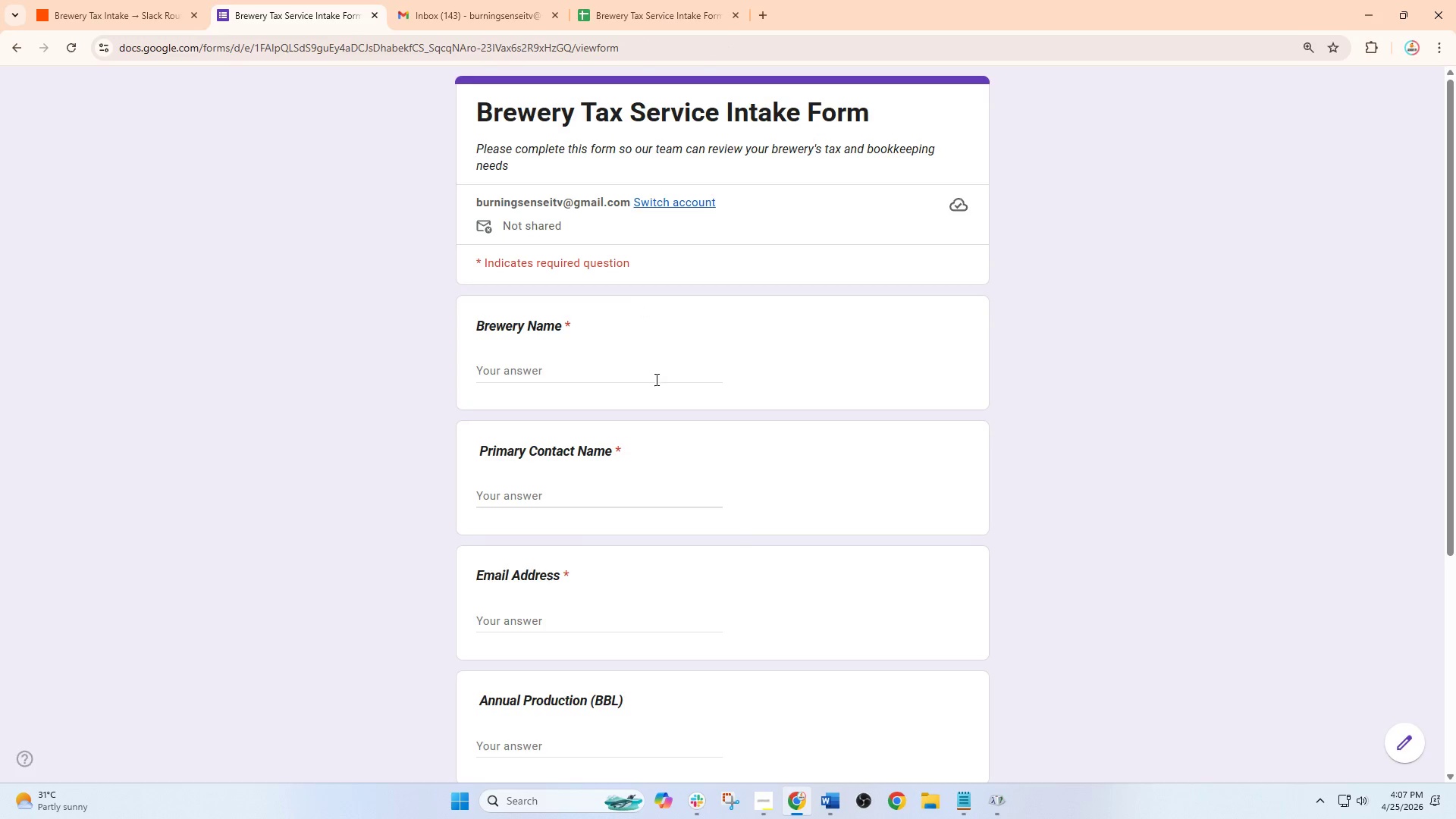 
left_click([655, 379])
 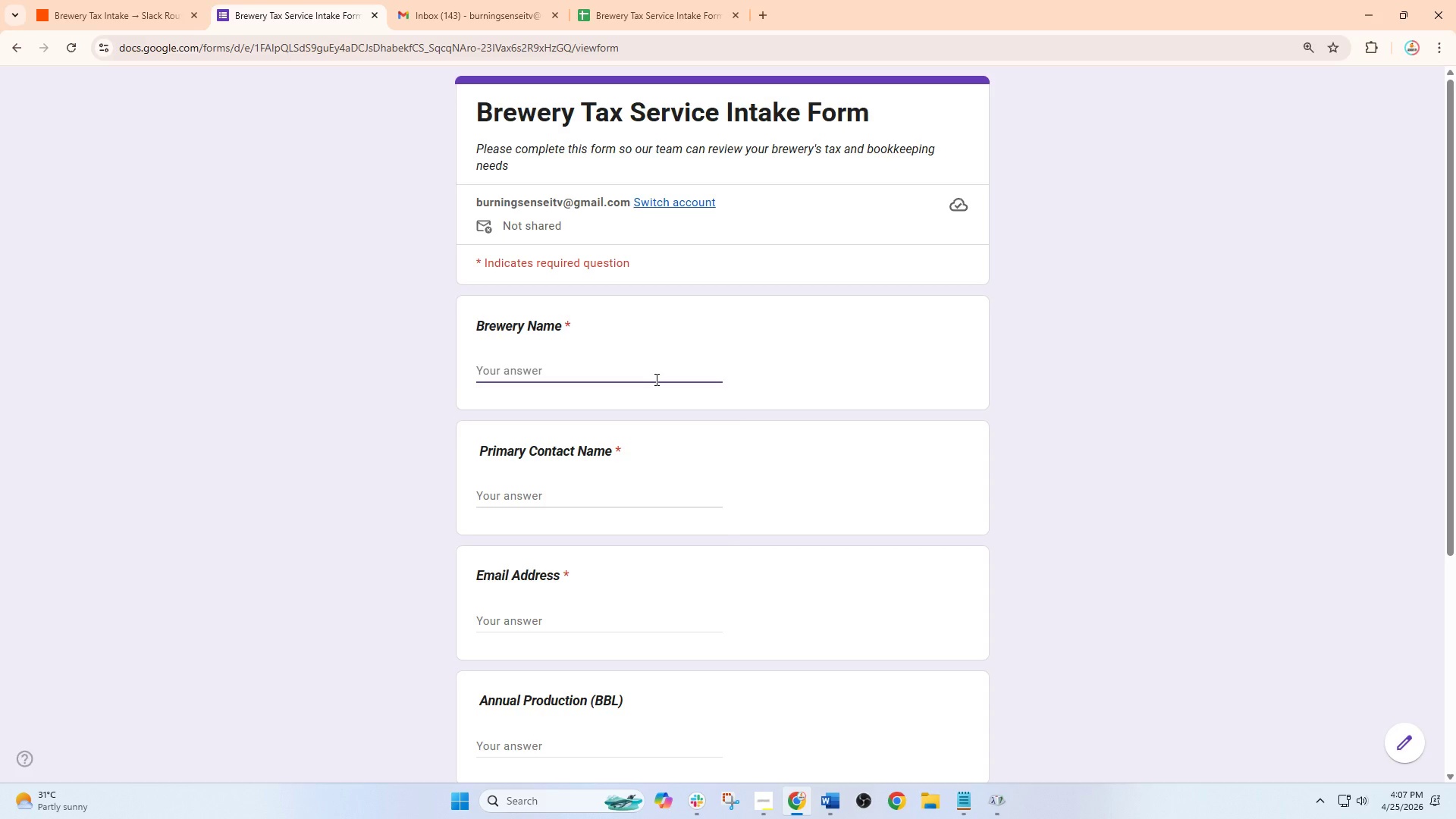 
type(GG)
key(Backspace)
type(olden Hop Bree)
key(Backspace)
key(Backspace)
key(Backspace)
type(e)
 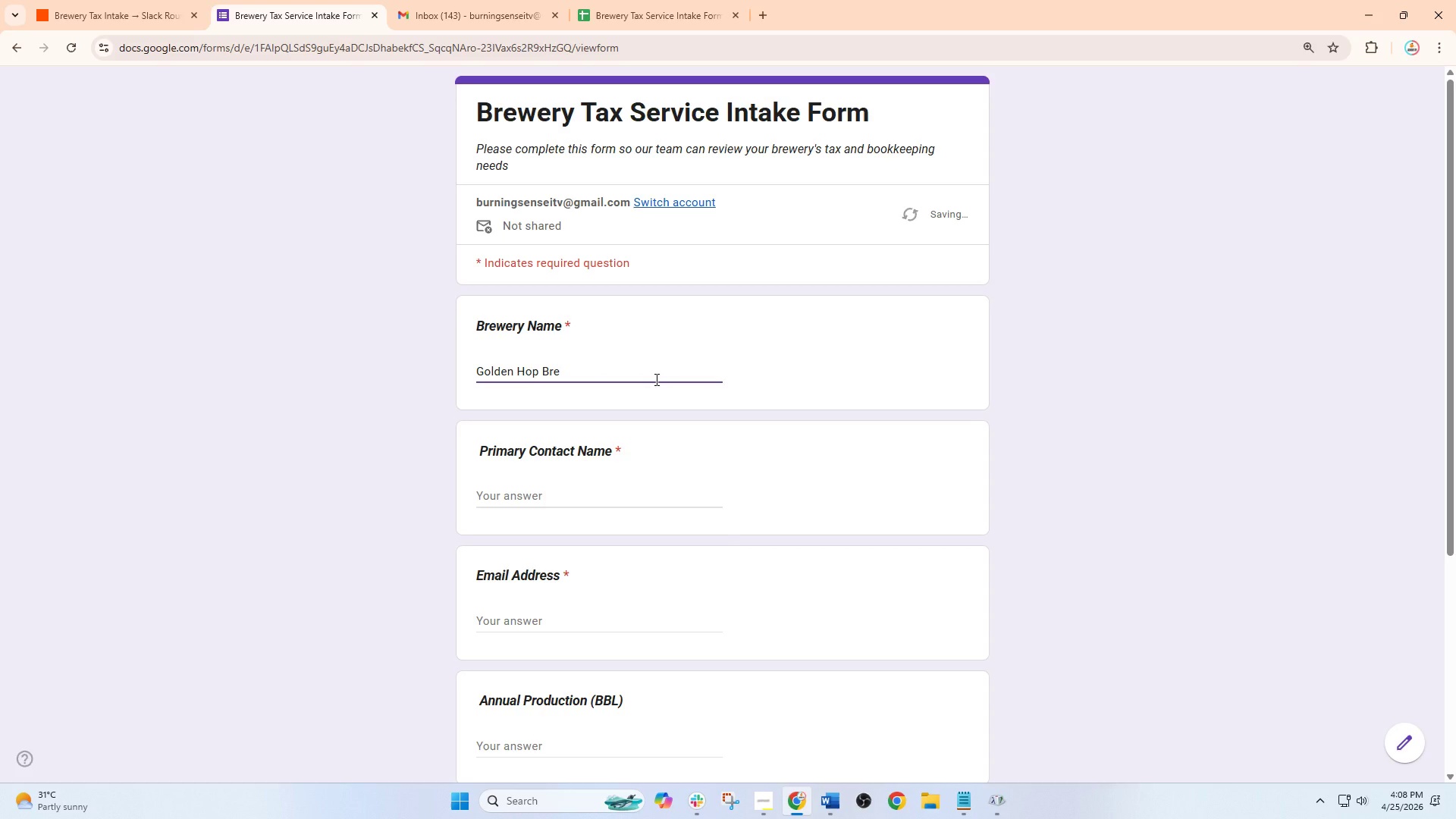 
wait(9.5)
 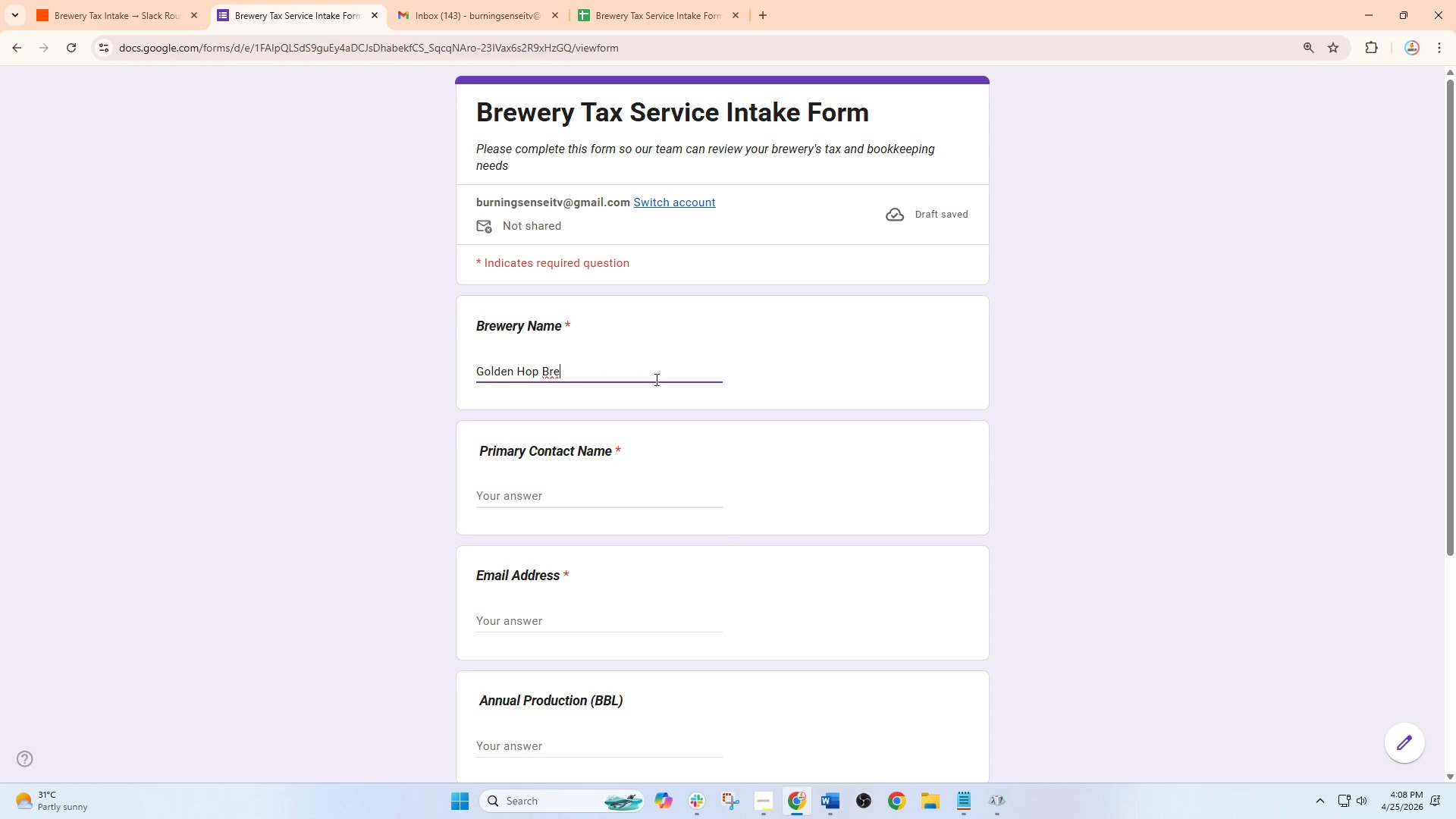 
type(wery)
 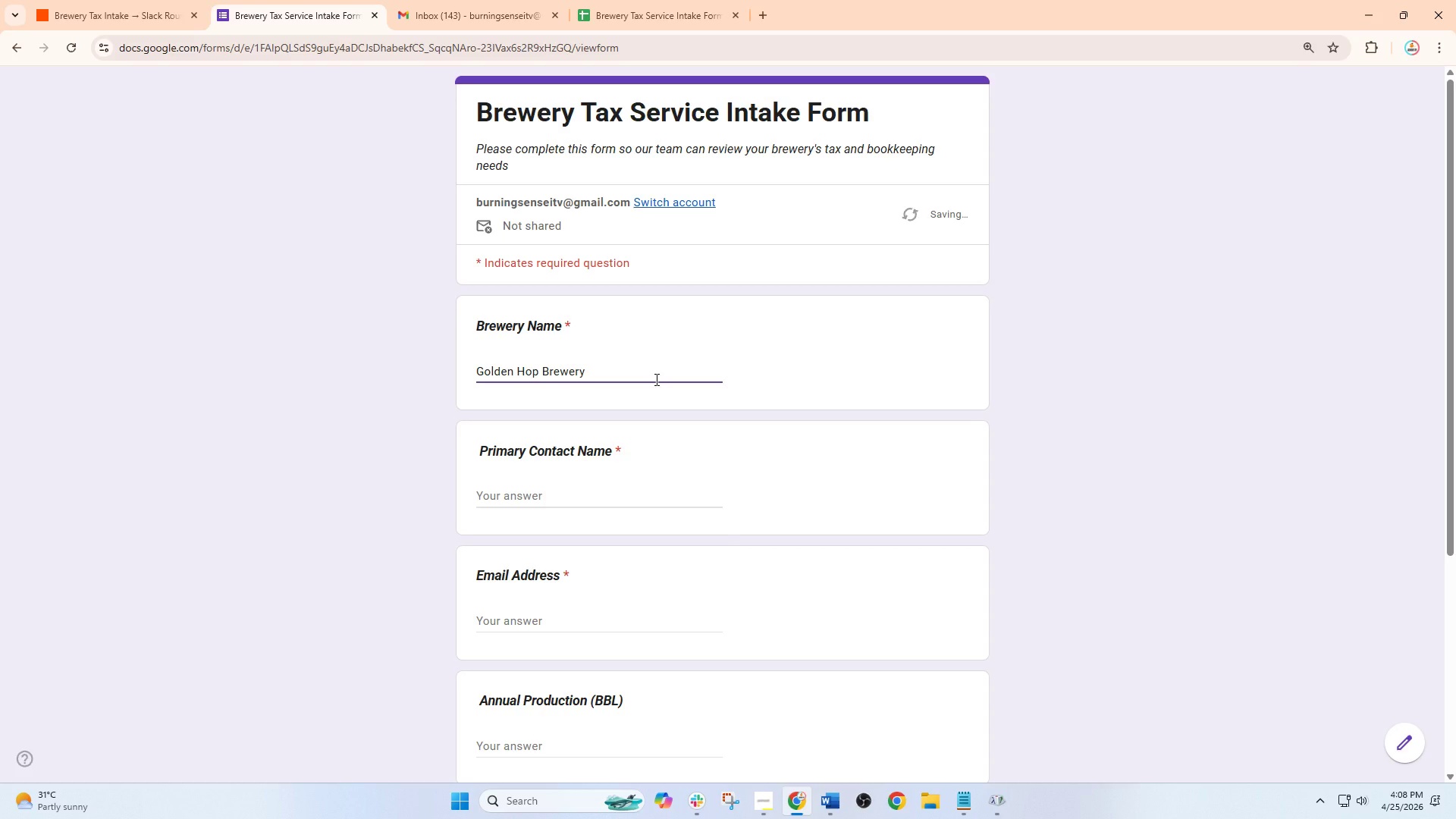 
hold_key(key=Space, duration=0.38)
 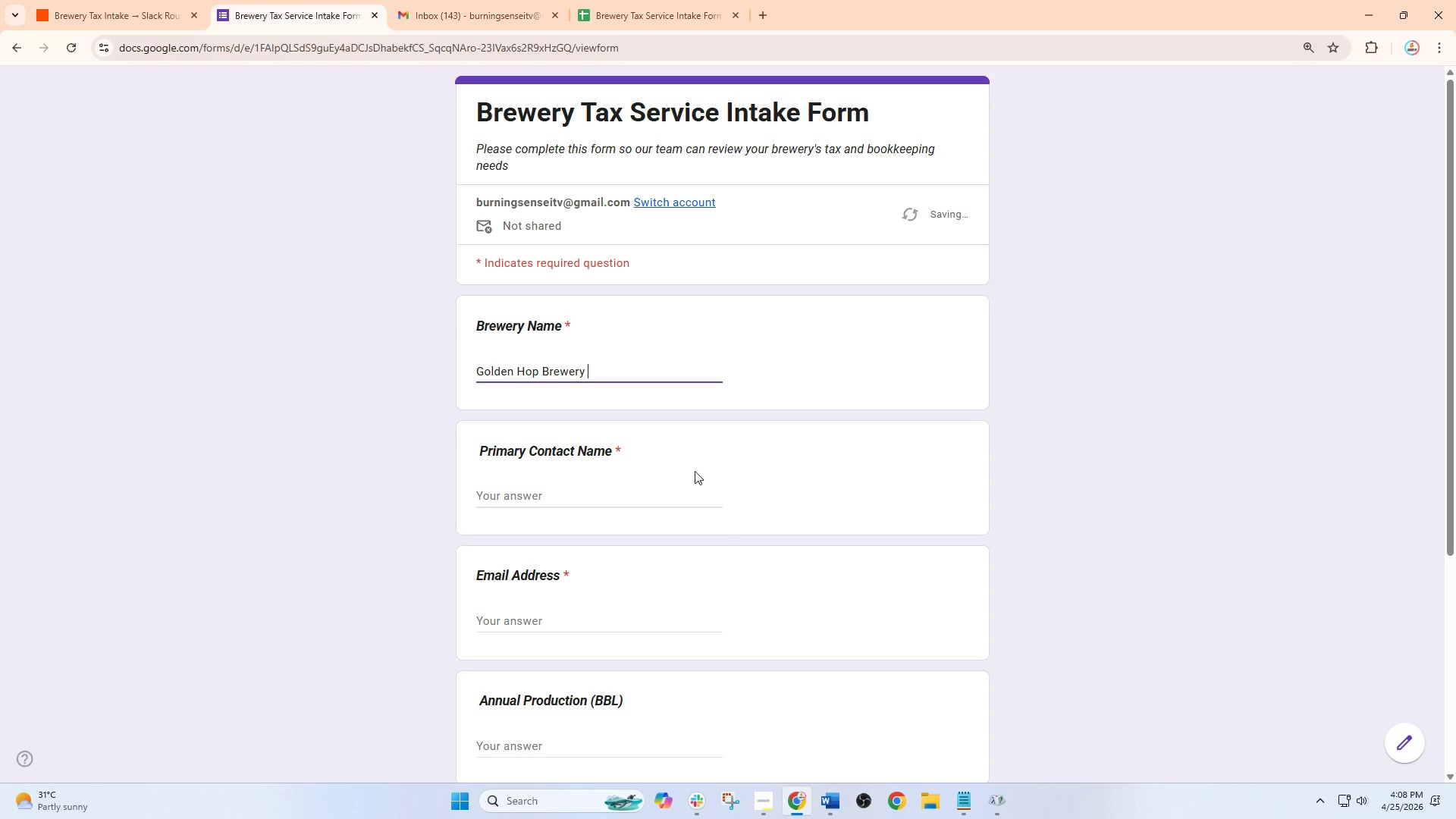 
key(Backspace)
 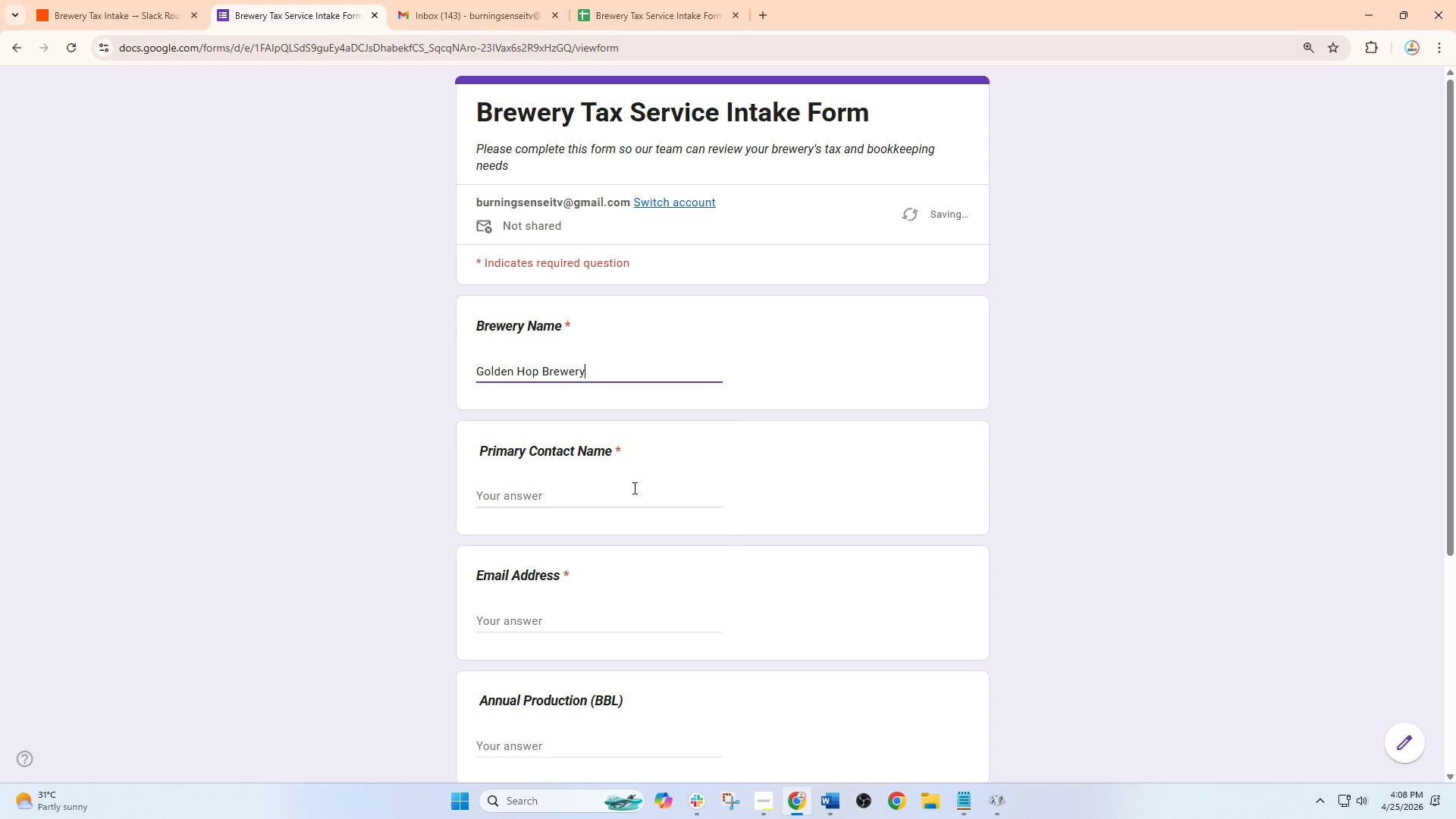 
left_click([633, 488])
 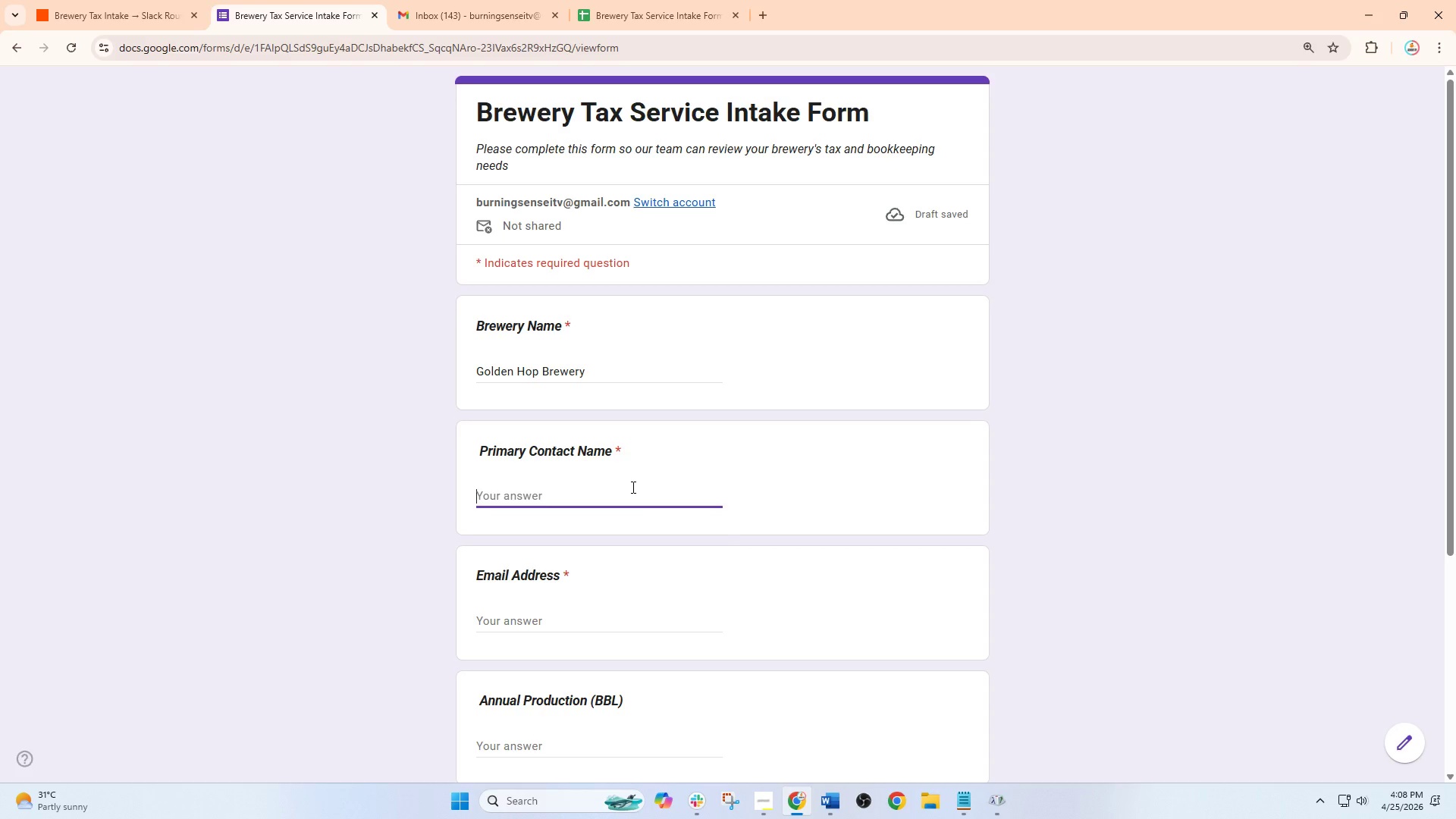 
key(CapsLock)
 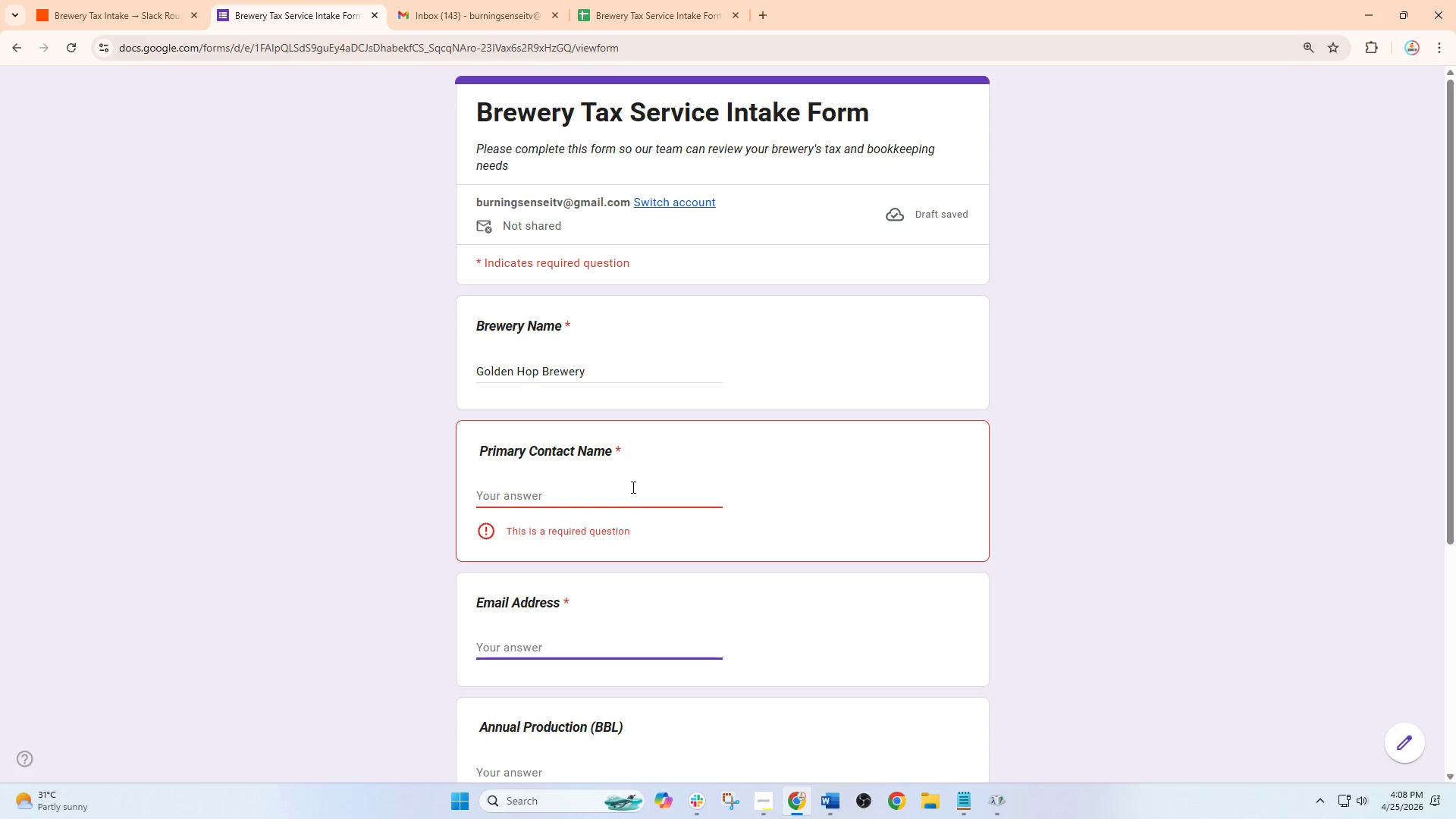 
key(Tab)
 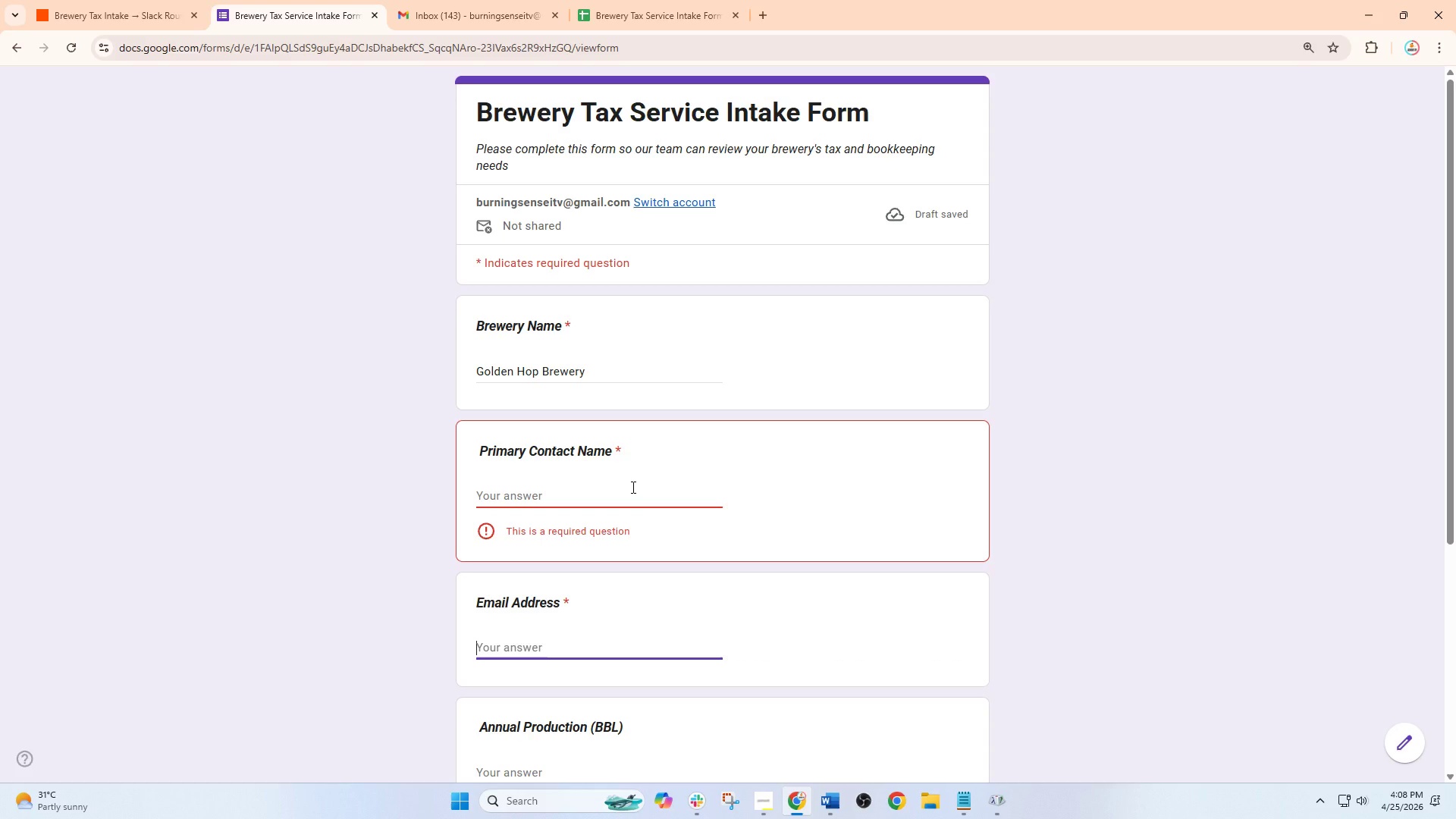 
hold_key(key=Space, duration=0.48)
 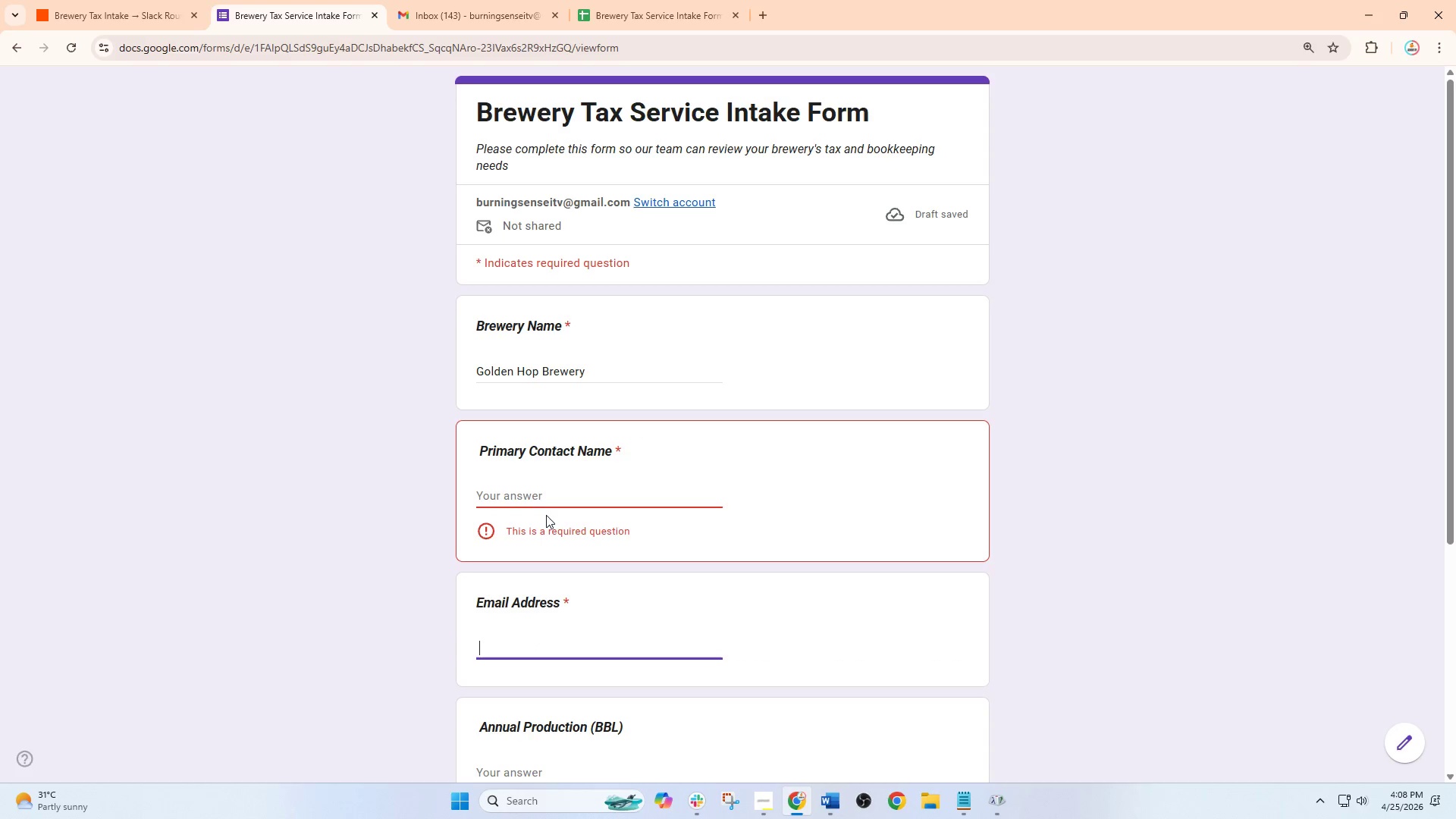 
left_click([544, 492])
 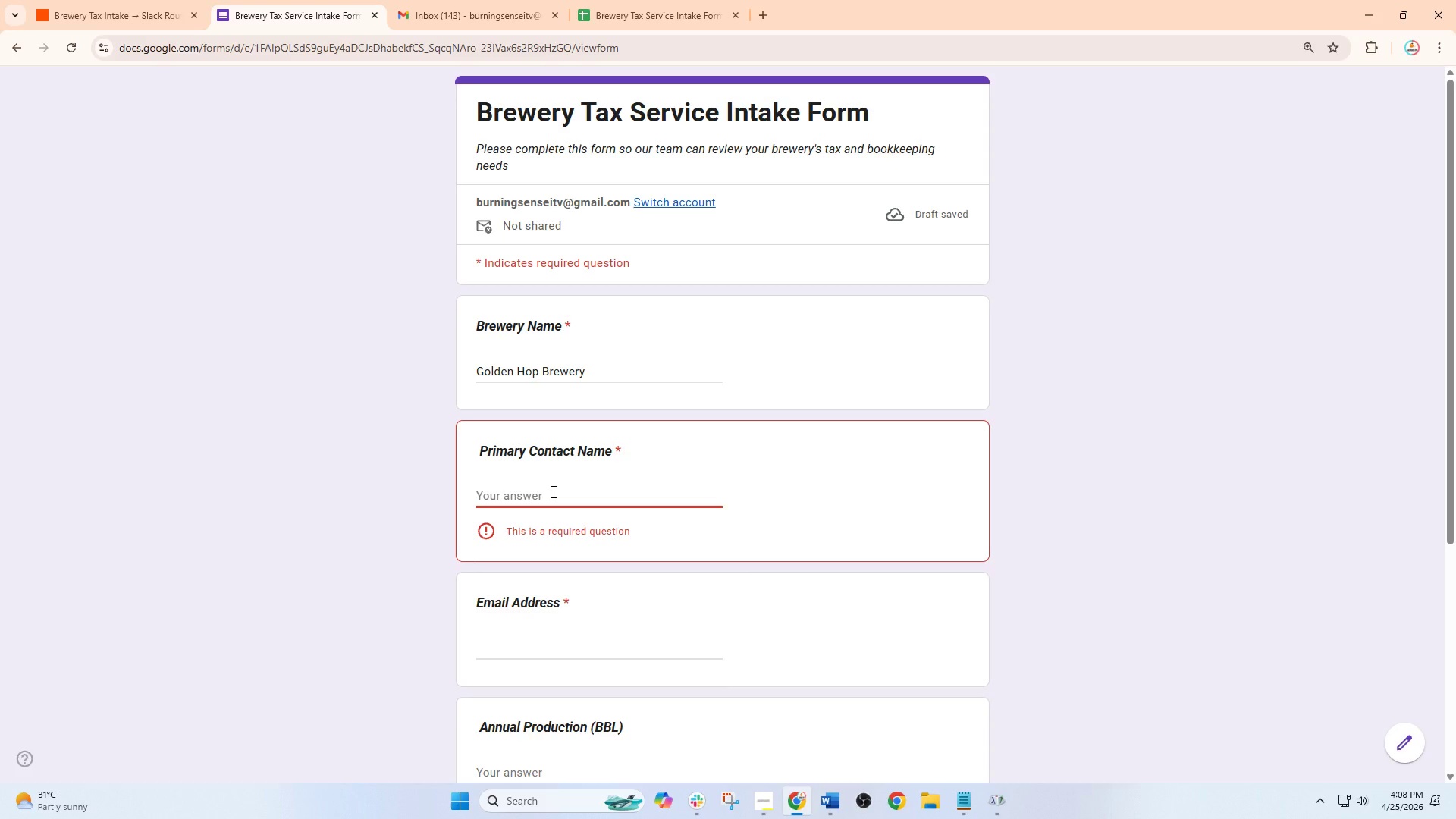 
type(James Carter )
 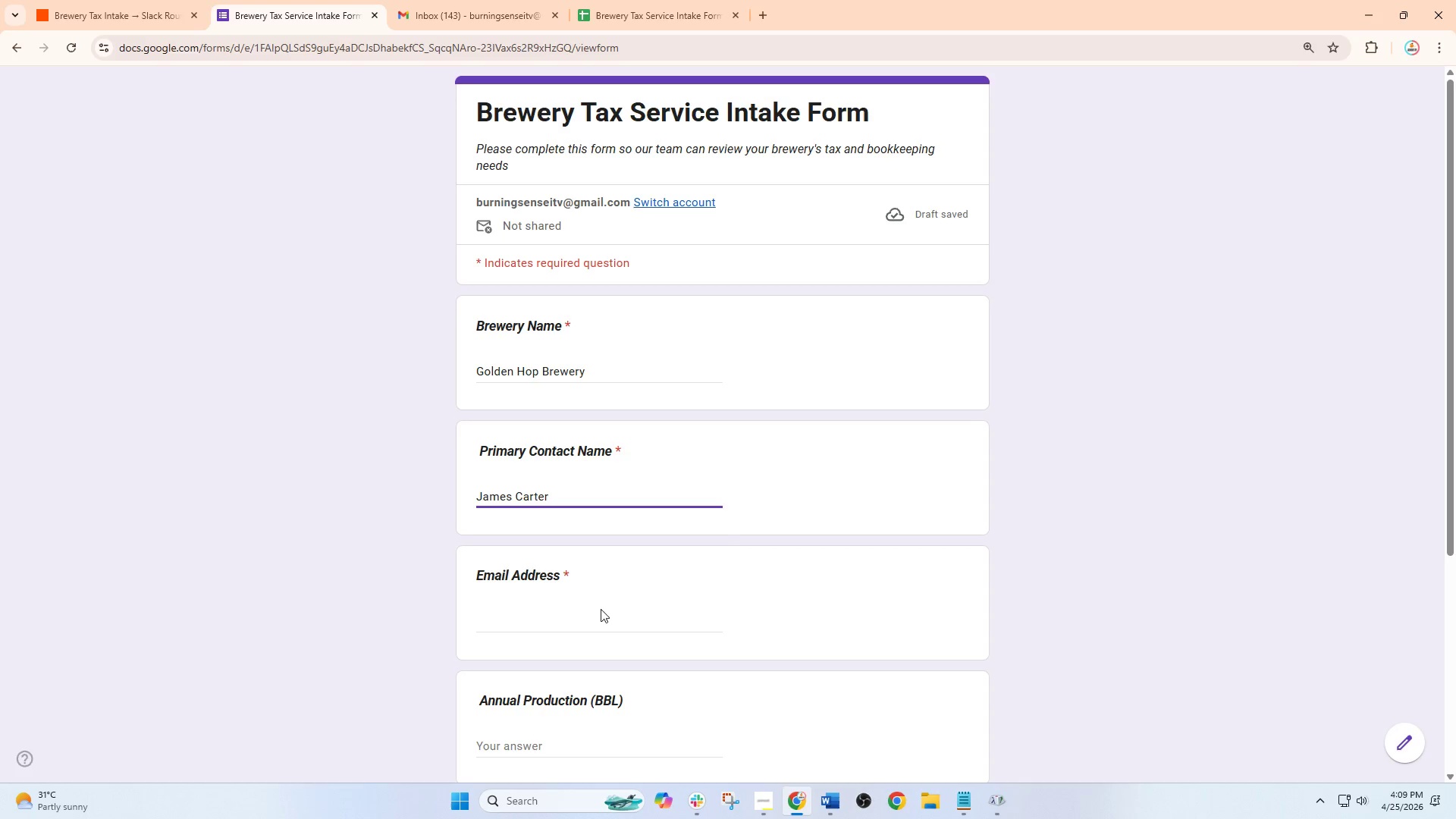 
left_click([588, 621])
 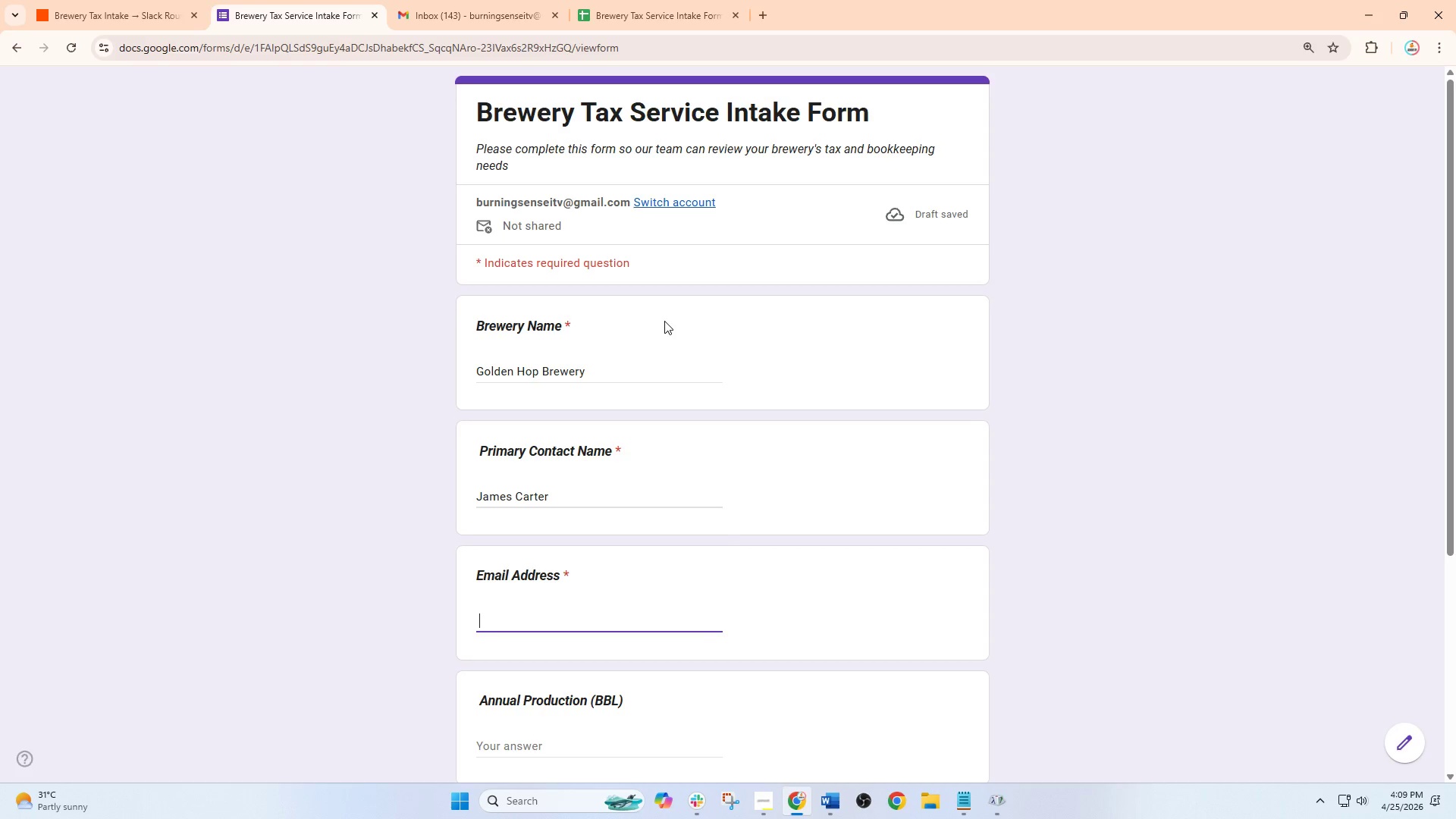 
type(jamw)
key(Backspace)
type(es)
 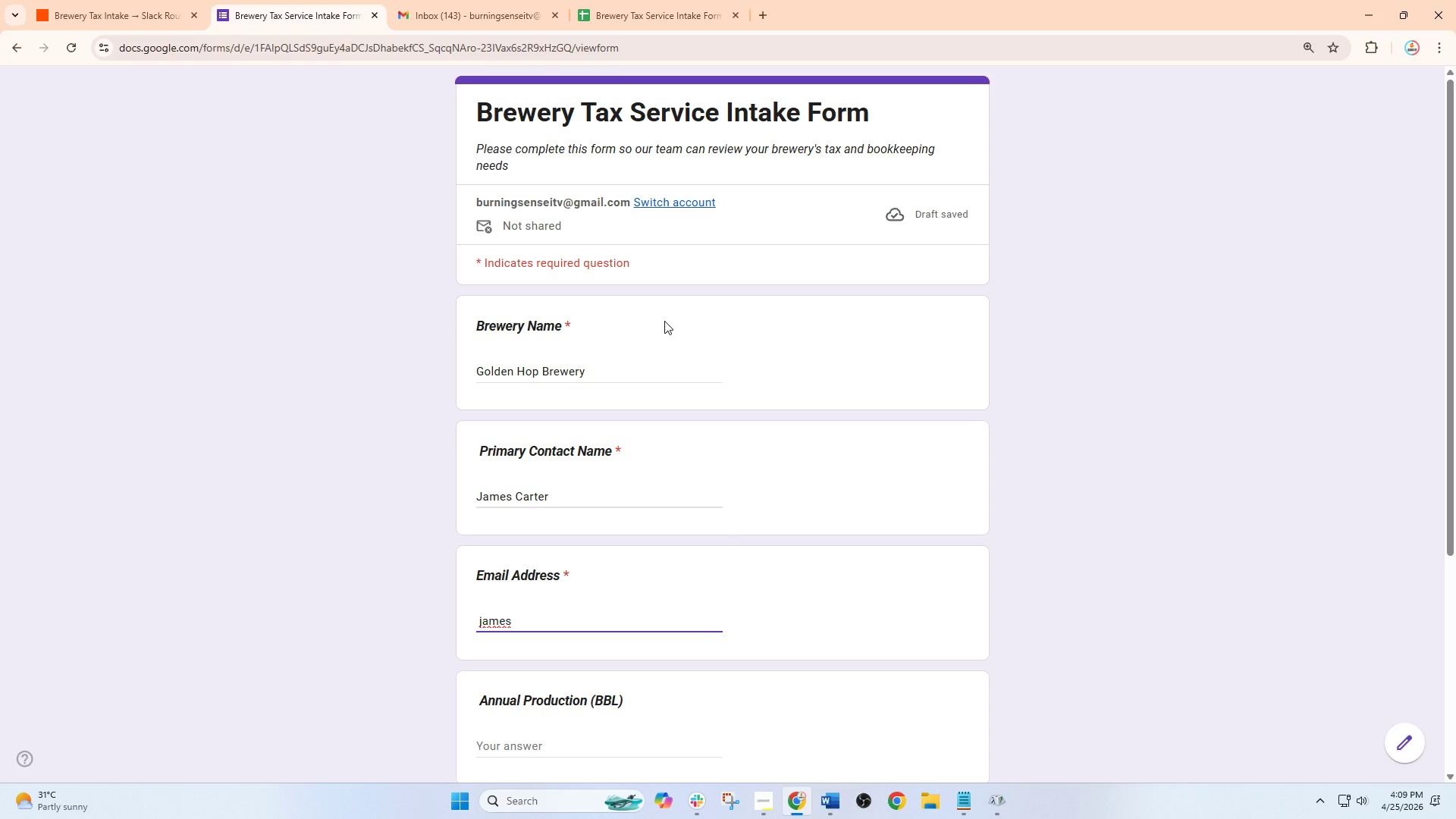 
wait(5.48)
 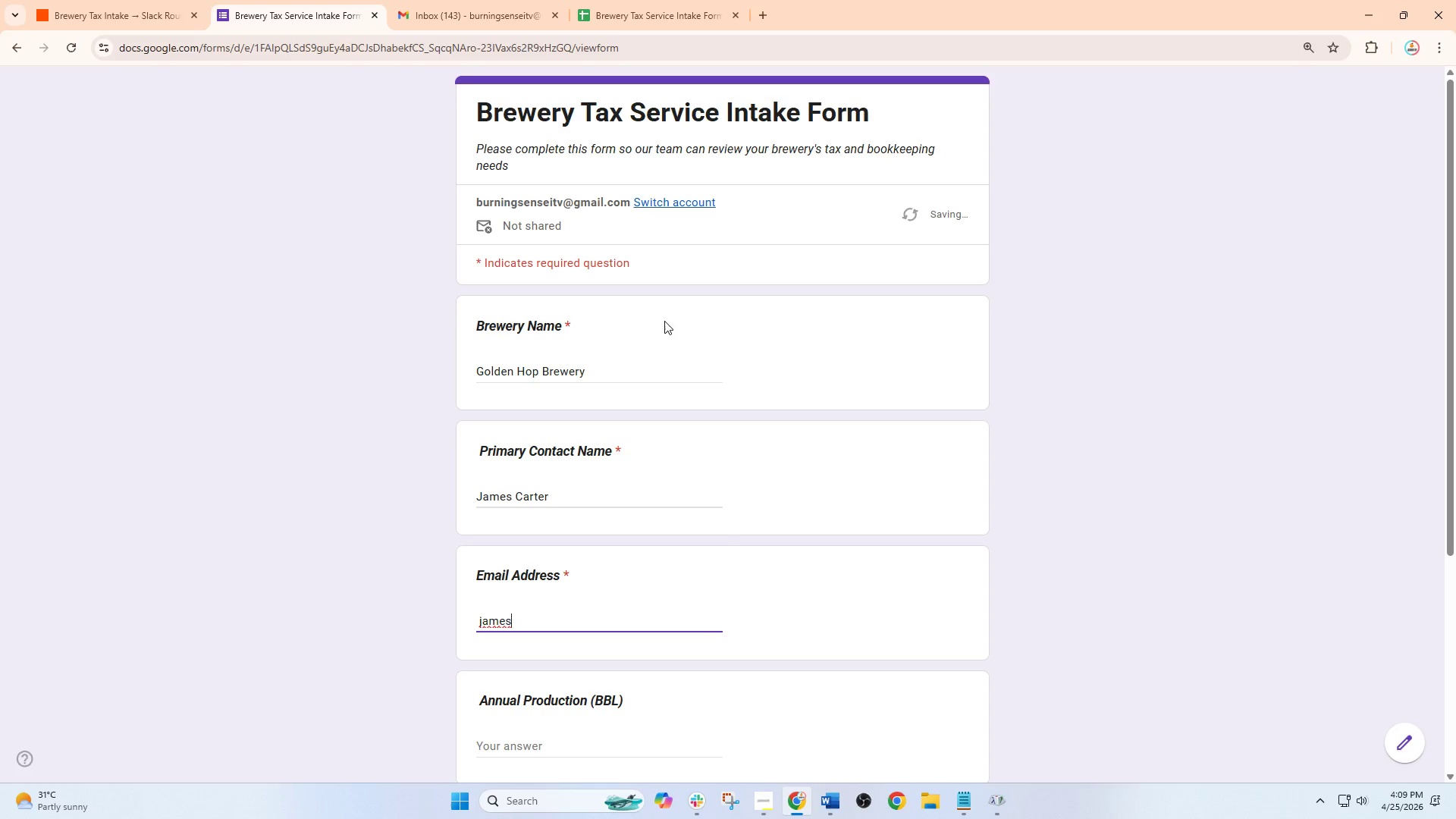 
key(Shift+2)
 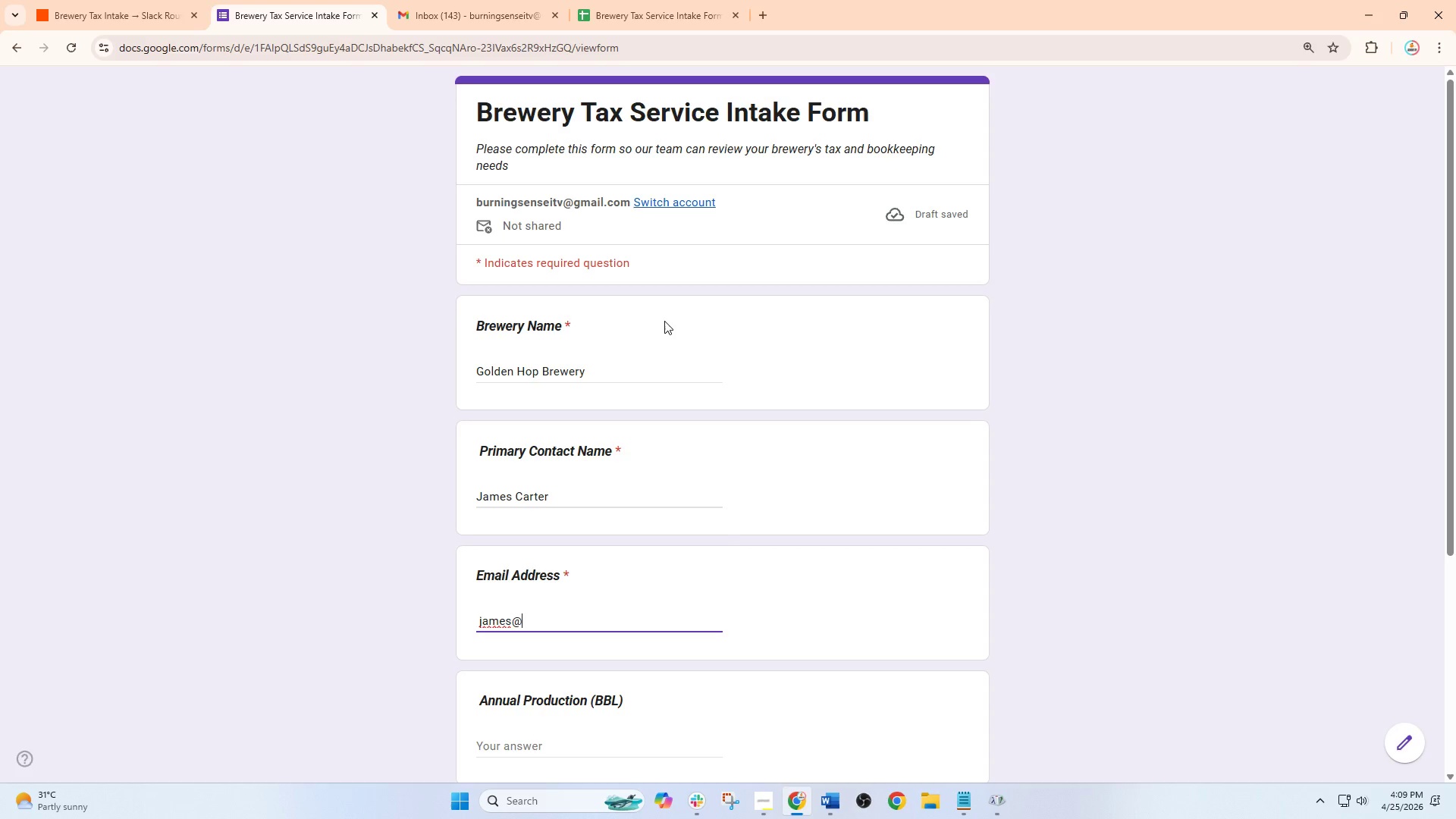 
type(golden)
 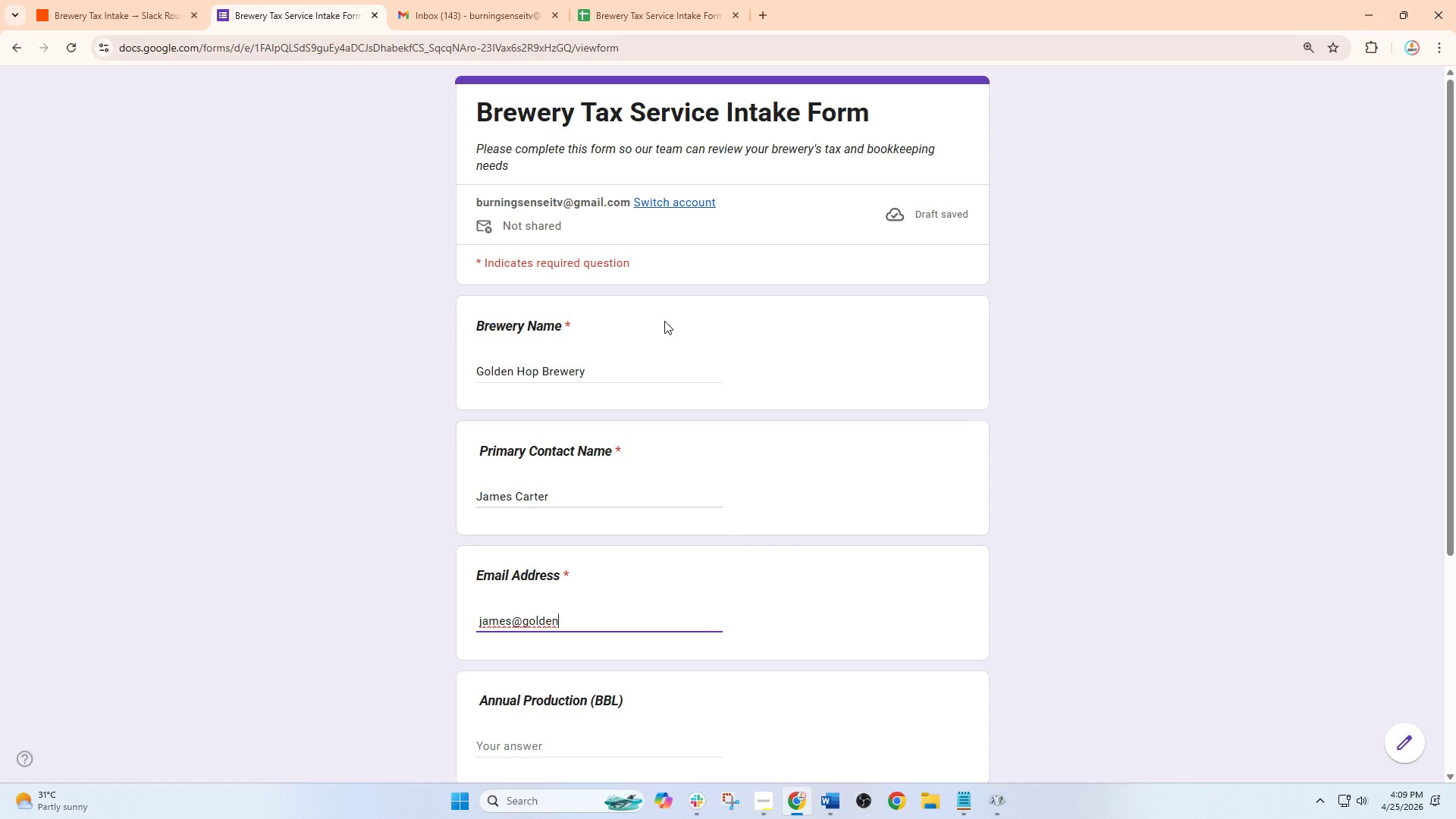 
type(hopbrt)
key(Backspace)
type(re)
key(Backspace)
key(Backspace)
type(ew.com)
 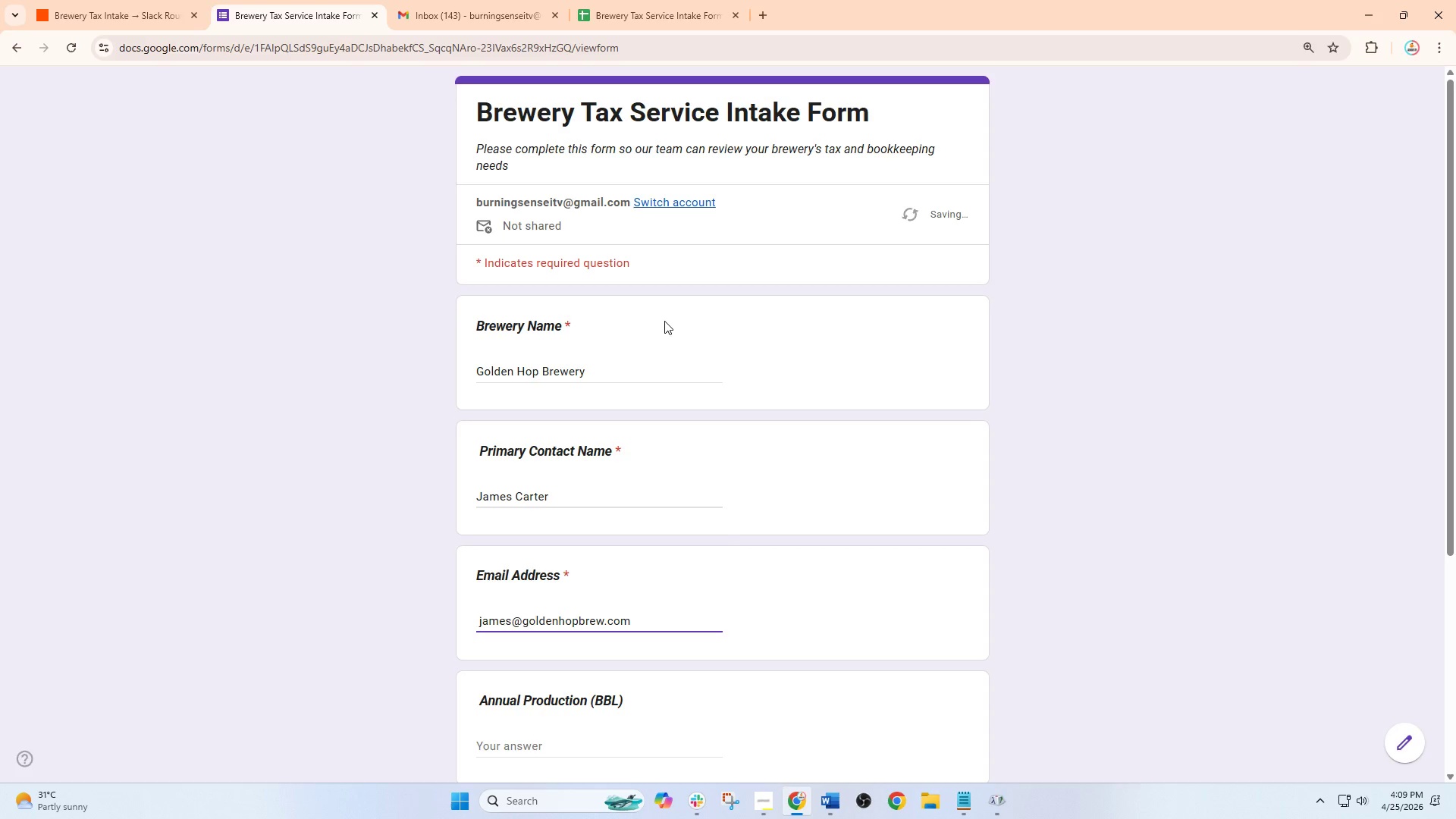 
scroll: coordinate [673, 585], scroll_direction: down, amount: 3.0
 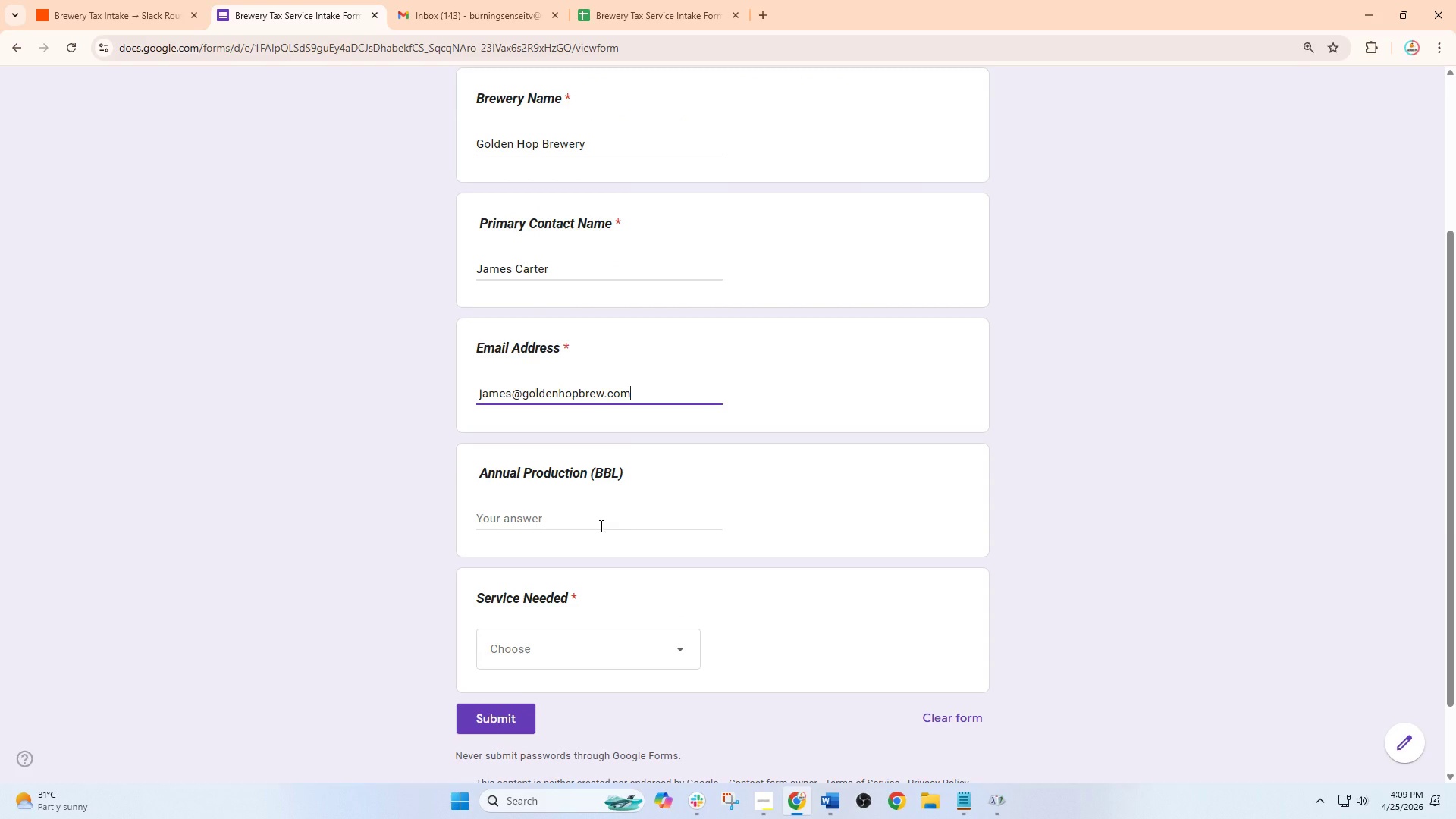 
left_click([599, 524])
 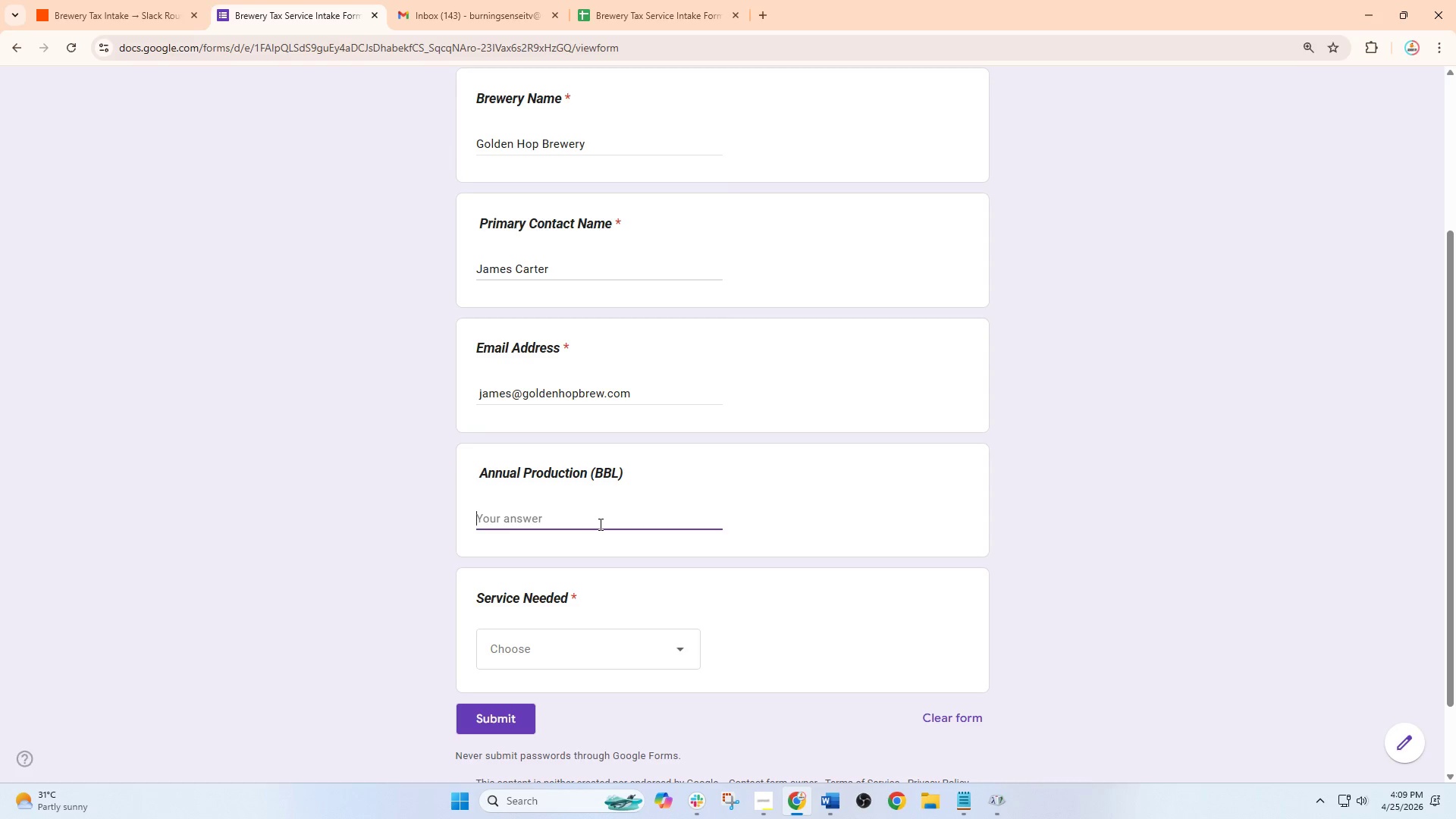 
wait(14.61)
 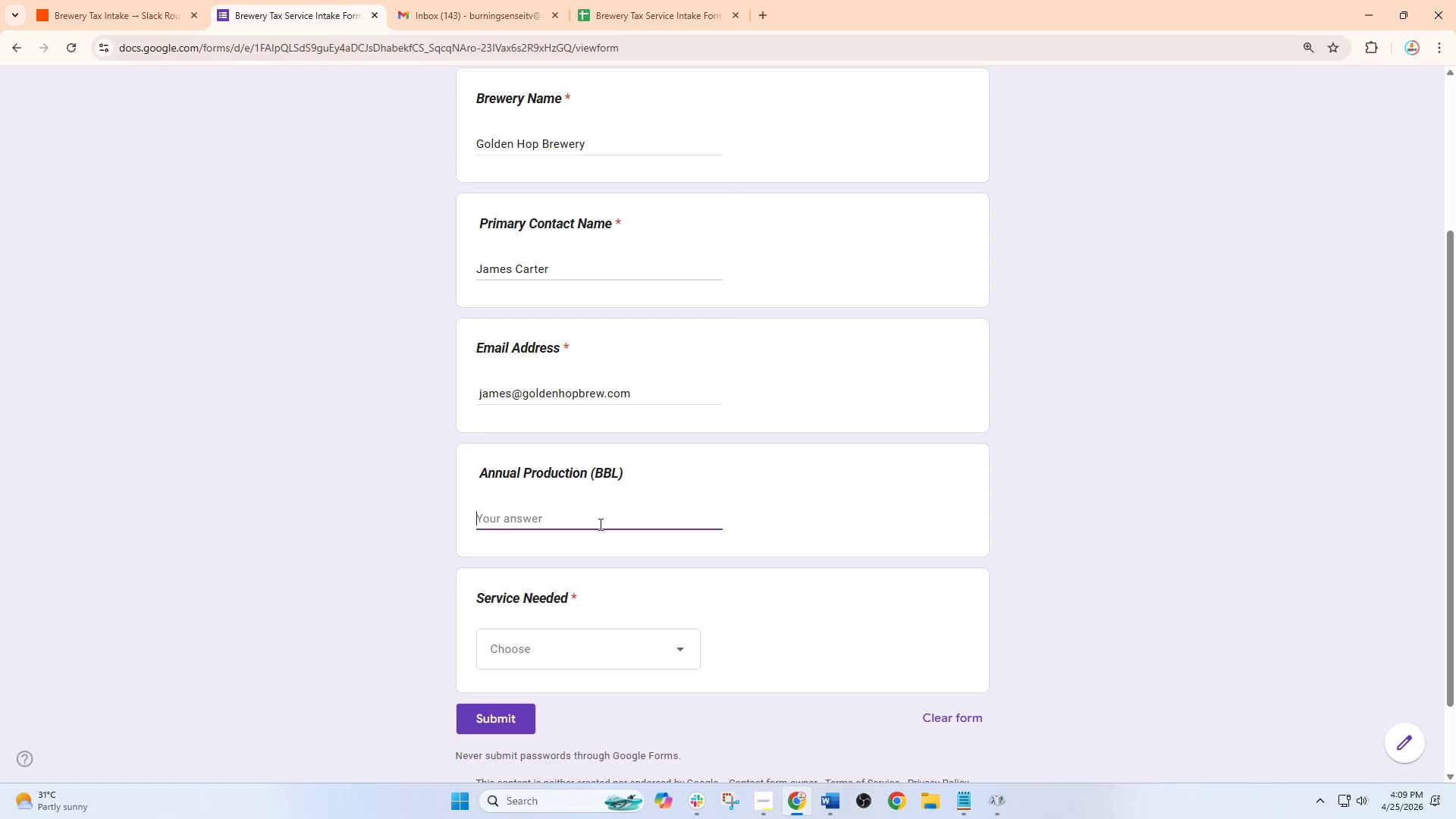 
type(22,80)
 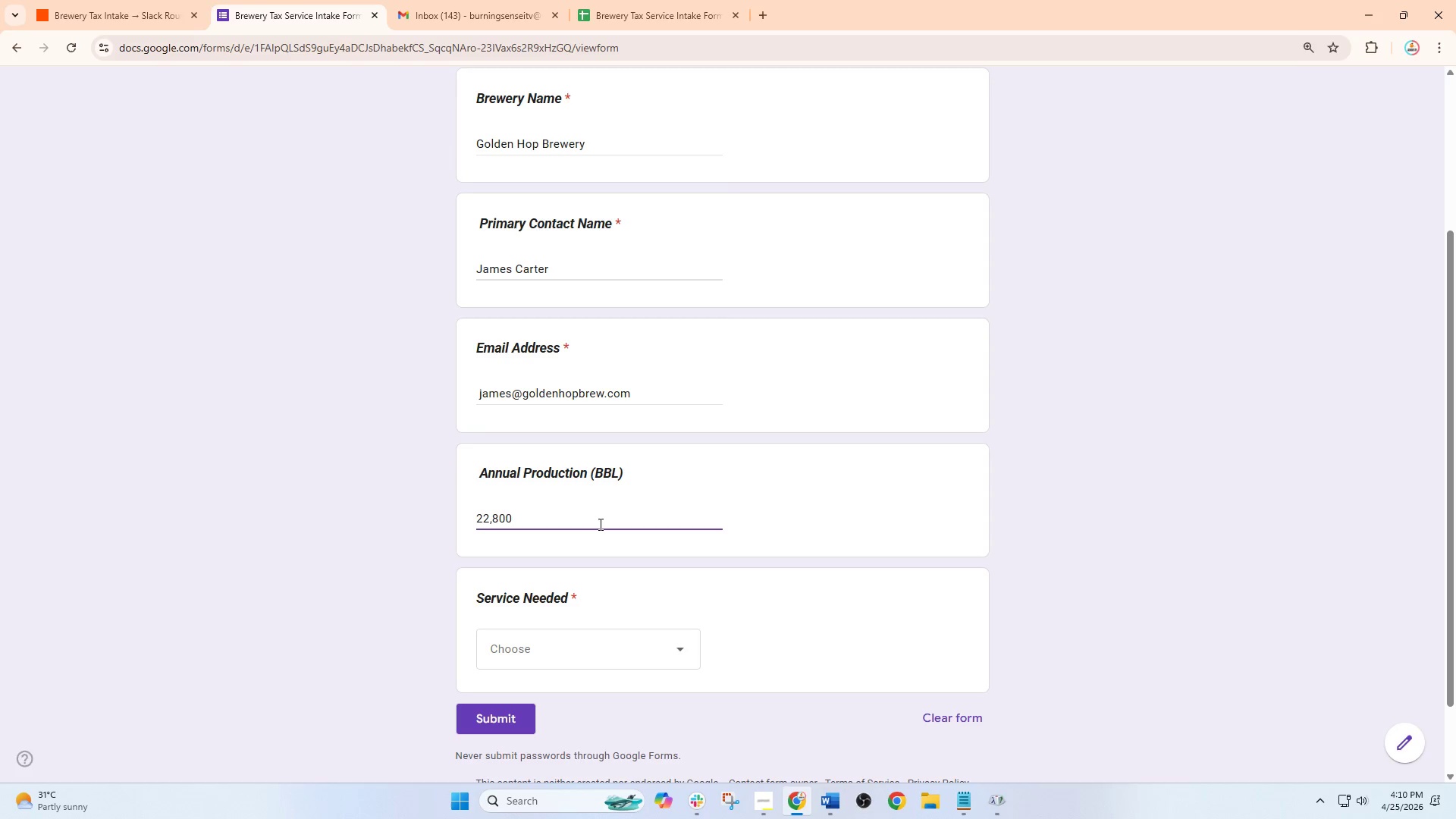 
wait(5.48)
 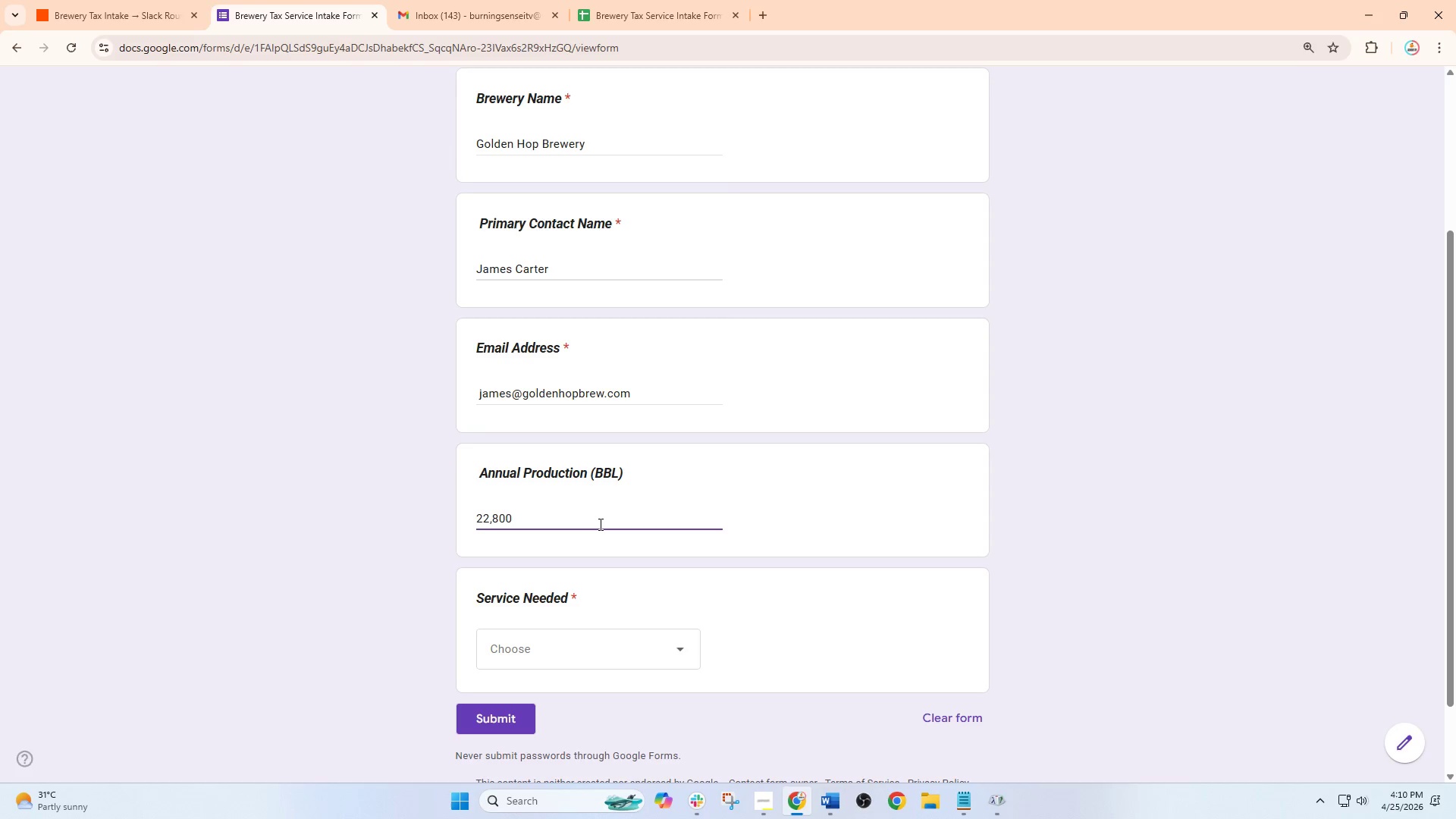 
left_click_drag(start_coordinate=[674, 654], to_coordinate=[667, 654])
 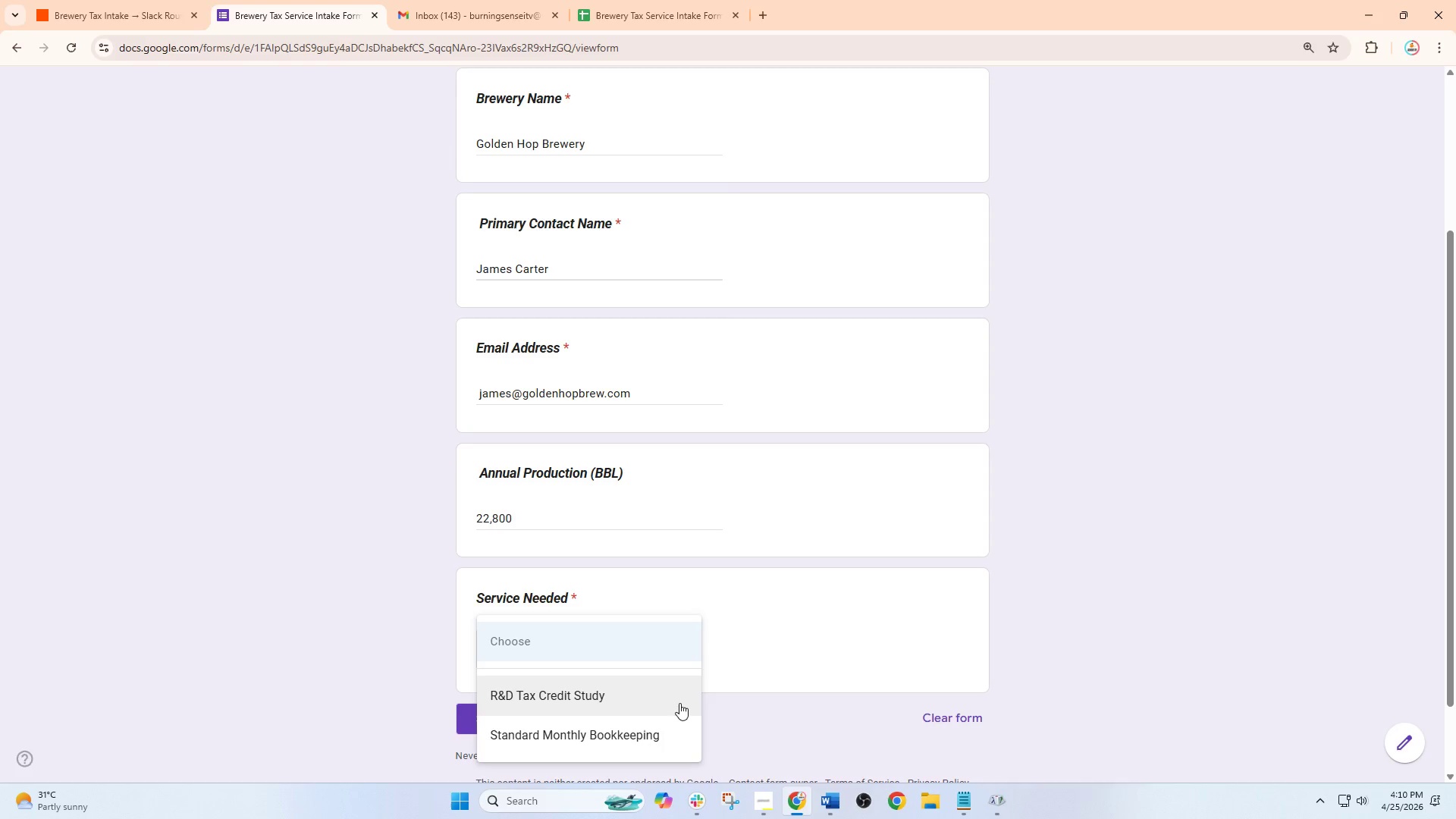 
left_click([679, 688])
 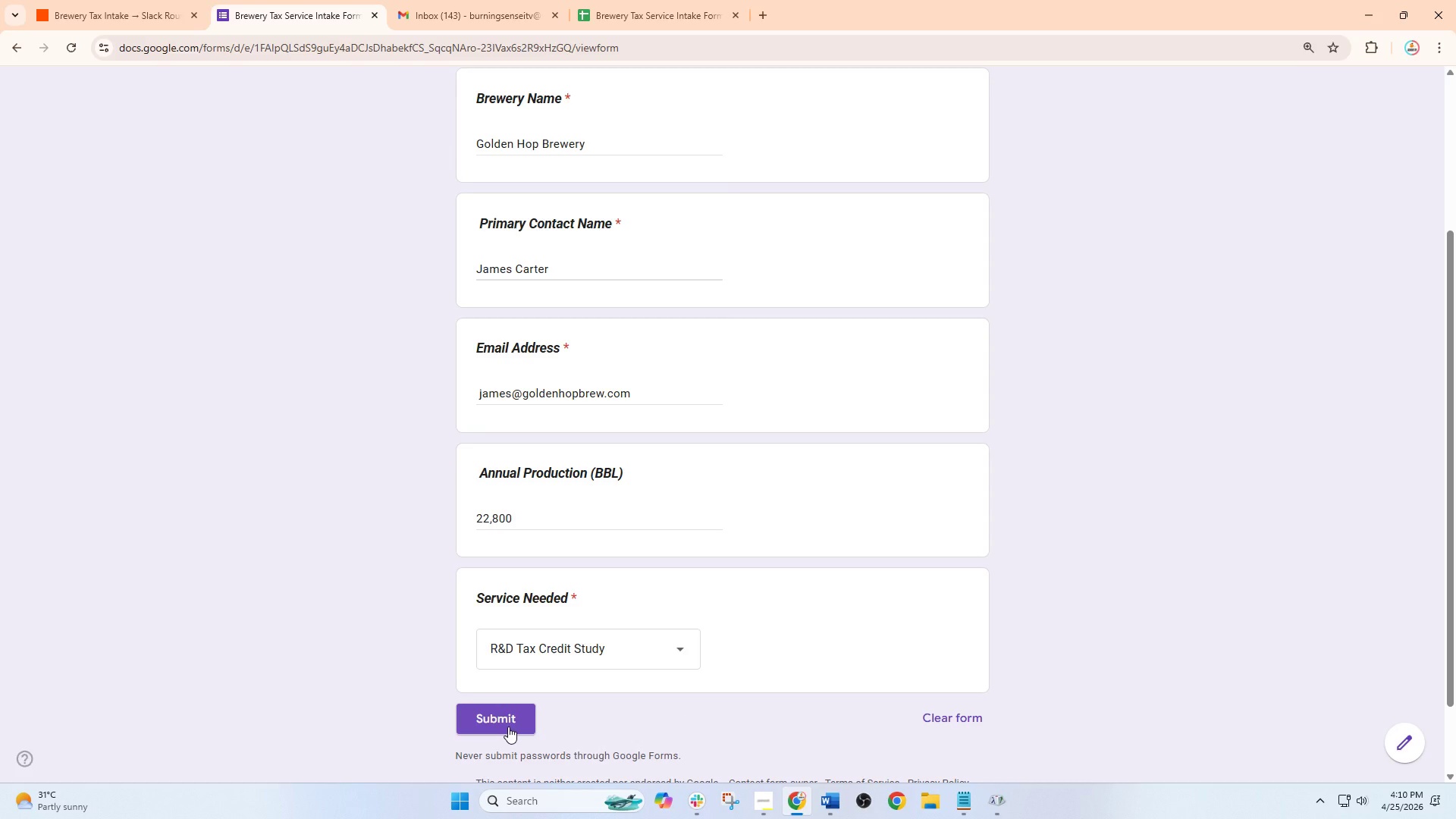 
wait(19.41)
 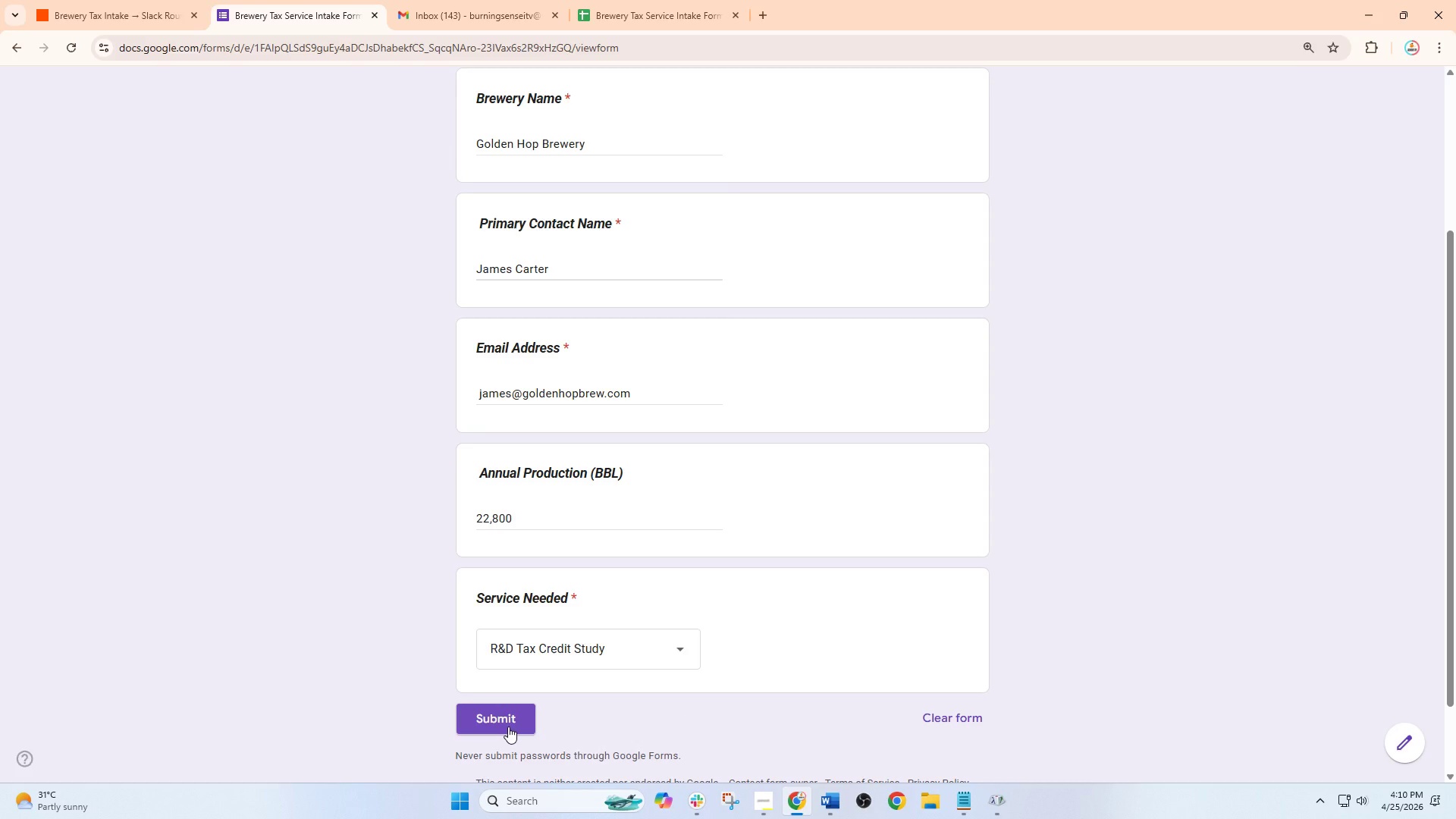 
left_click([681, 649])
 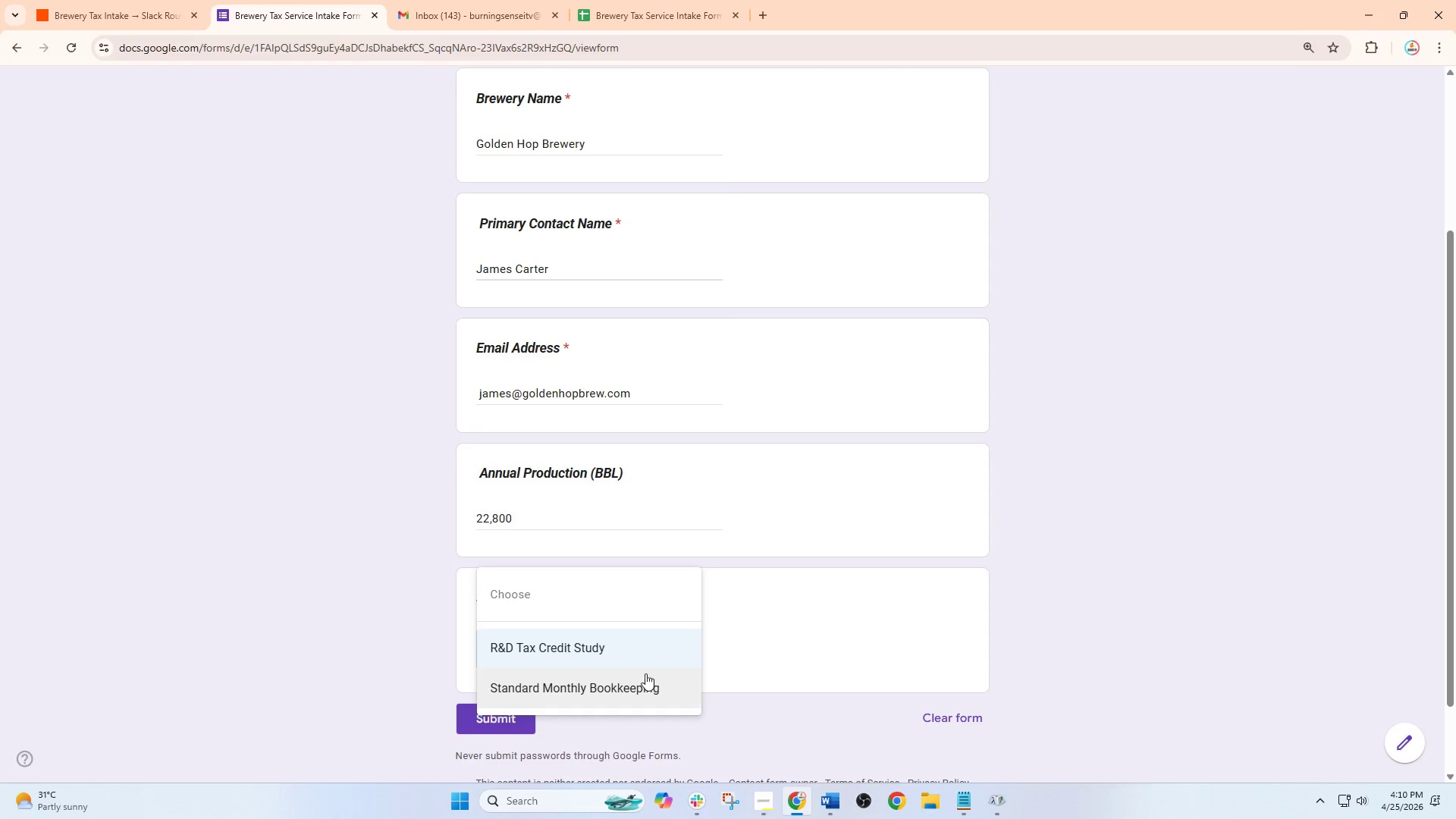 
left_click_drag(start_coordinate=[633, 651], to_coordinate=[613, 700])
 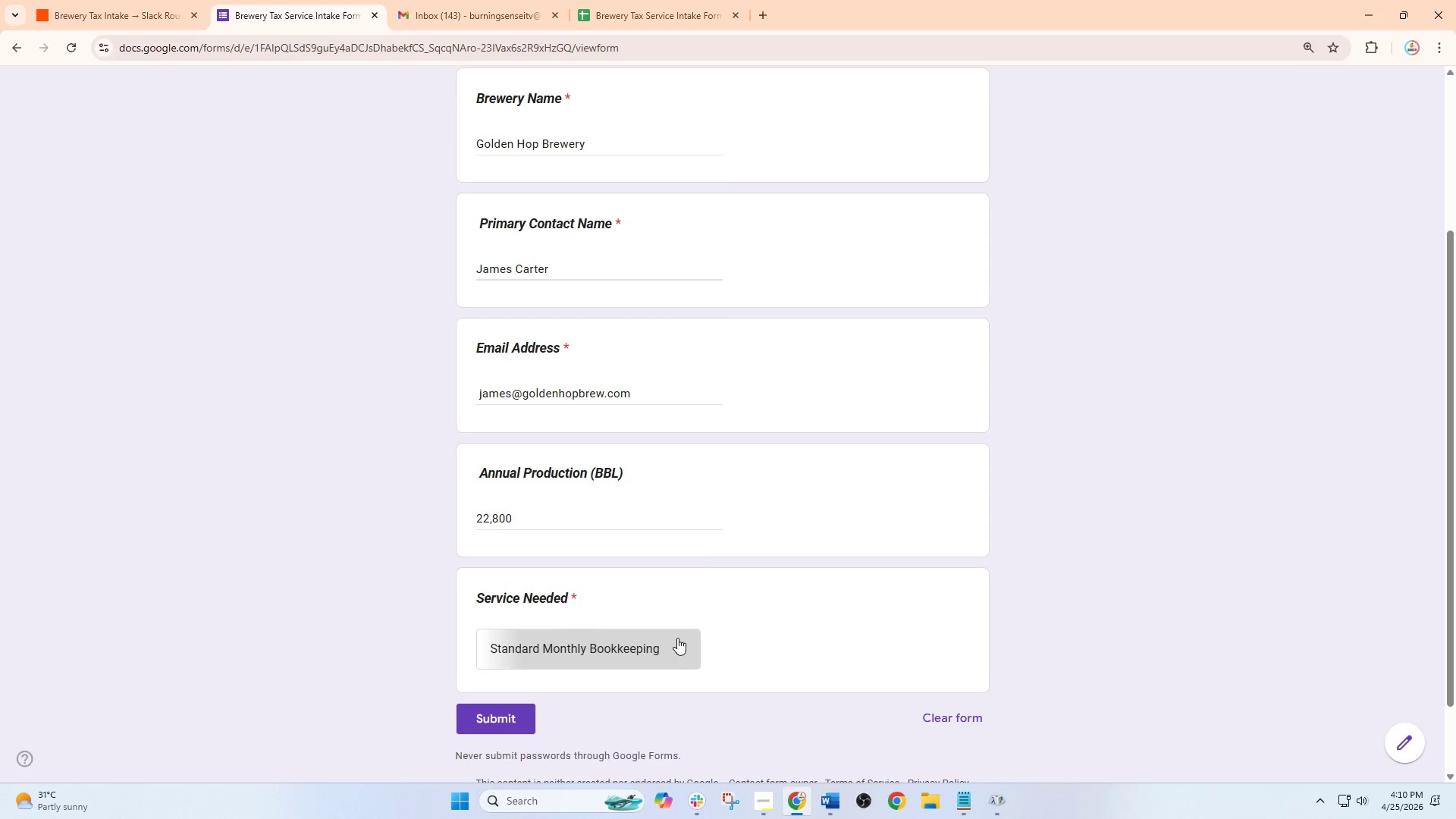 
left_click([642, 609])
 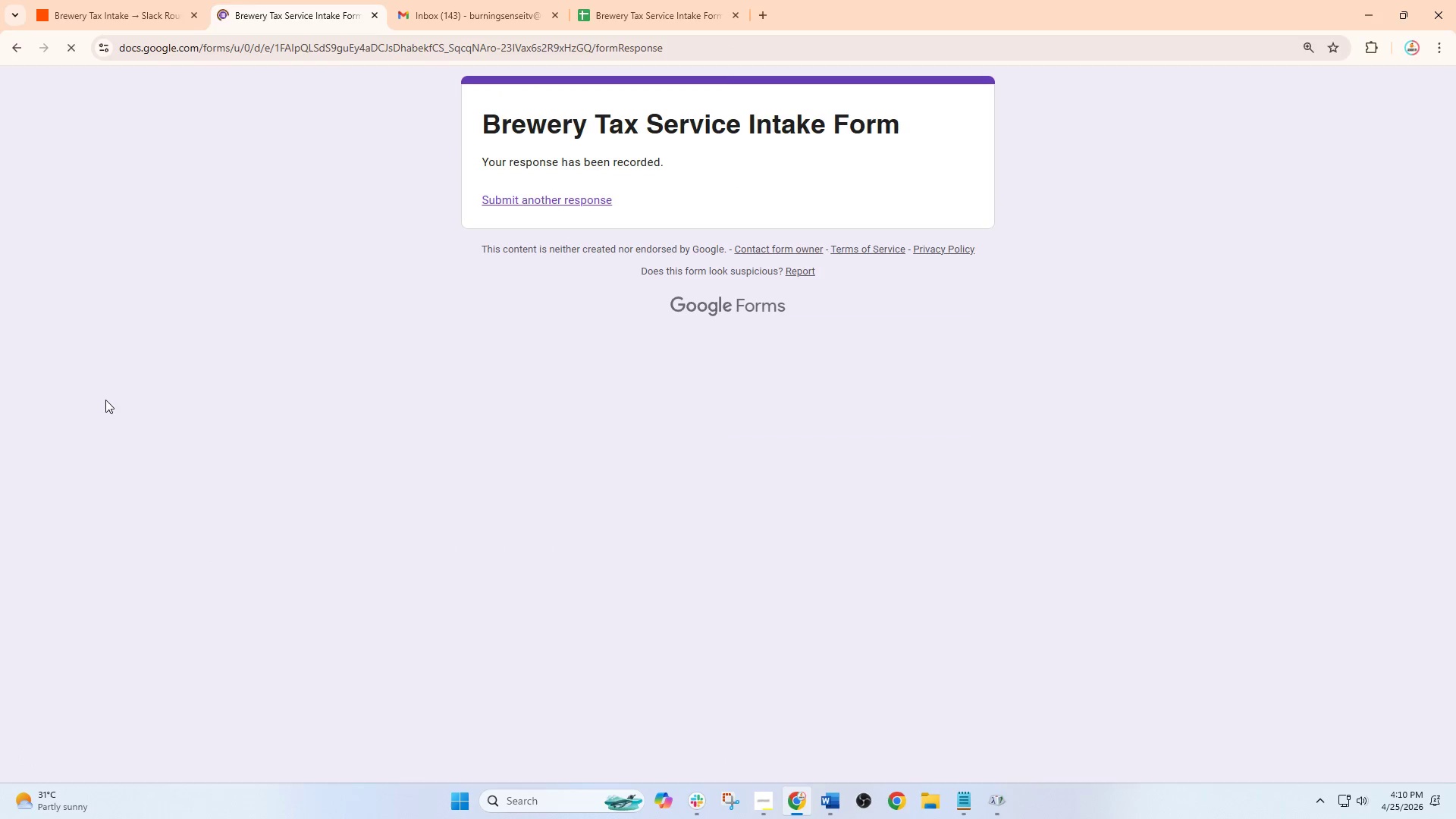 
wait(5.56)
 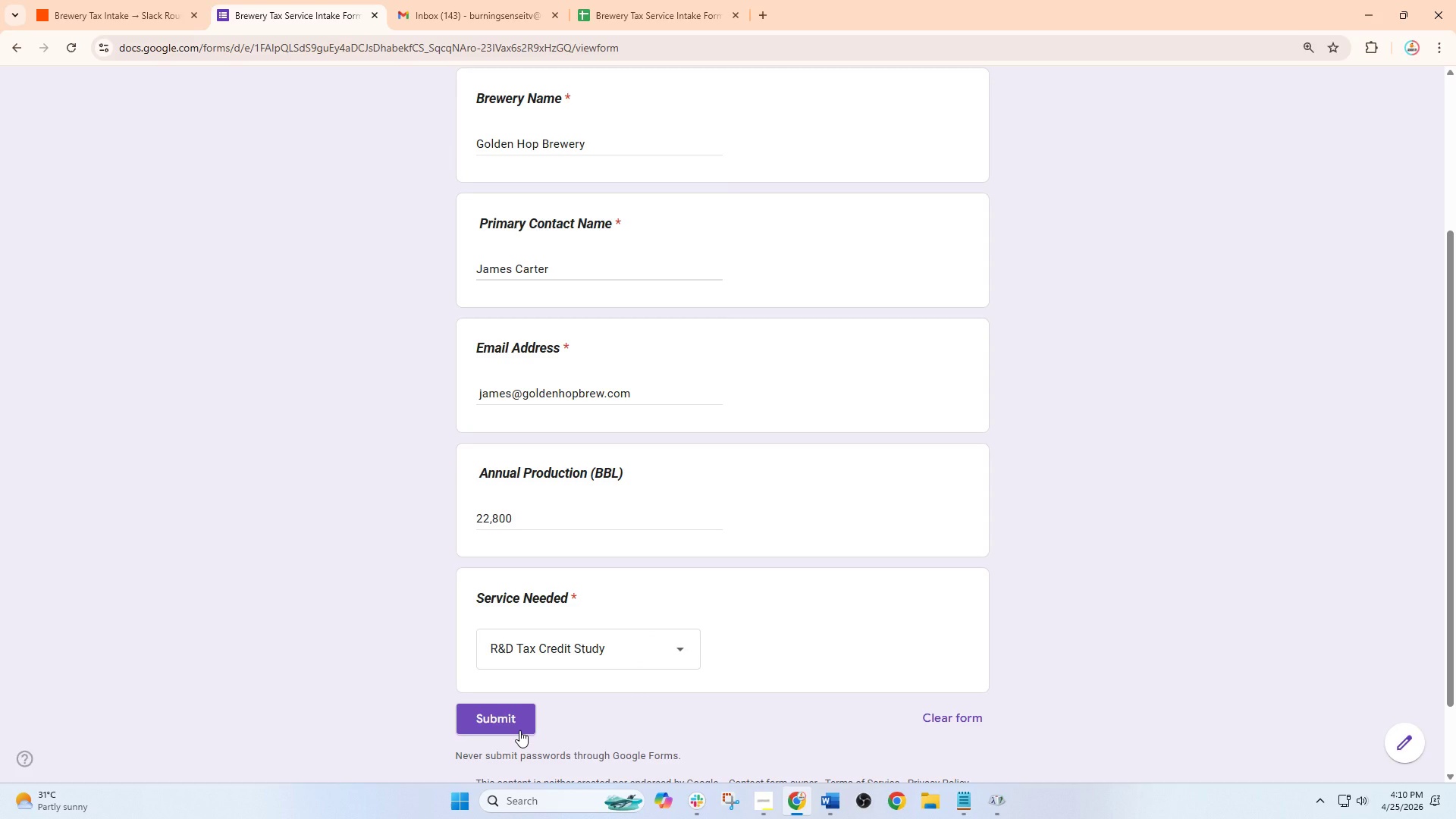 
left_click([105, 5])
 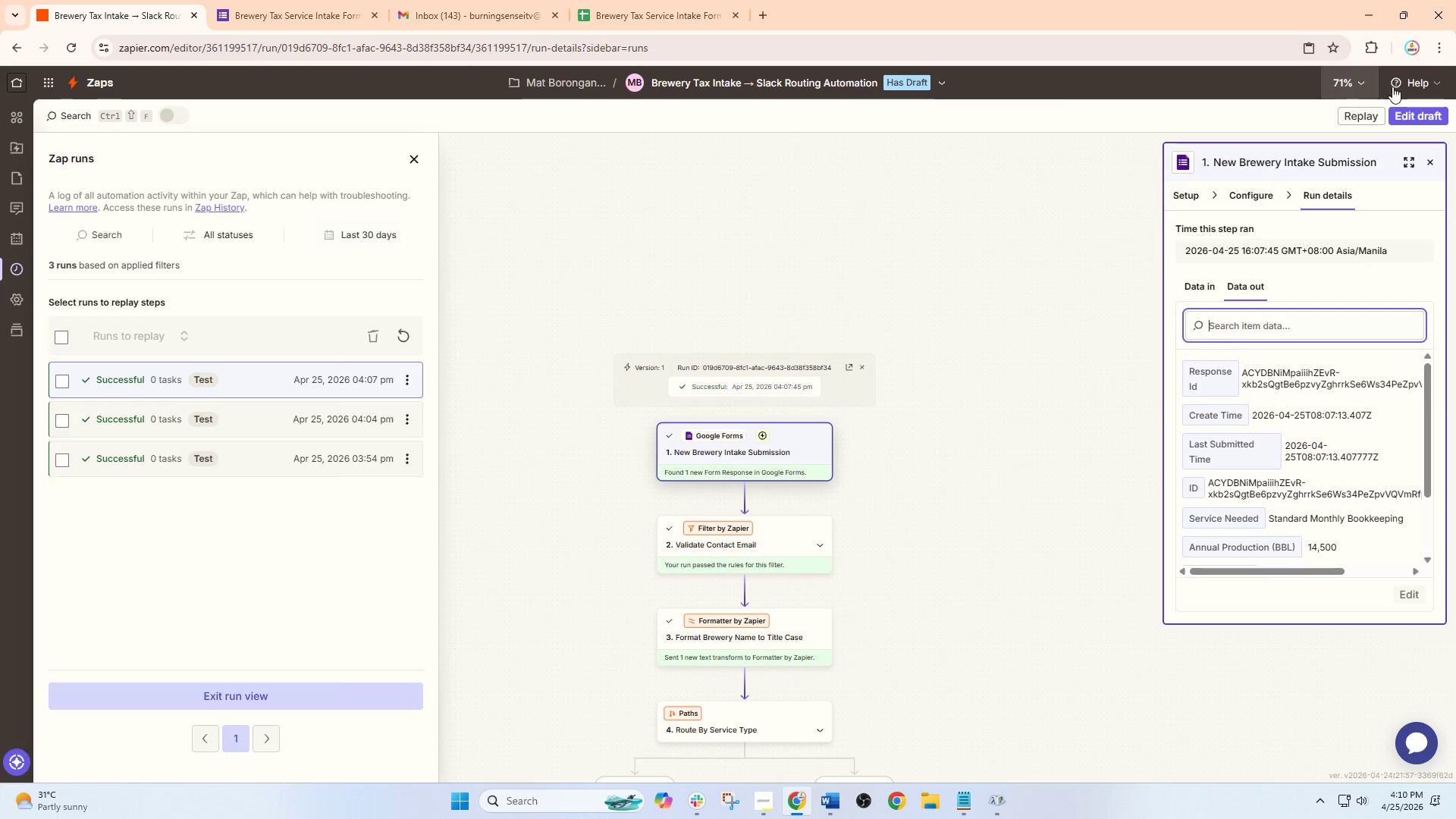 
left_click([1410, 110])
 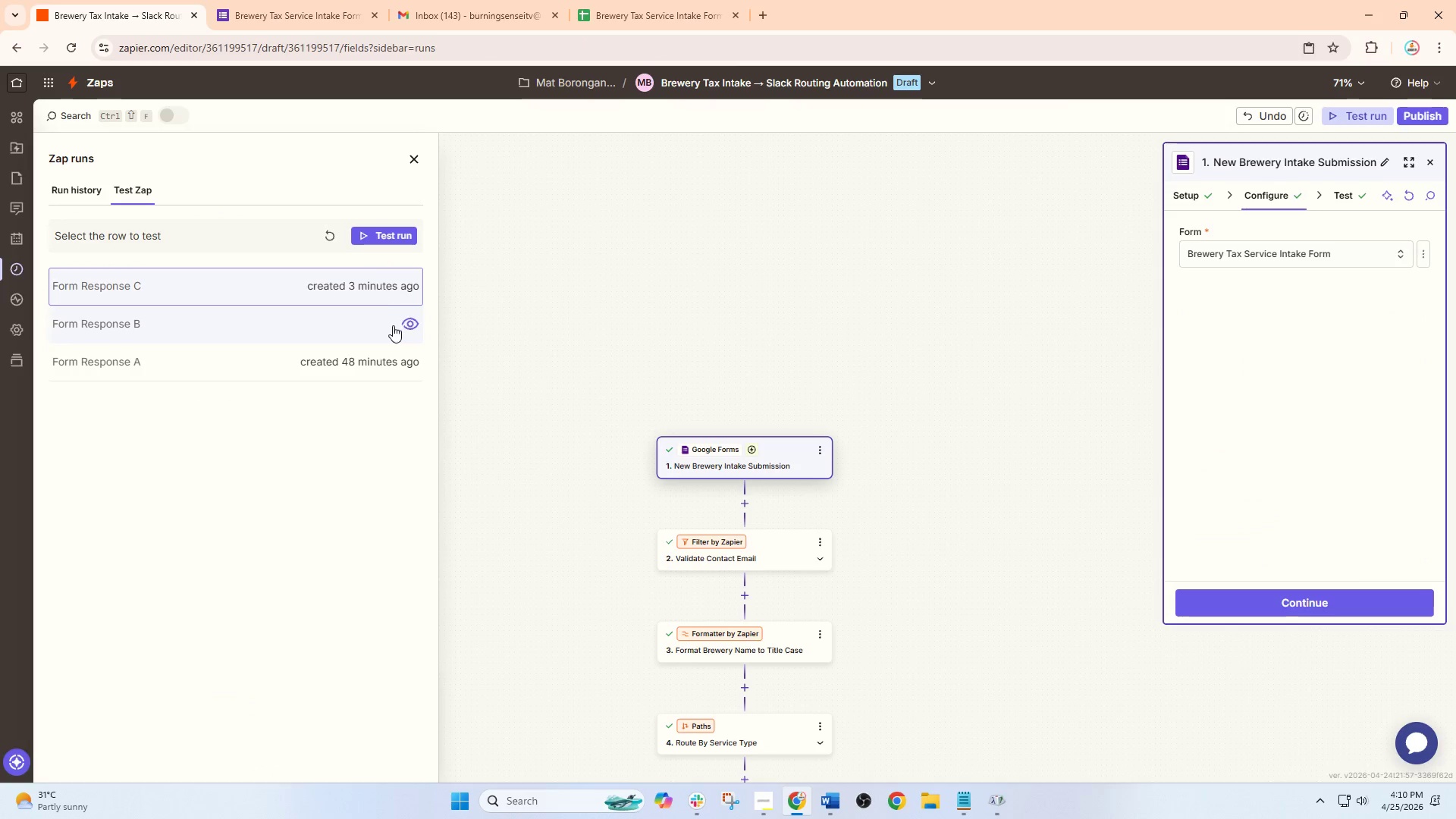 
left_click([327, 243])
 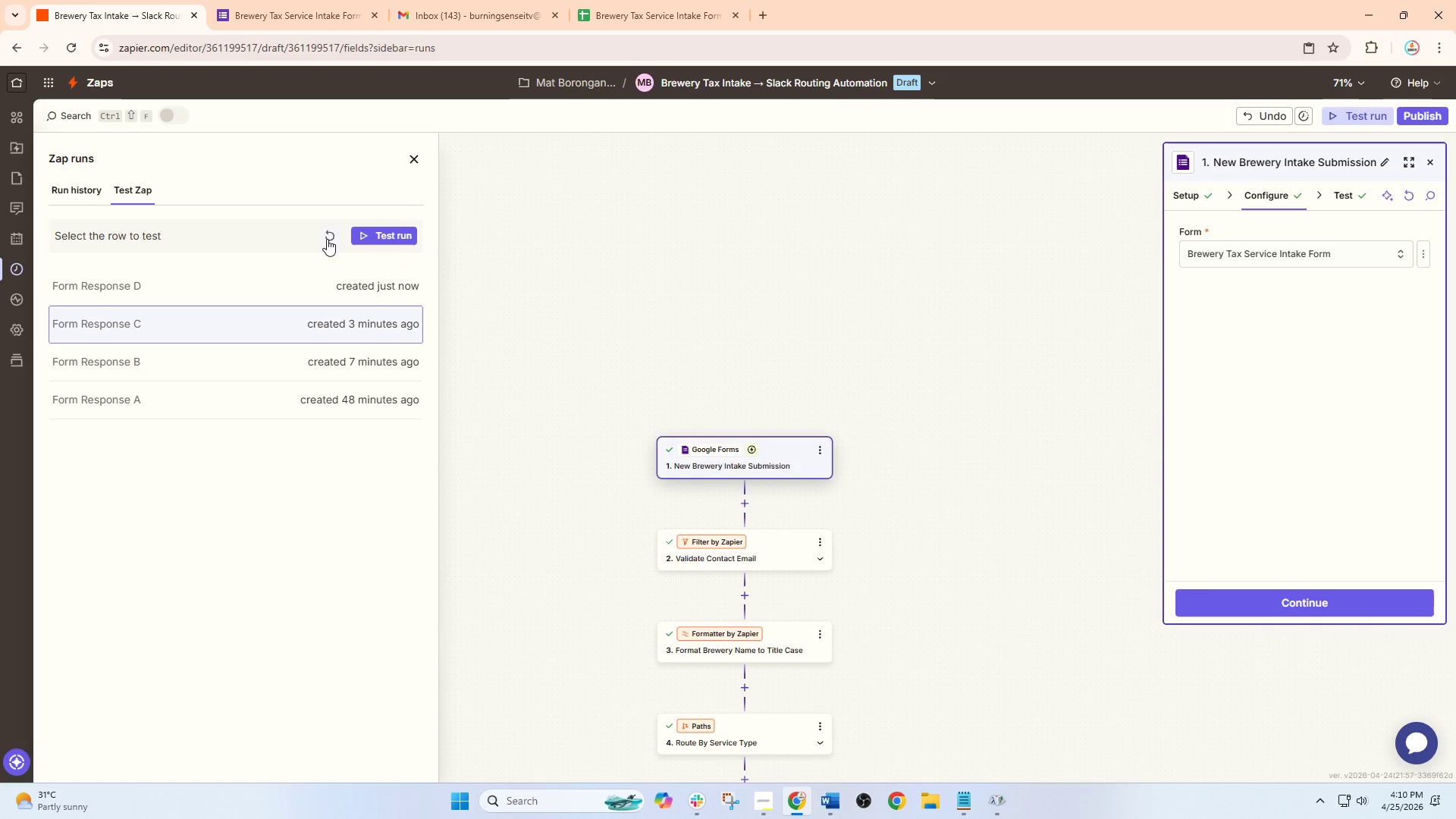 
wait(5.36)
 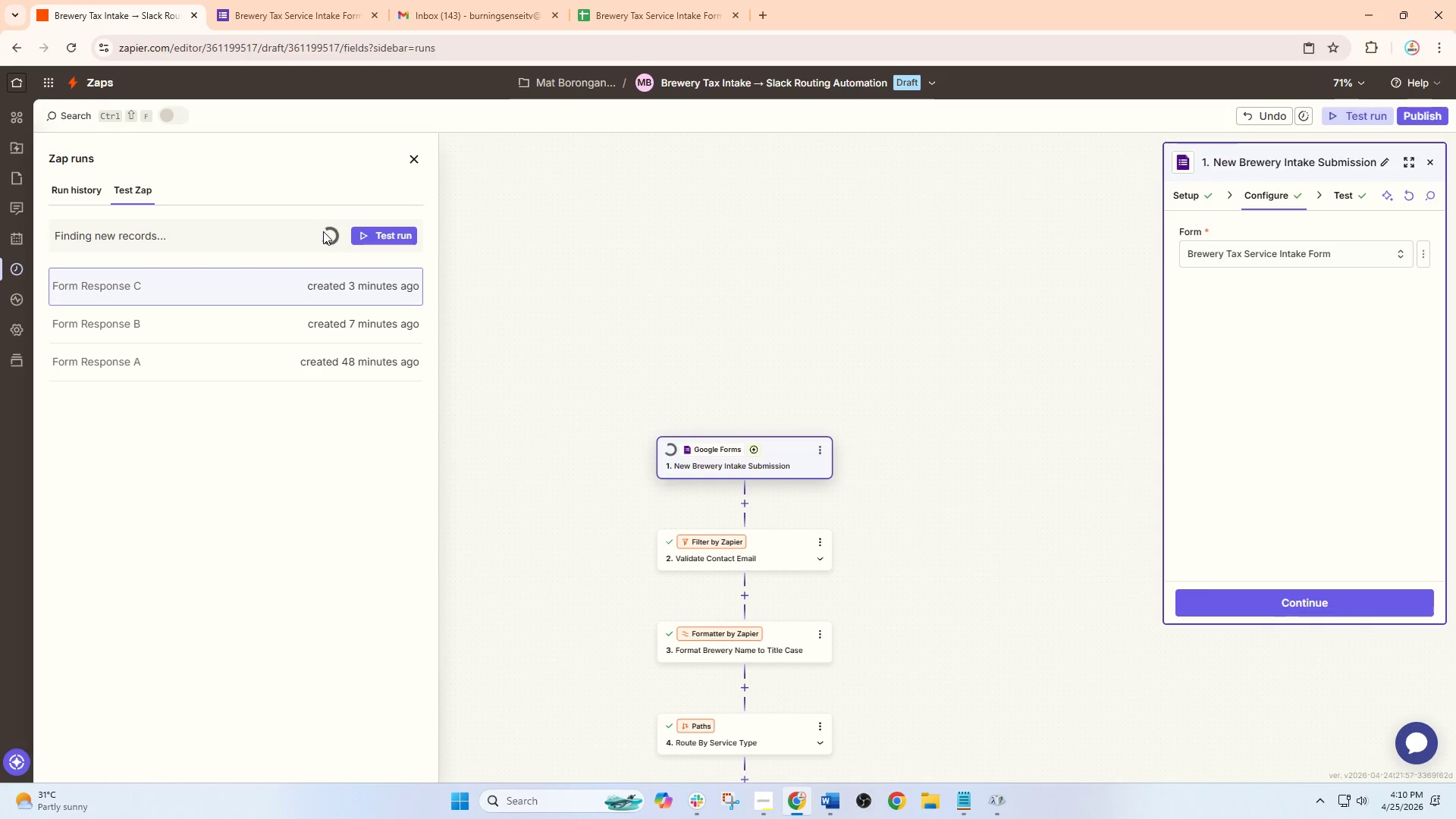 
left_click([364, 275])
 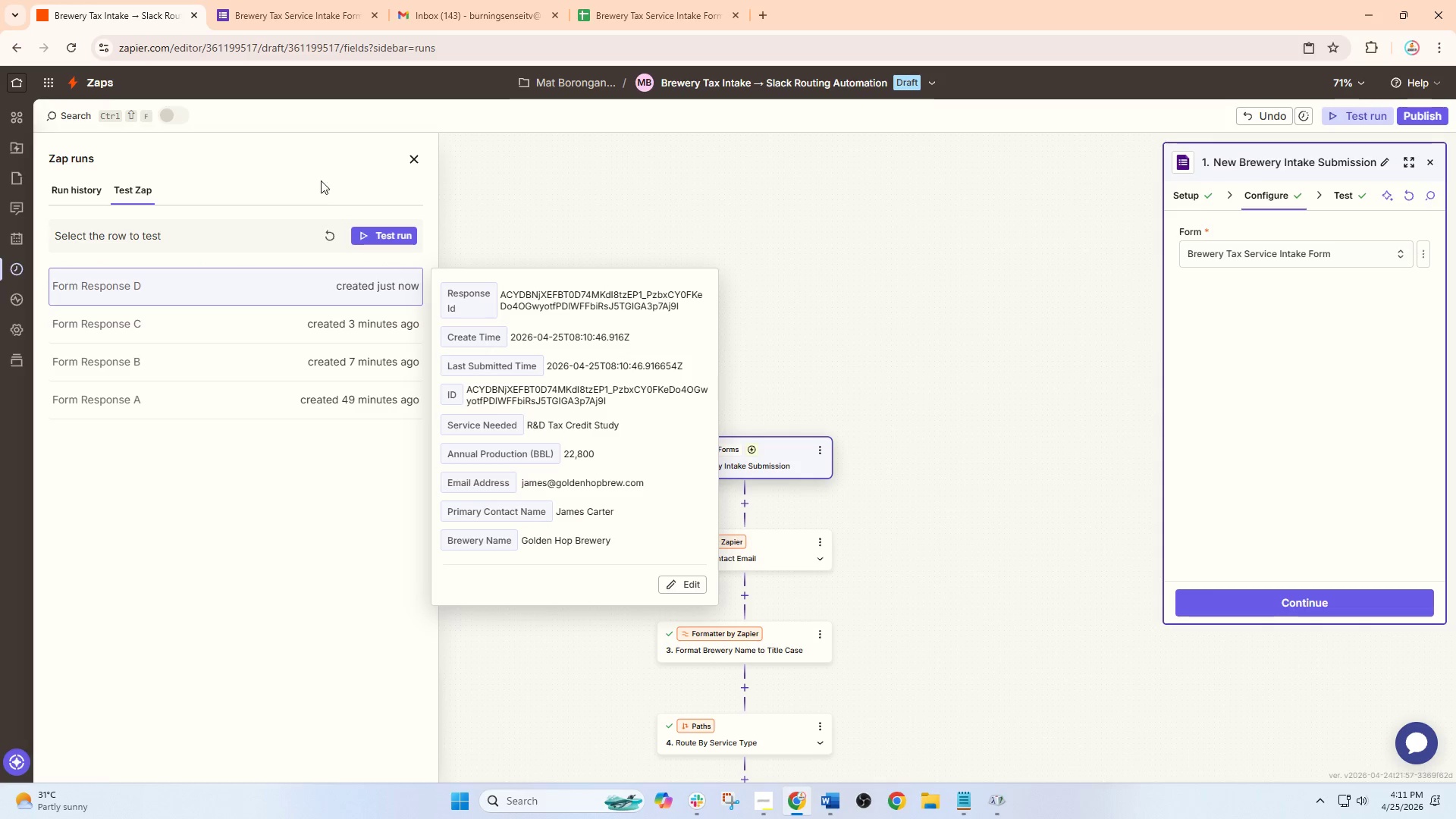 
left_click([392, 226])
 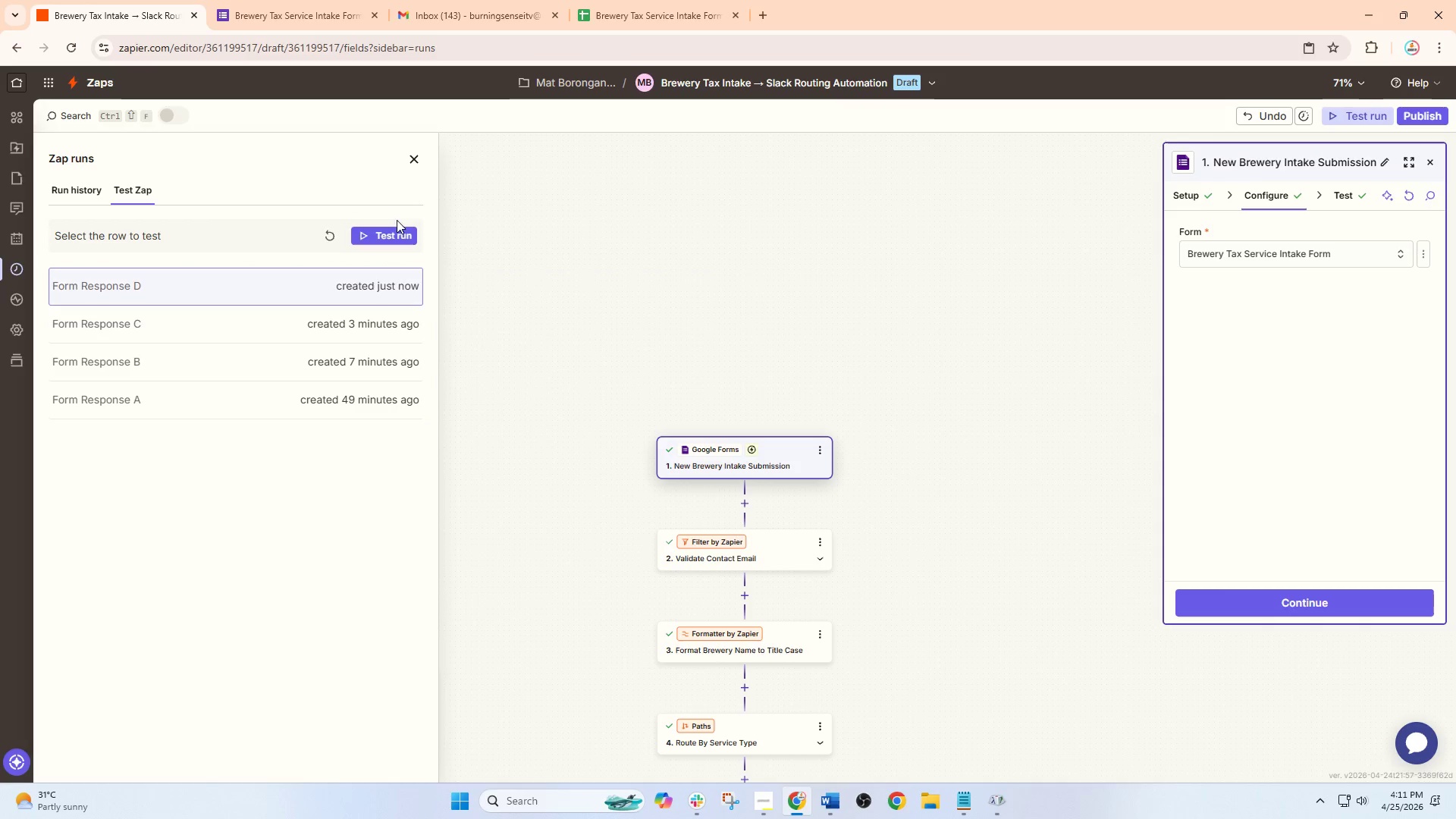 
left_click([398, 233])
 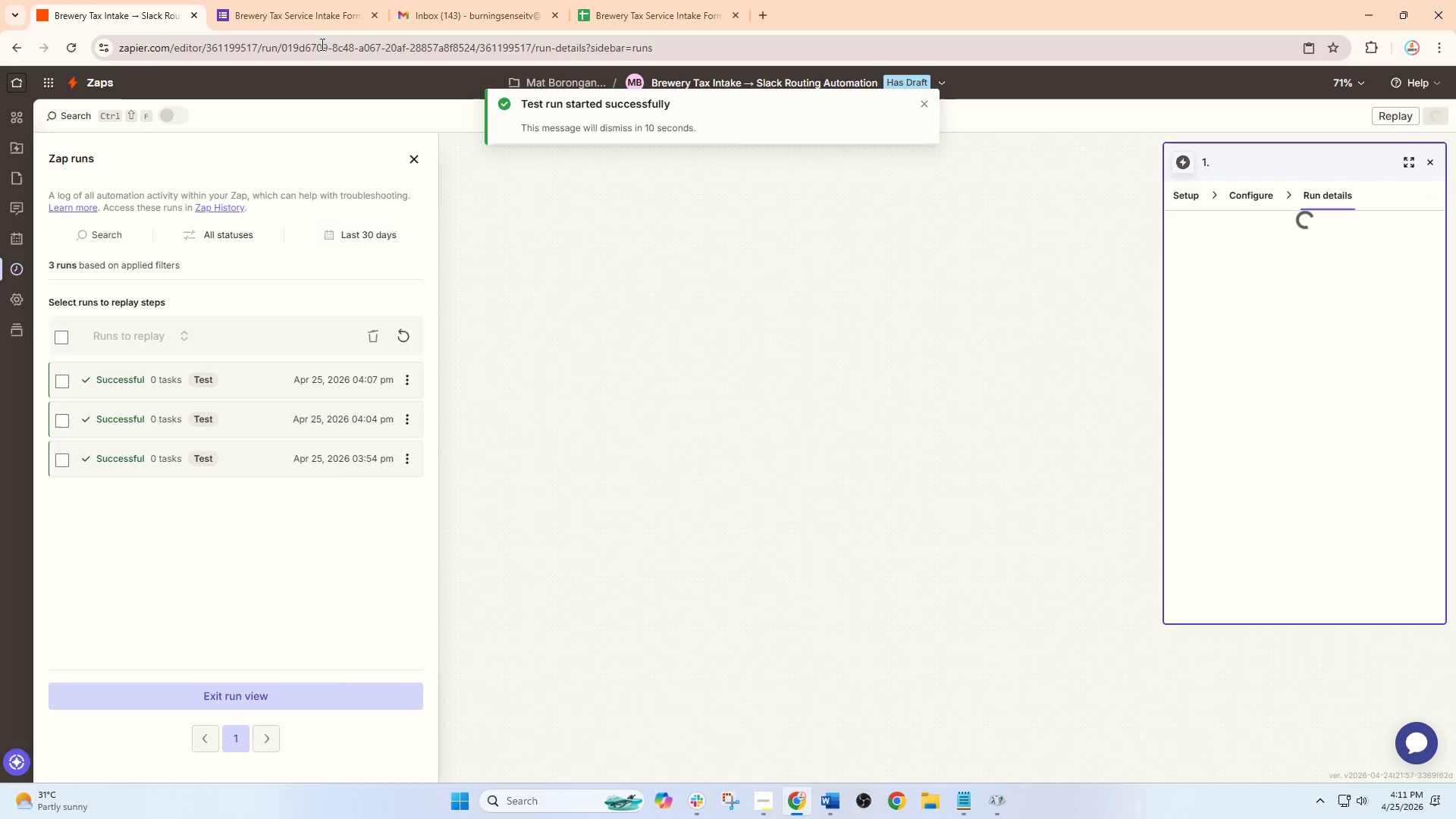 
left_click([322, 27])
 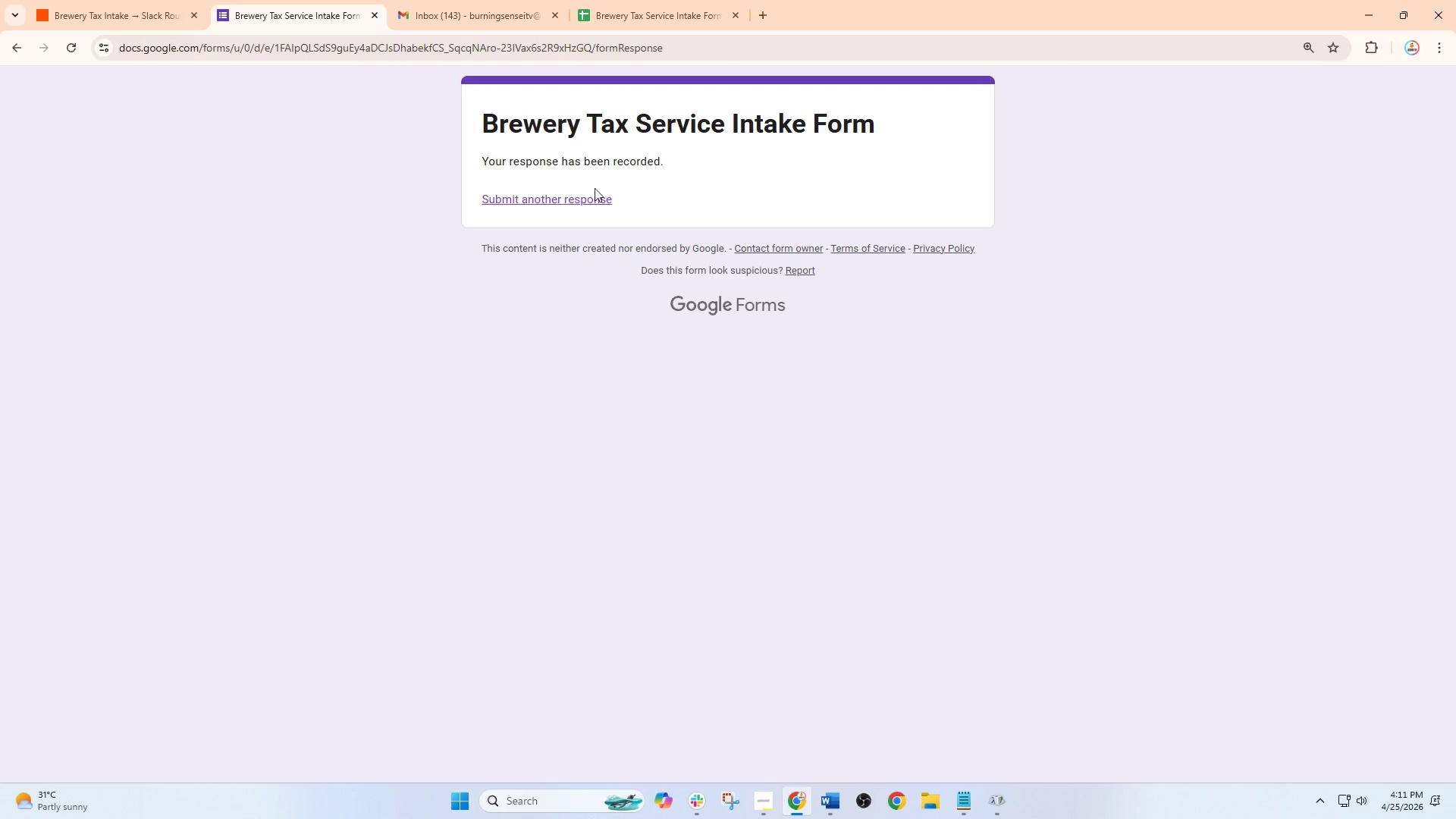 
left_click([597, 199])
 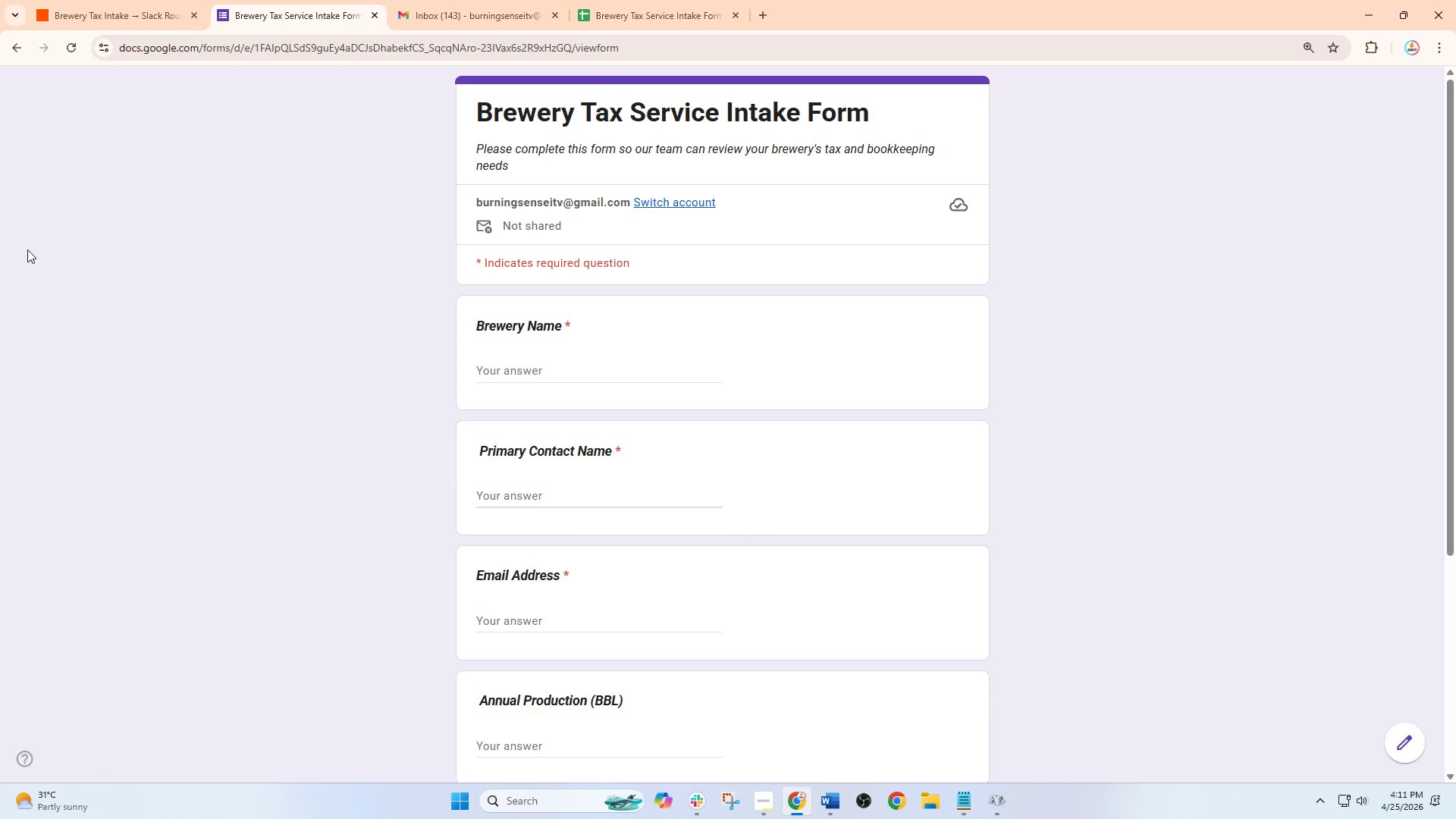 
type(Blue )
 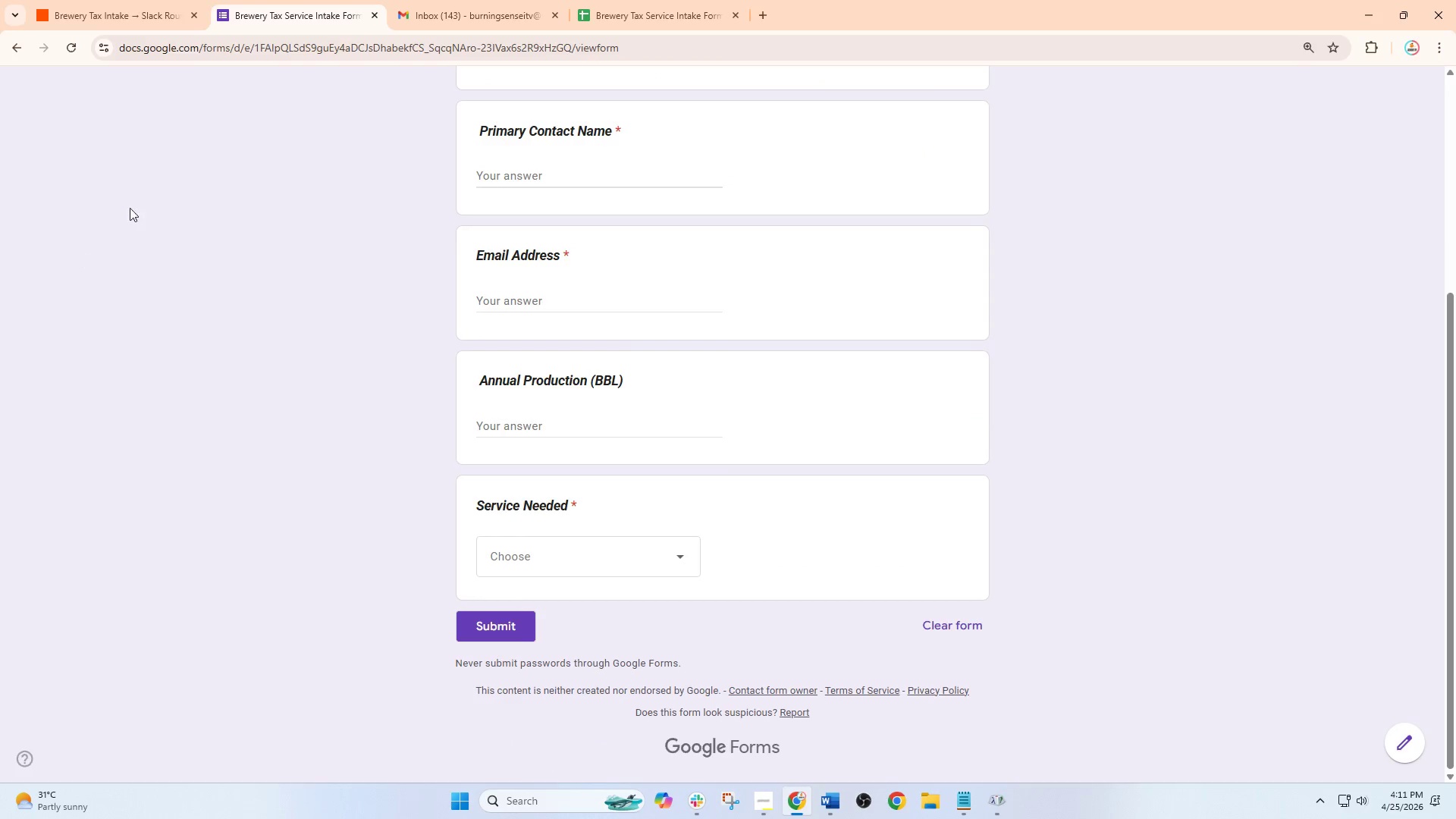 
wait(6.19)
 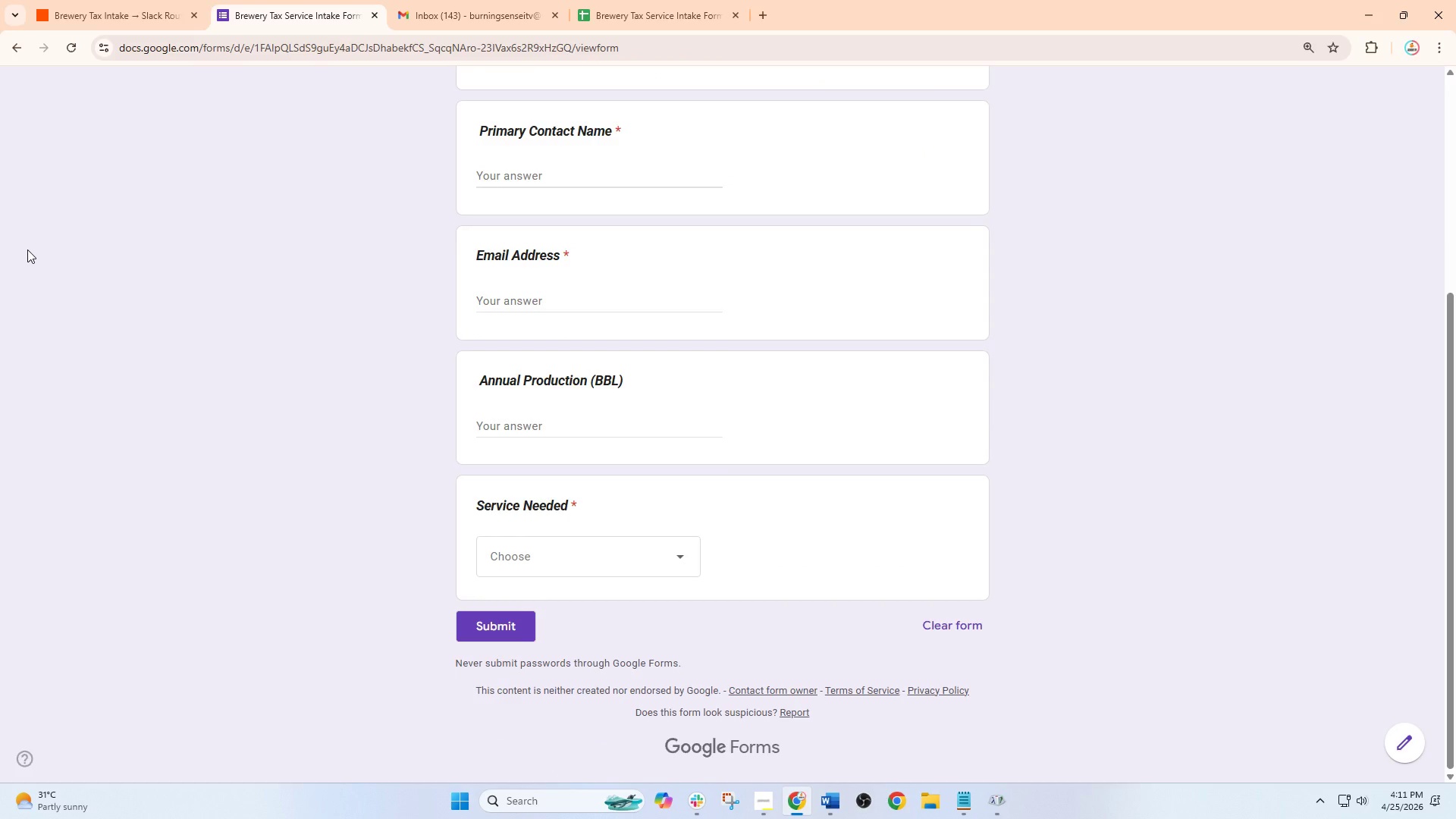 
scroll: coordinate [412, 150], scroll_direction: up, amount: 2.0
 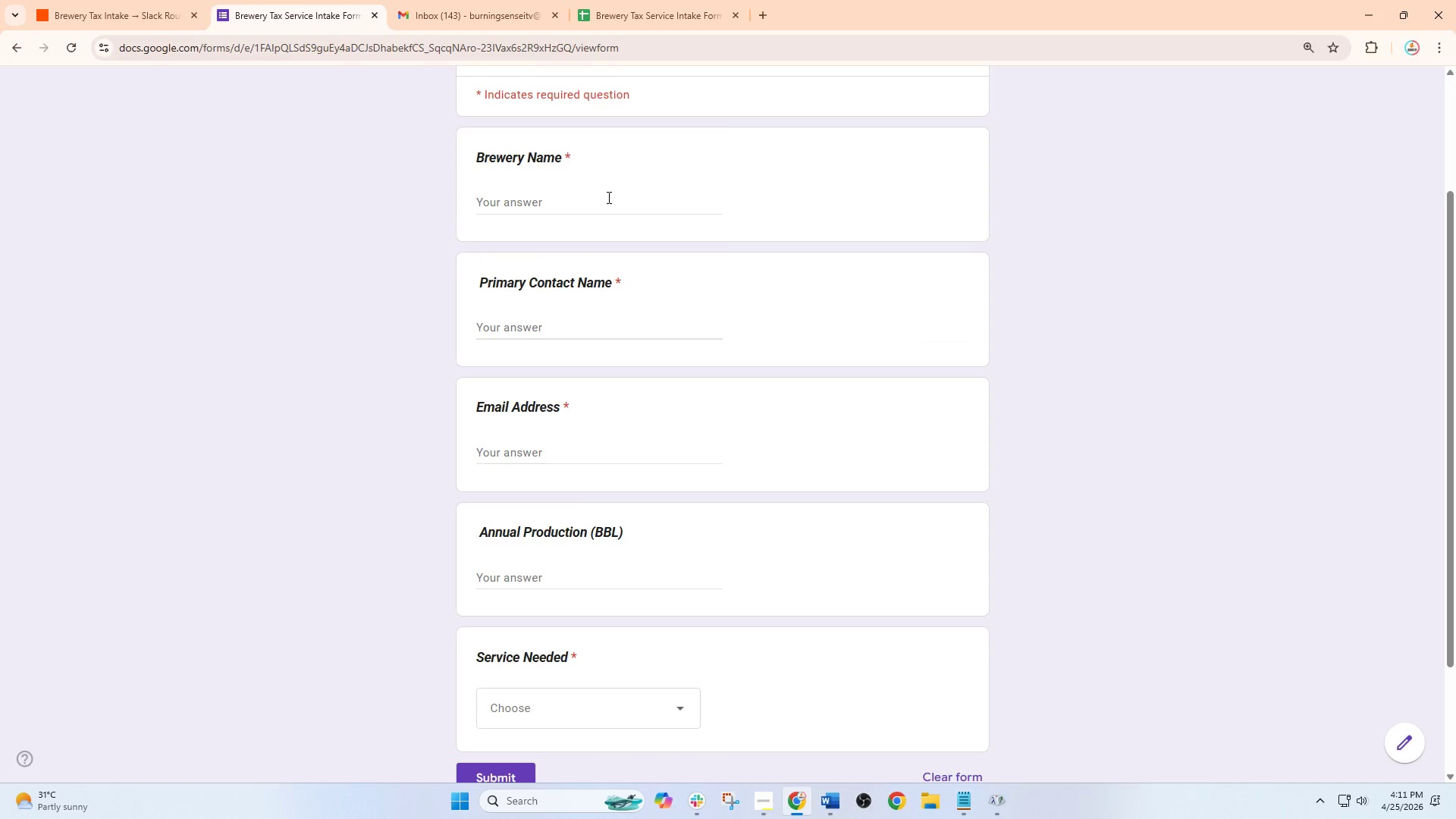 
left_click([607, 197])
 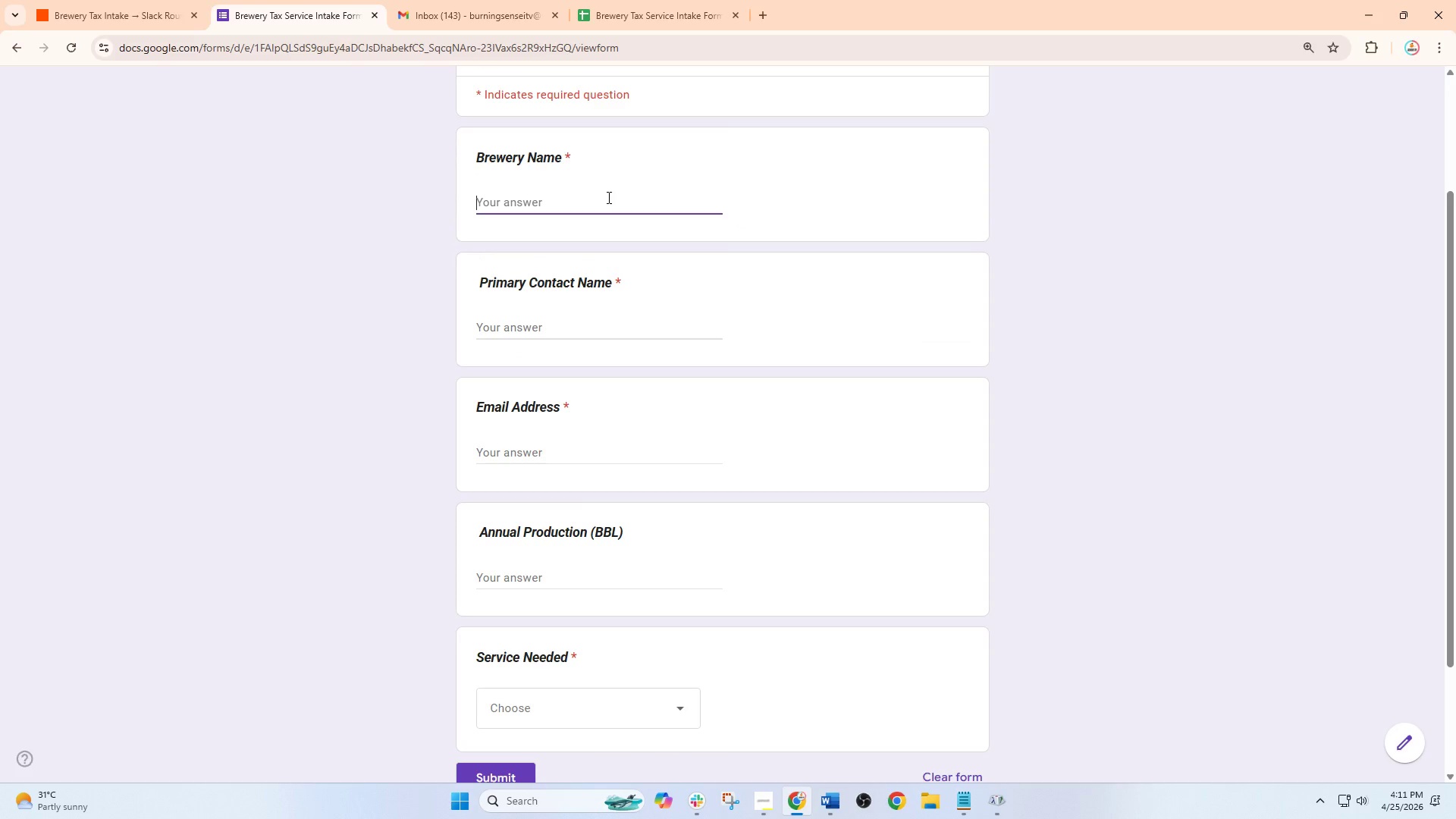 
type(b)
key(Backspace)
type(bb)
key(Backspace)
key(Backspace)
type(BLU)
key(Backspace)
key(Backspace)
type(ue)
key(Backspace)
key(Backspace)
type(lue Ridge SA)
key(Backspace)
key(Backspace)
type(A)
 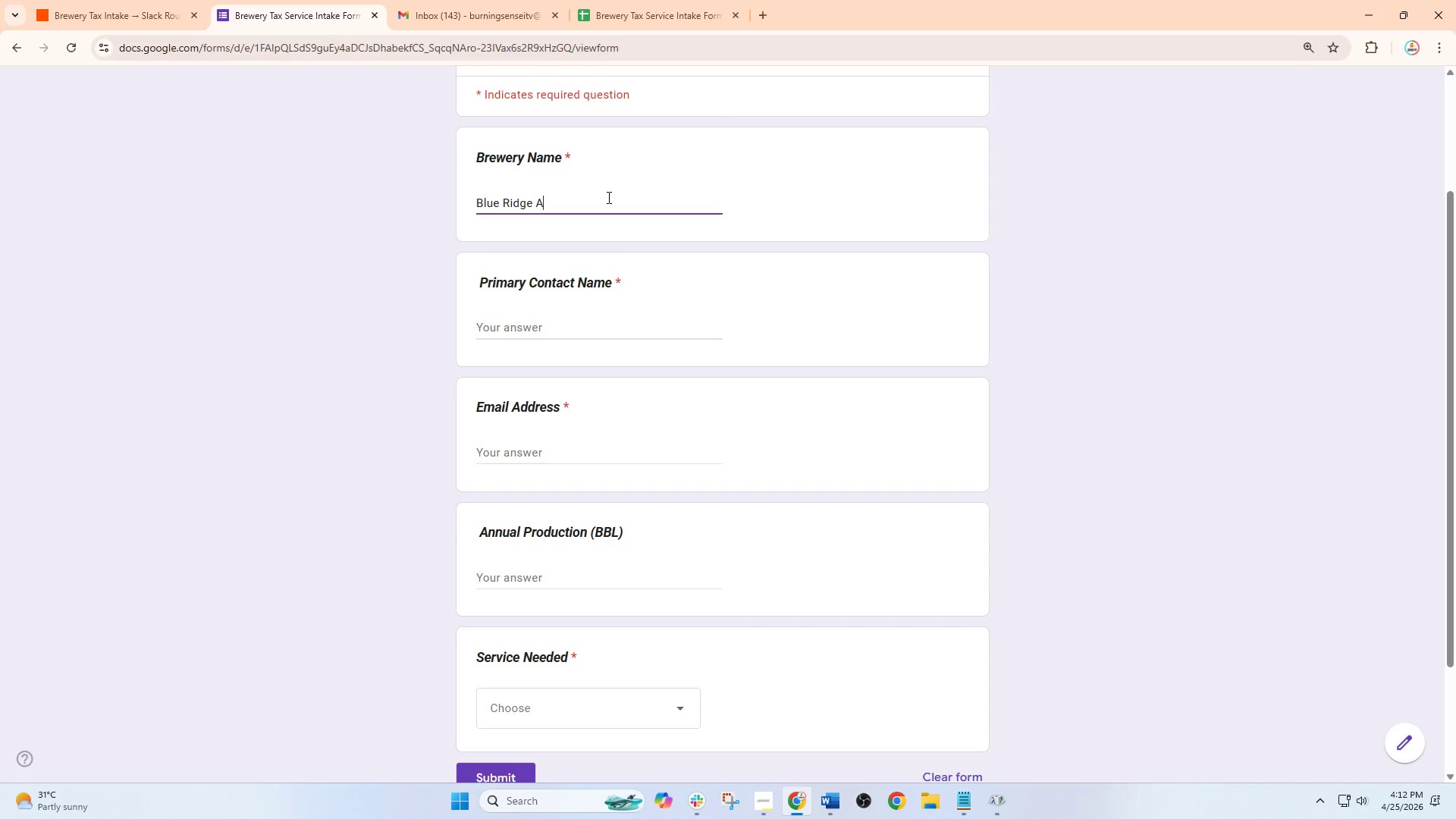 
type(l;es)
key(Backspace)
key(Backspace)
key(Backspace)
type(les)
 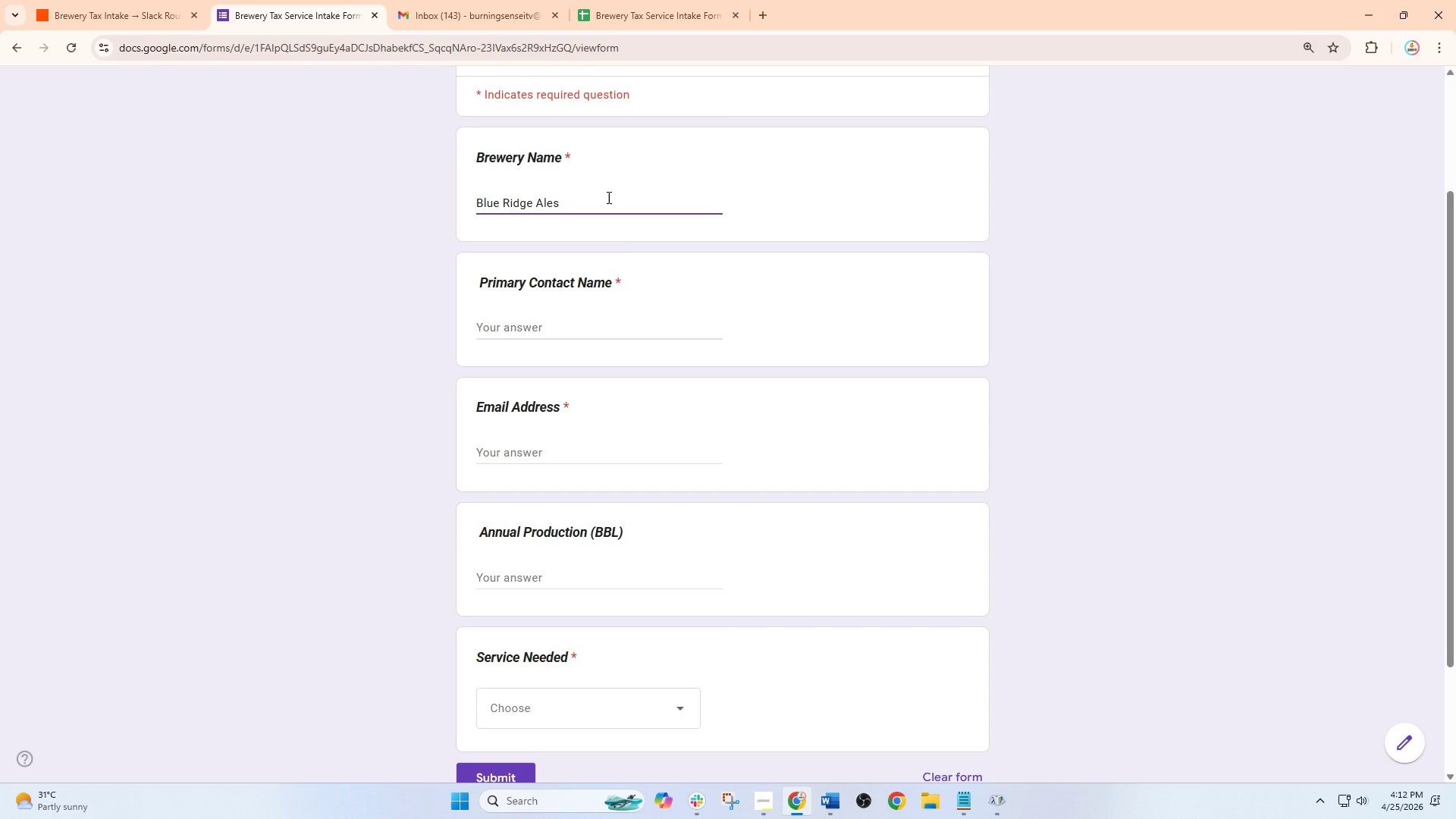 
wait(8.05)
 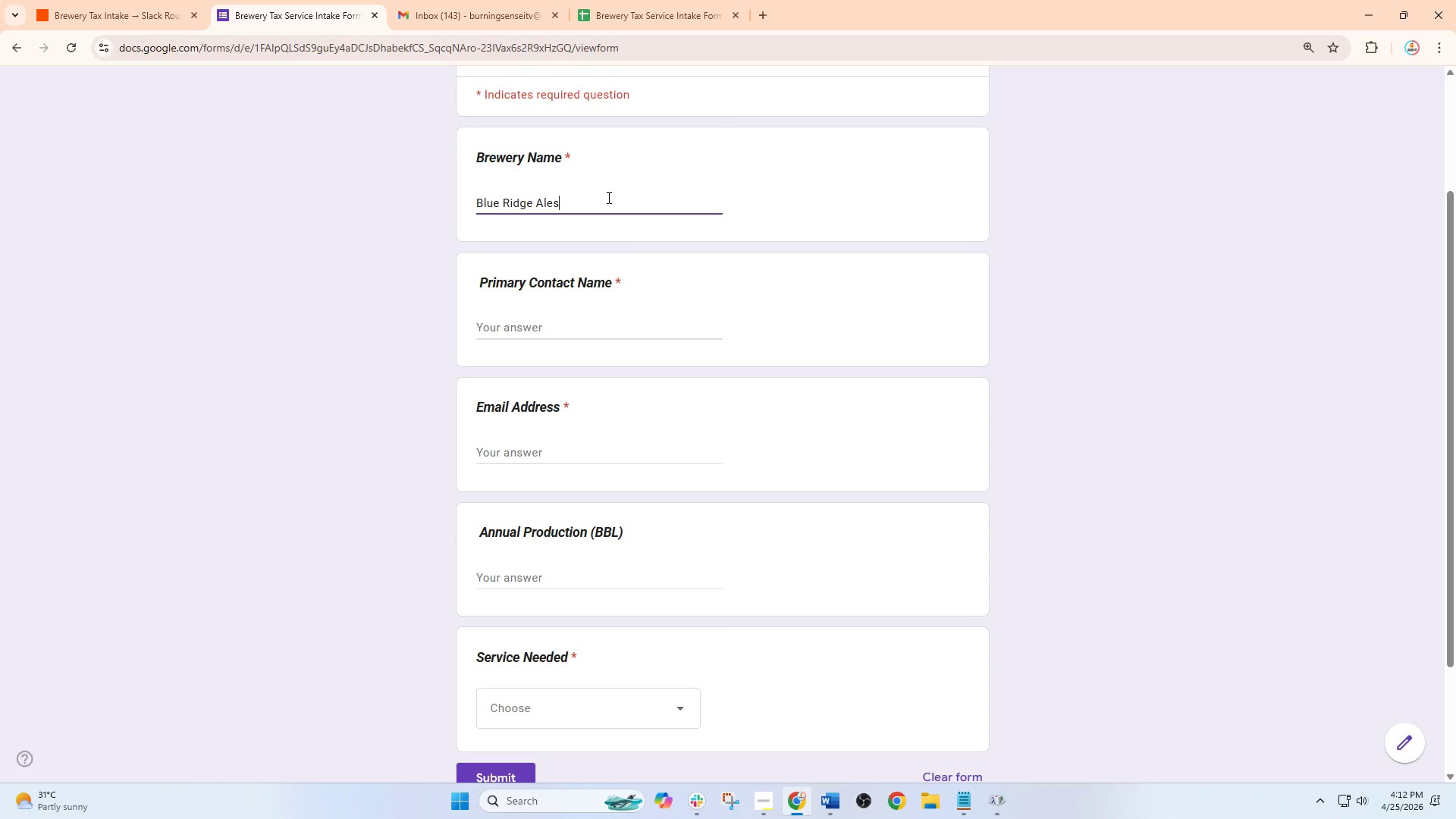 
left_click([485, 320])
 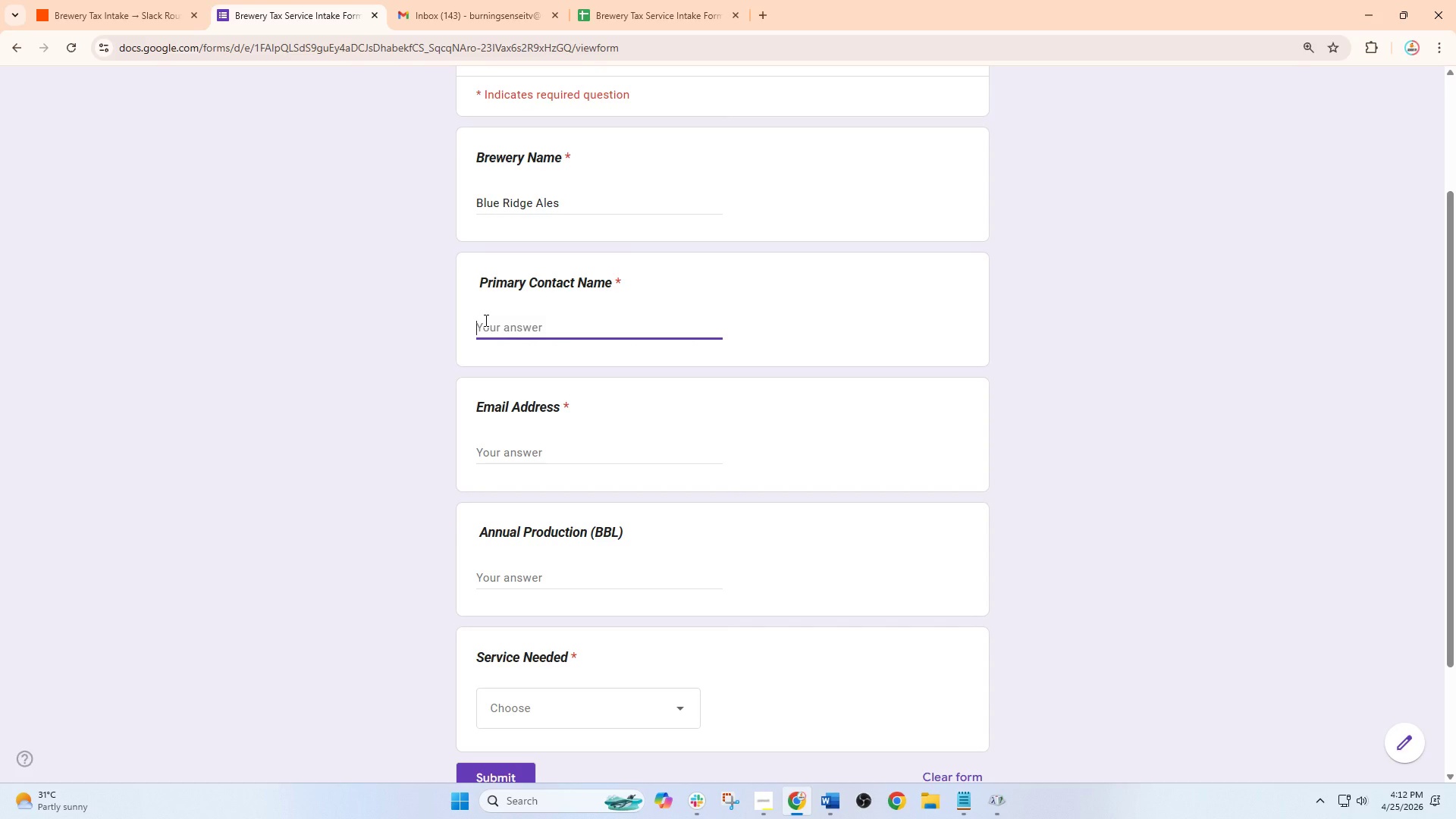 
type(Sop)
 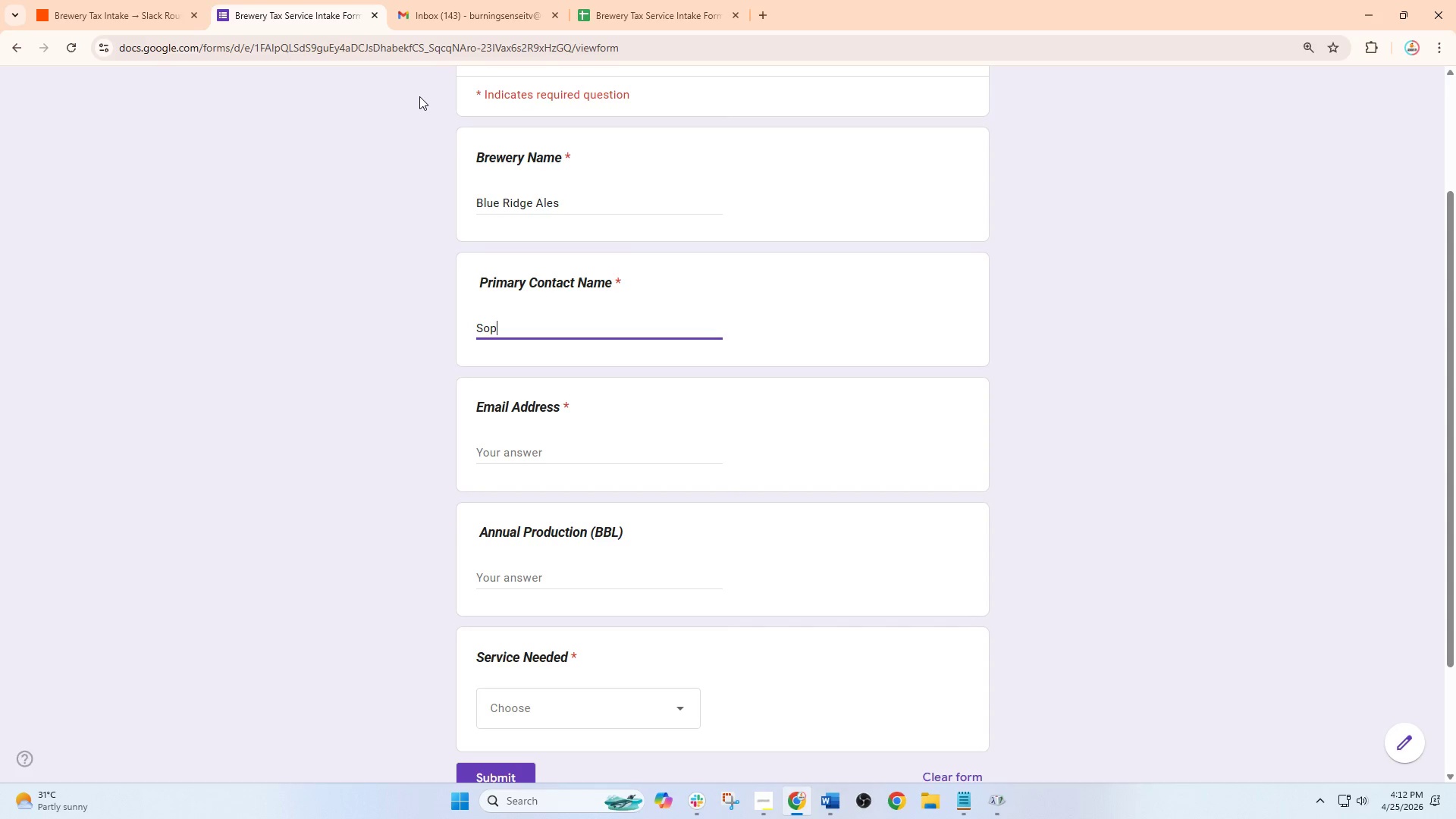 
wait(5.61)
 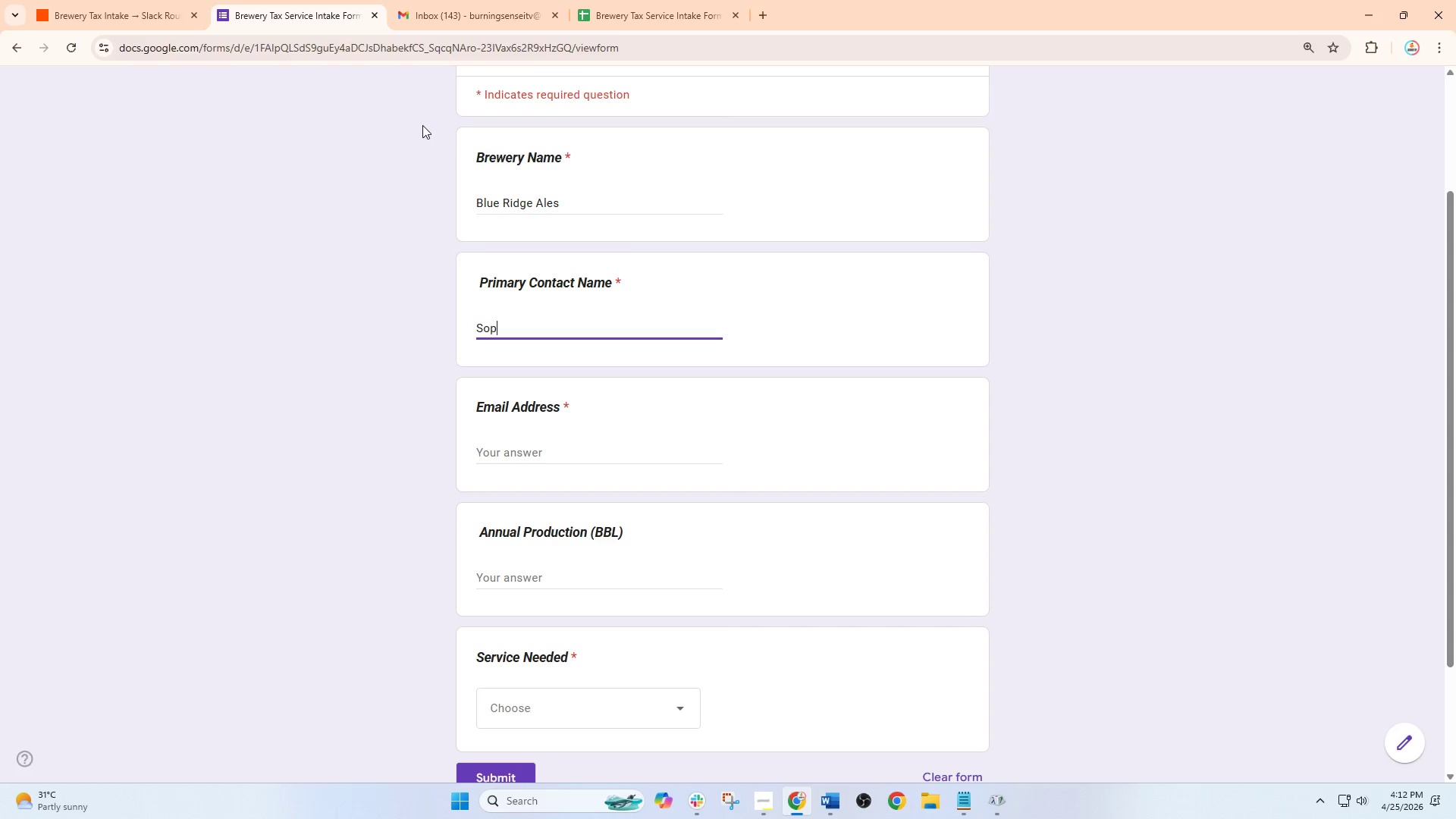 
type(hia)
 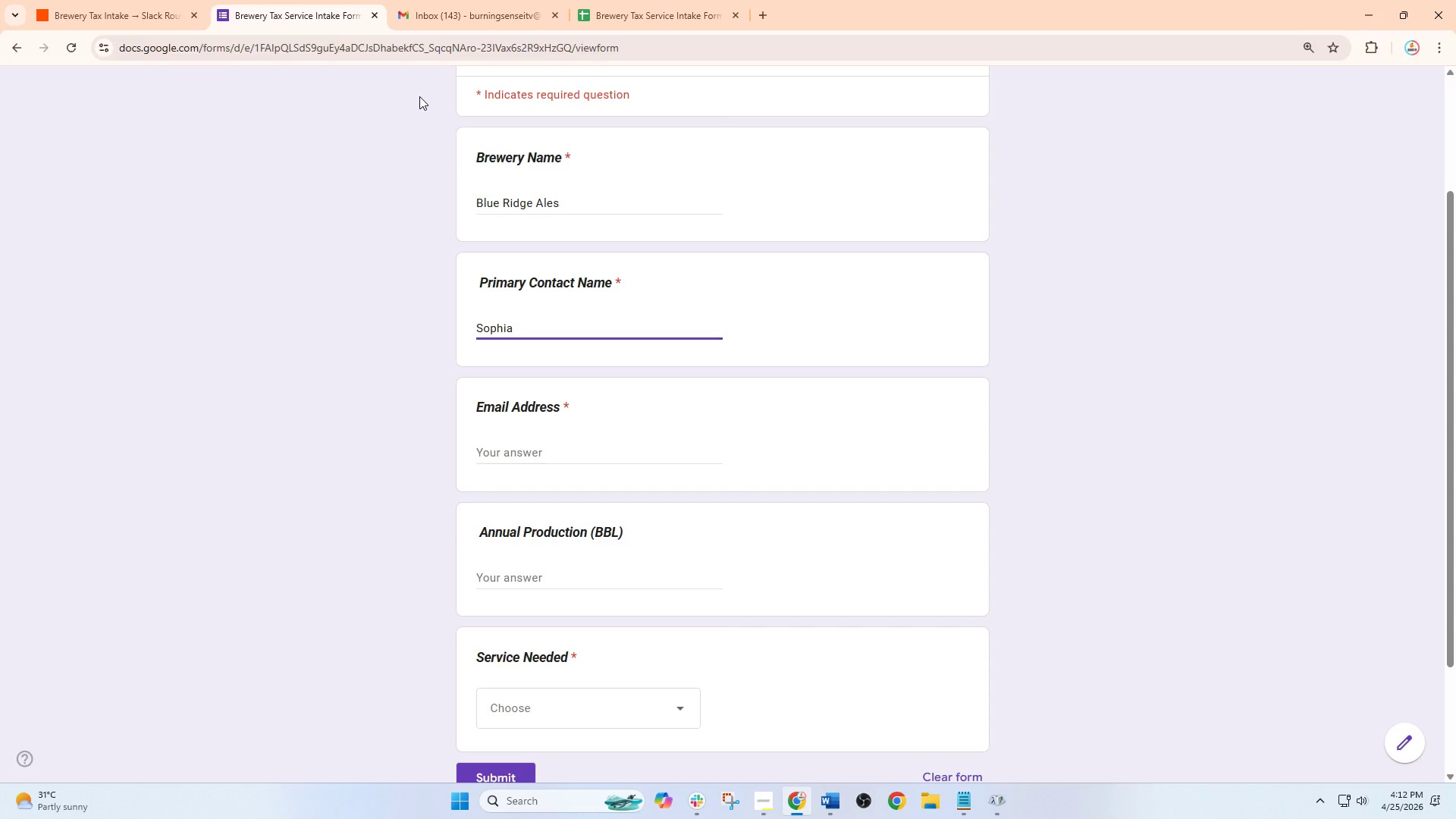 
wait(5.38)
 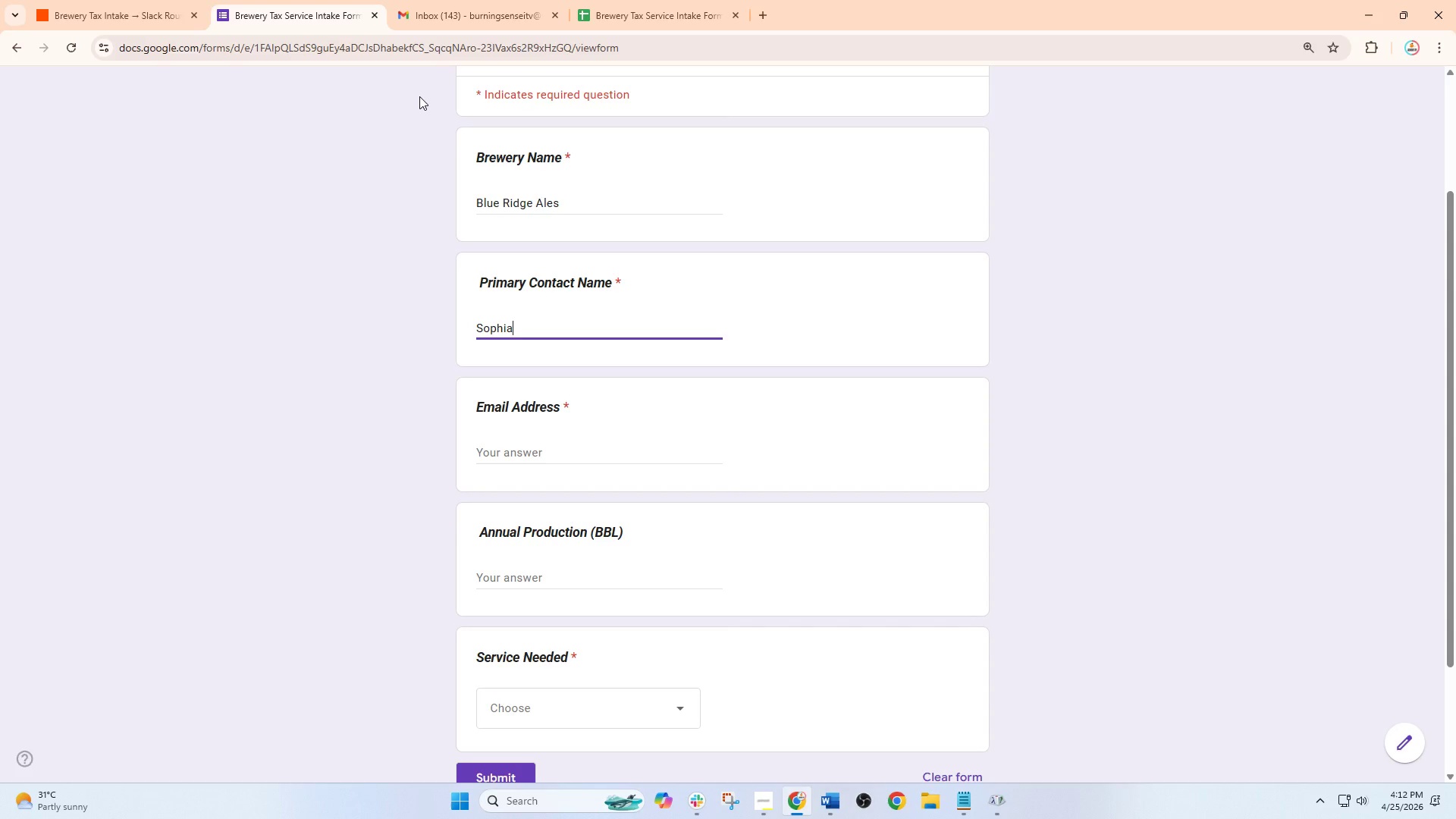 
key(Backspace)
 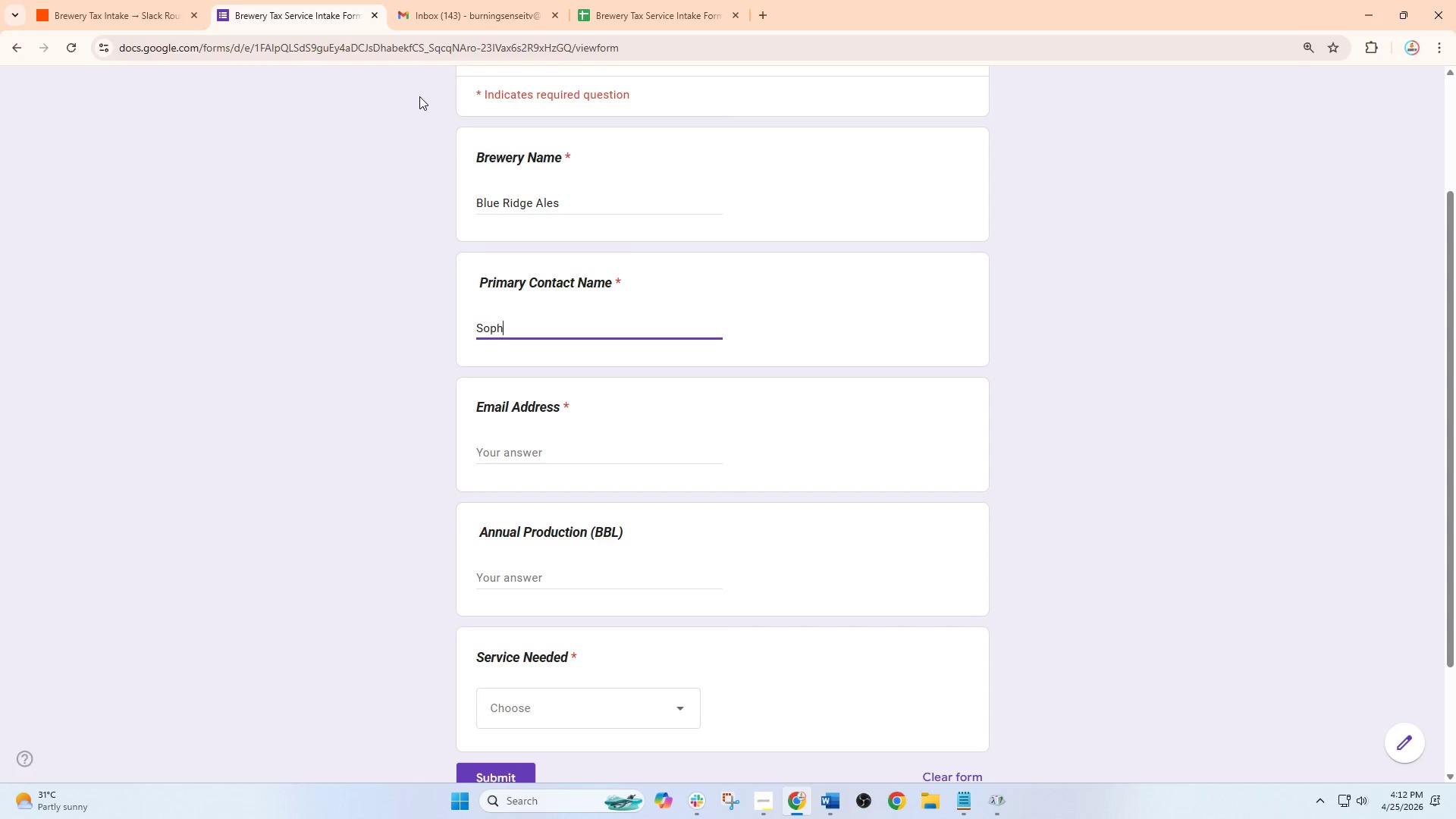 
key(Backspace)
 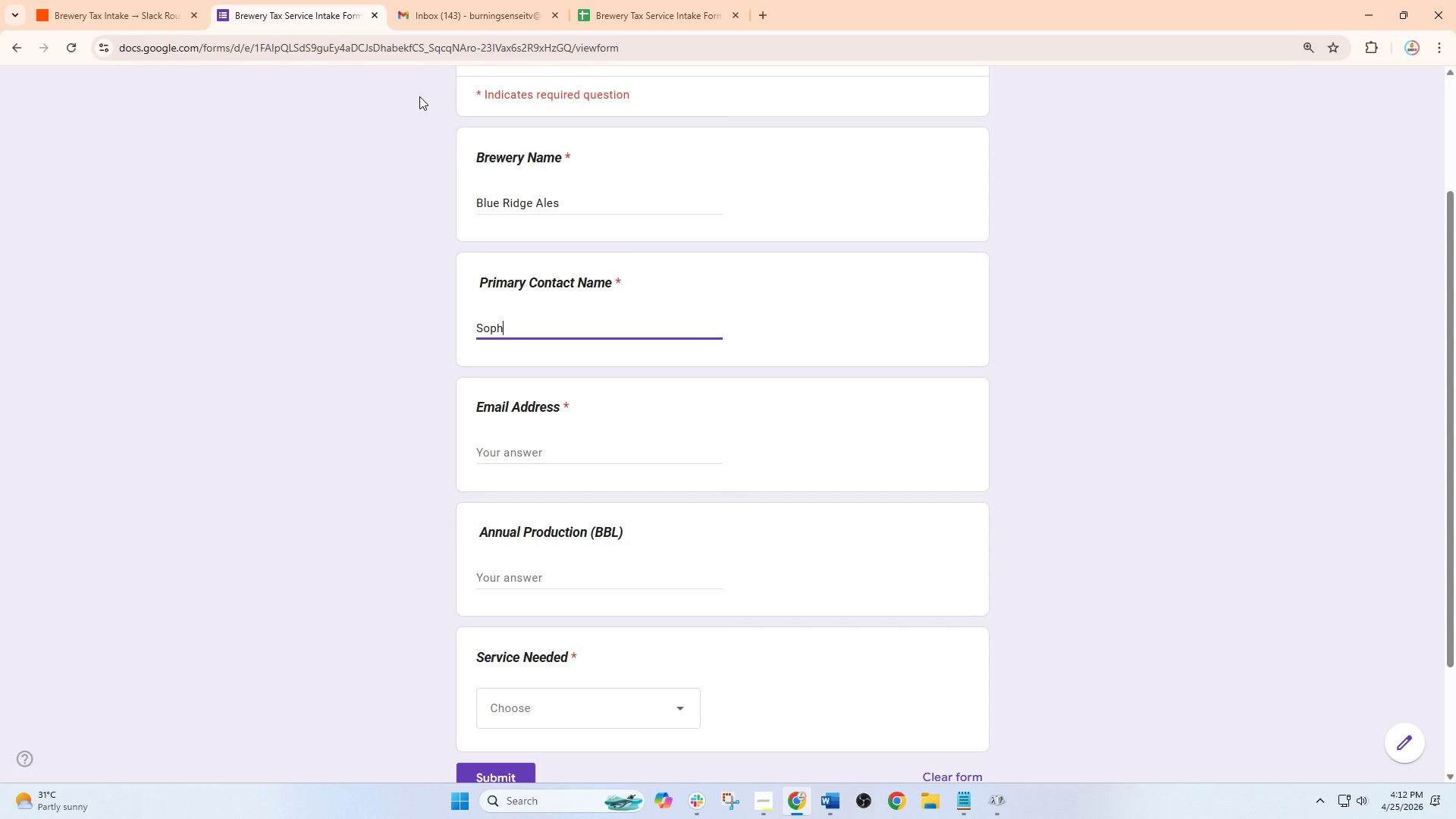 
wait(5.39)
 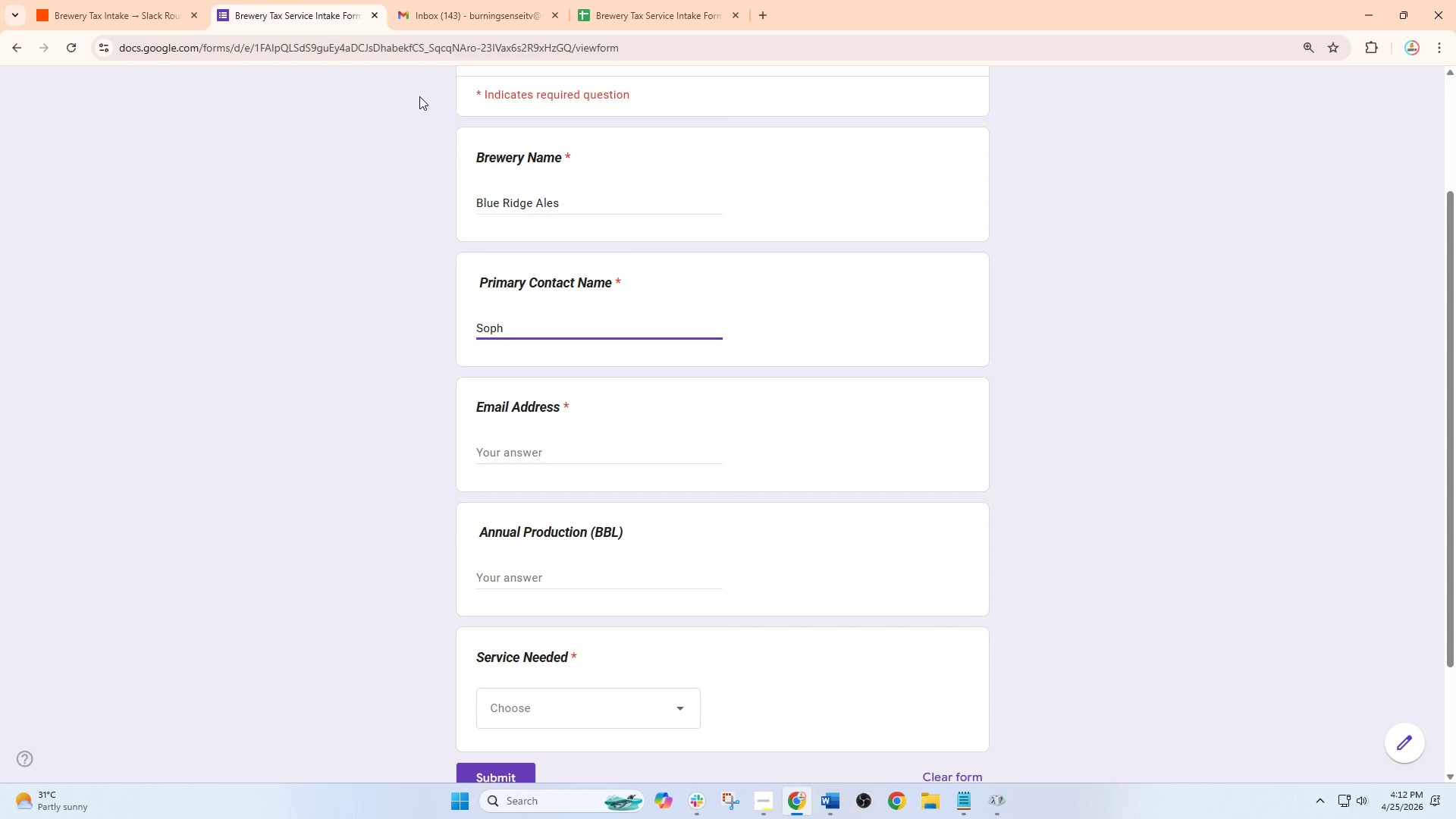 
type(ia )
 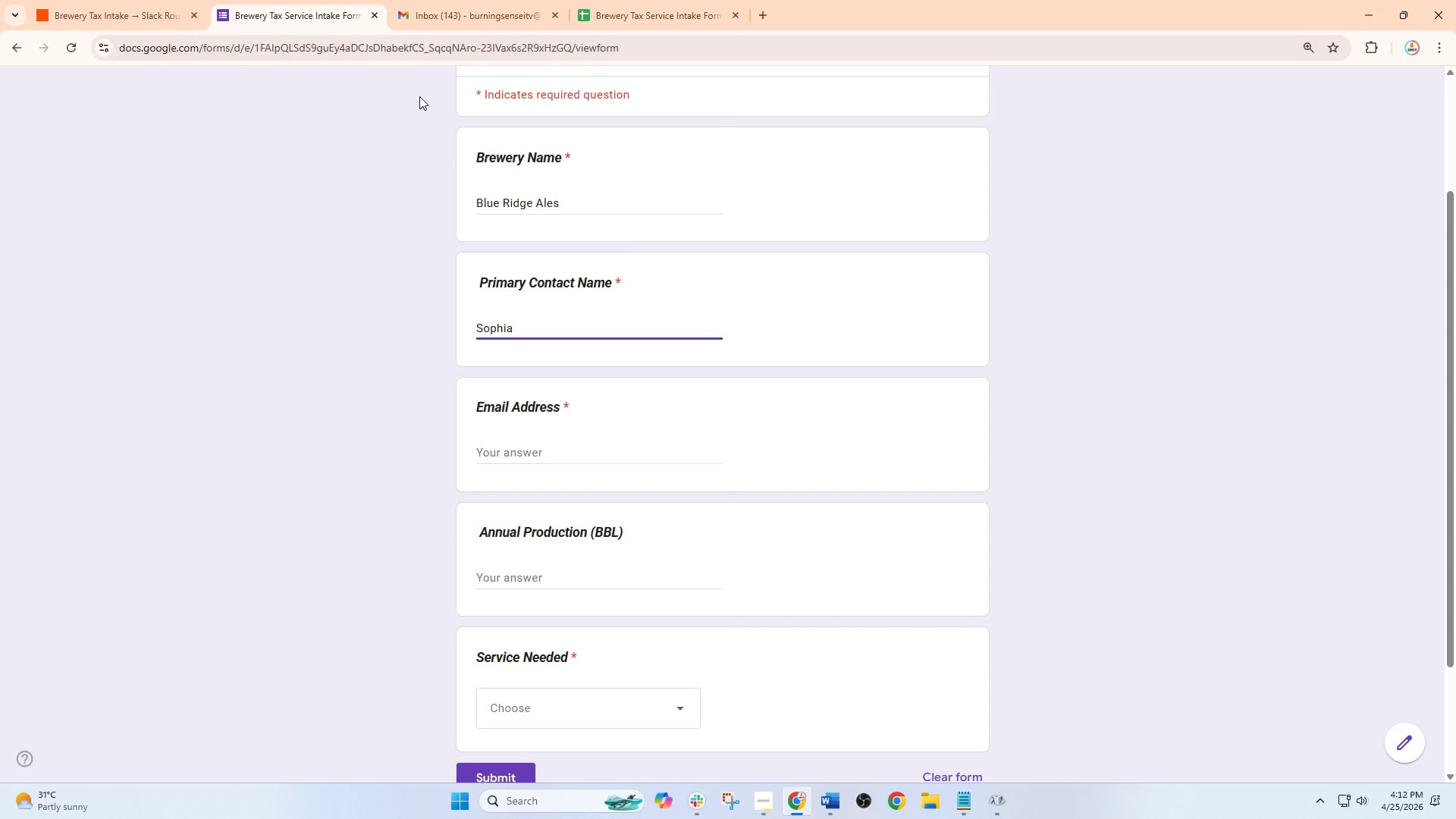 
type(Rames)
key(Backspace)
 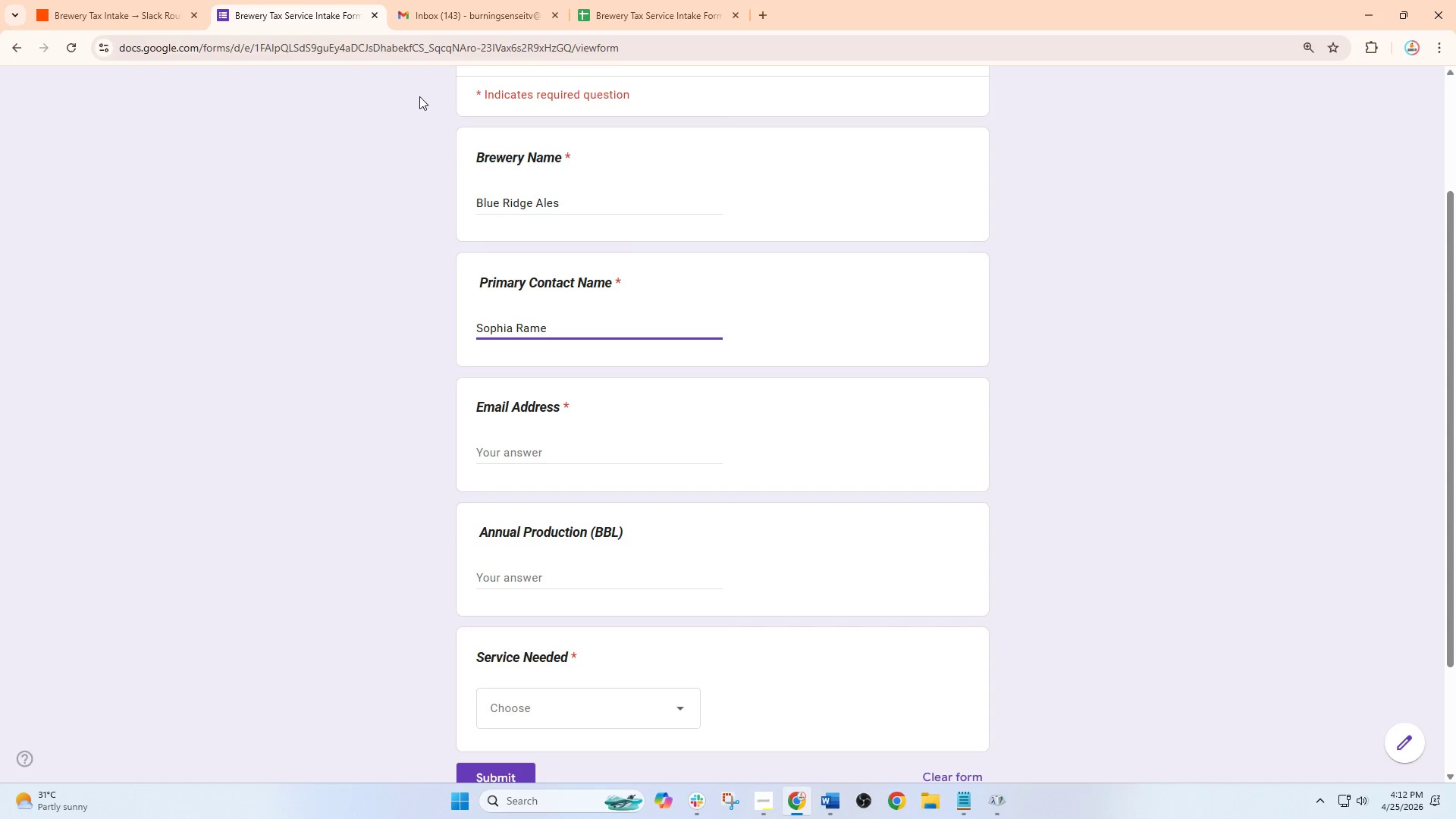 
key(Backspace)
 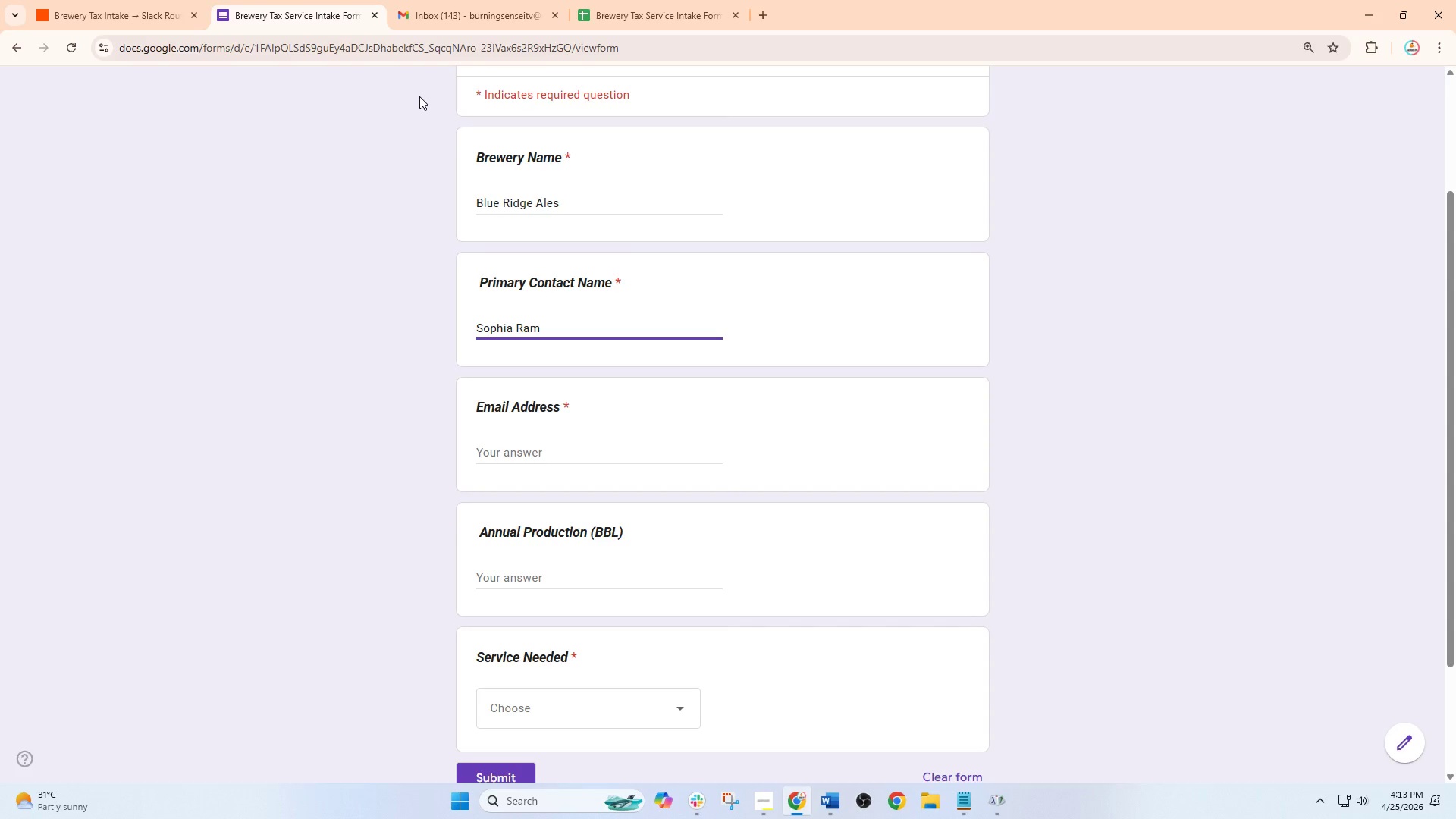 
type(irez)
 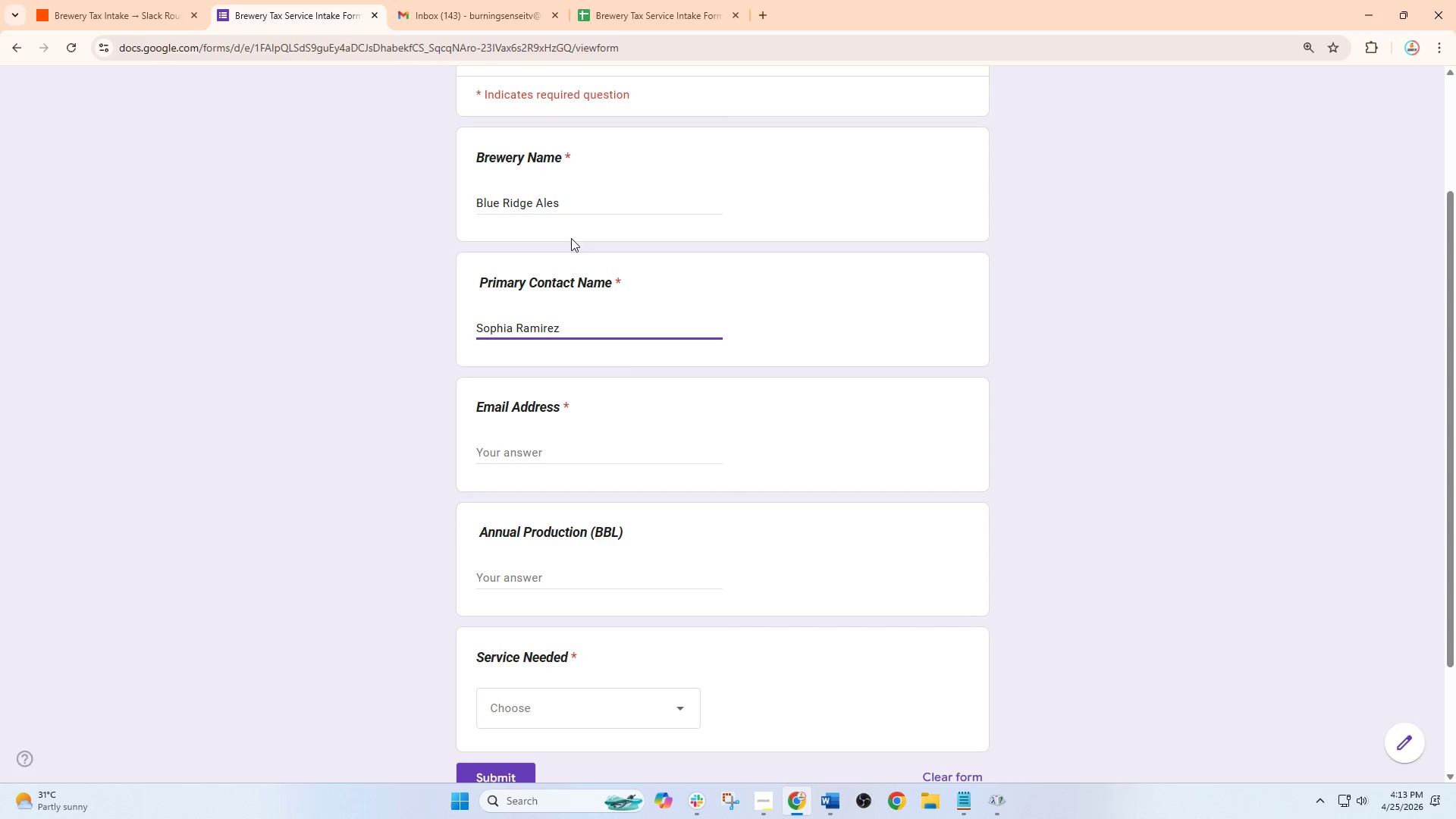 
left_click([651, 456])
 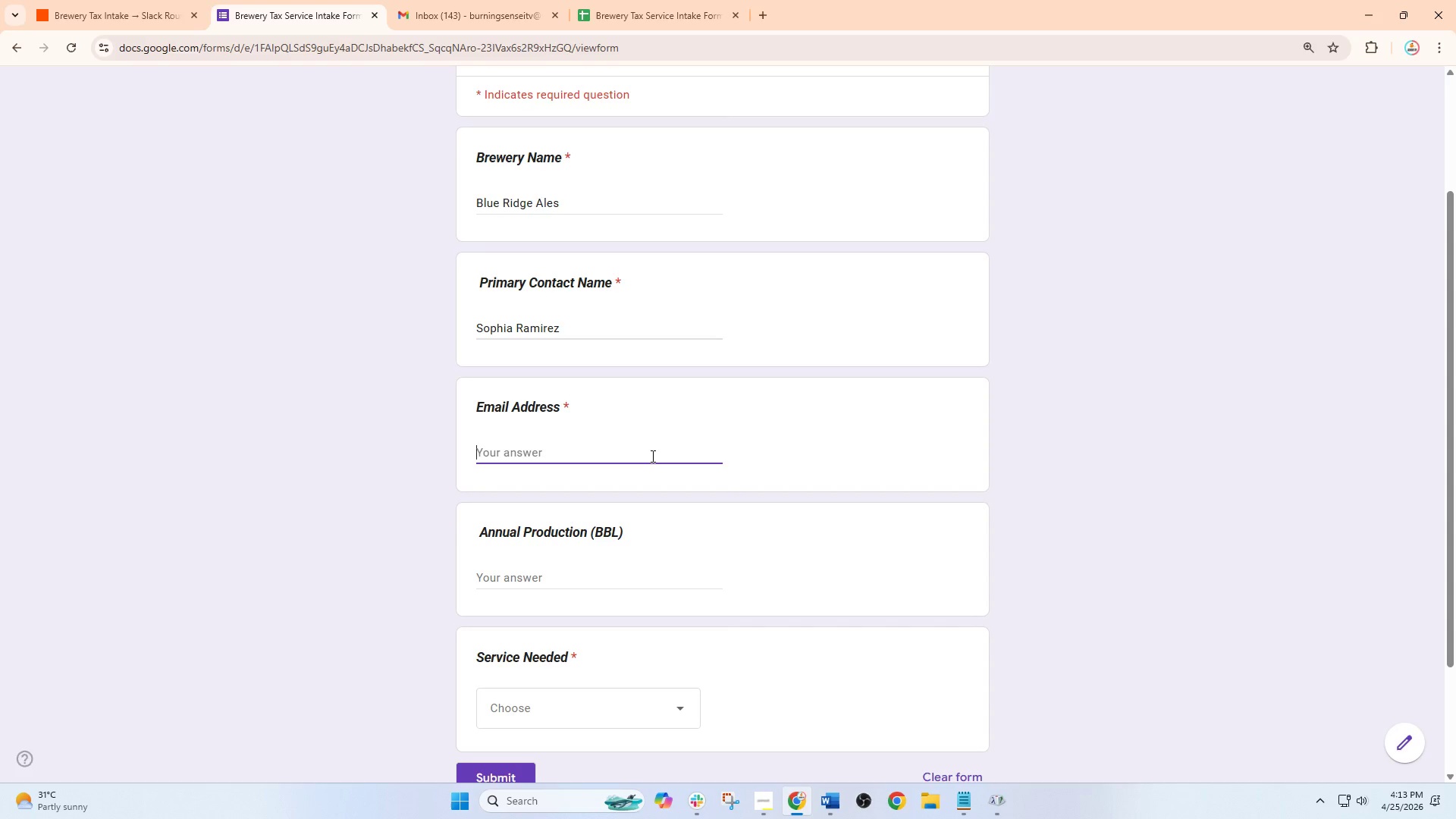 
type(sophia)
 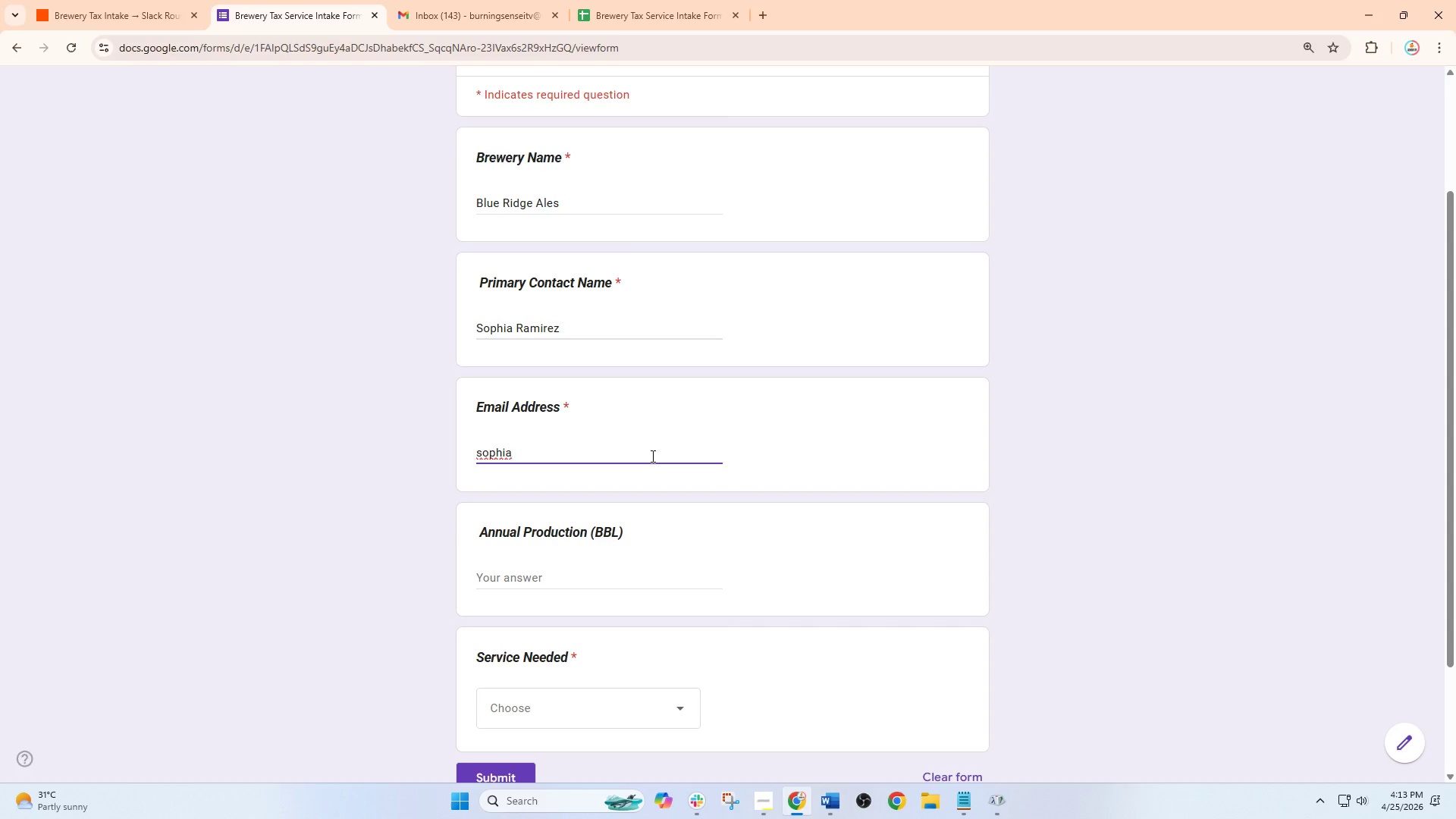 
key(Shift+2)
 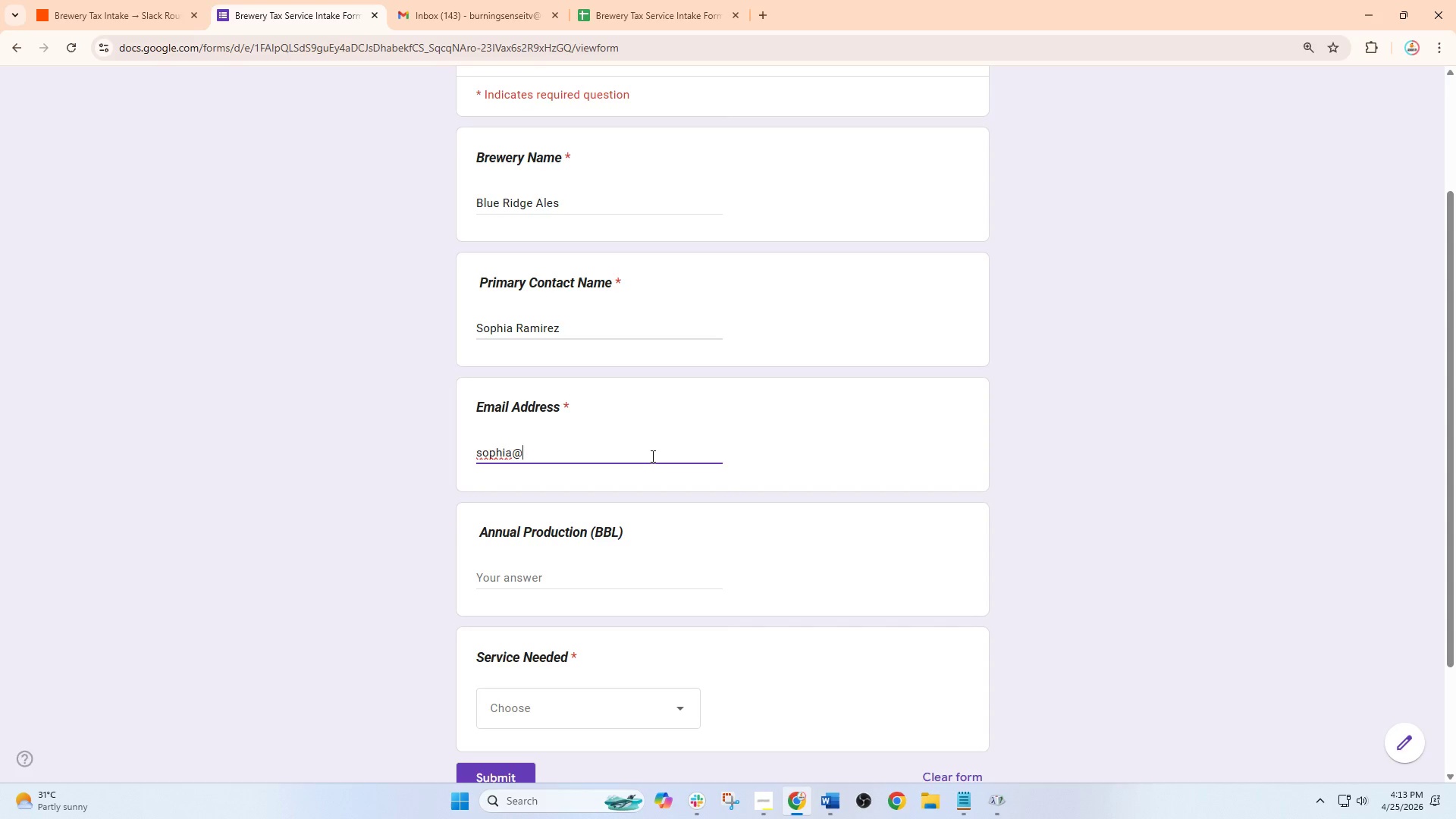 
type(blu)
 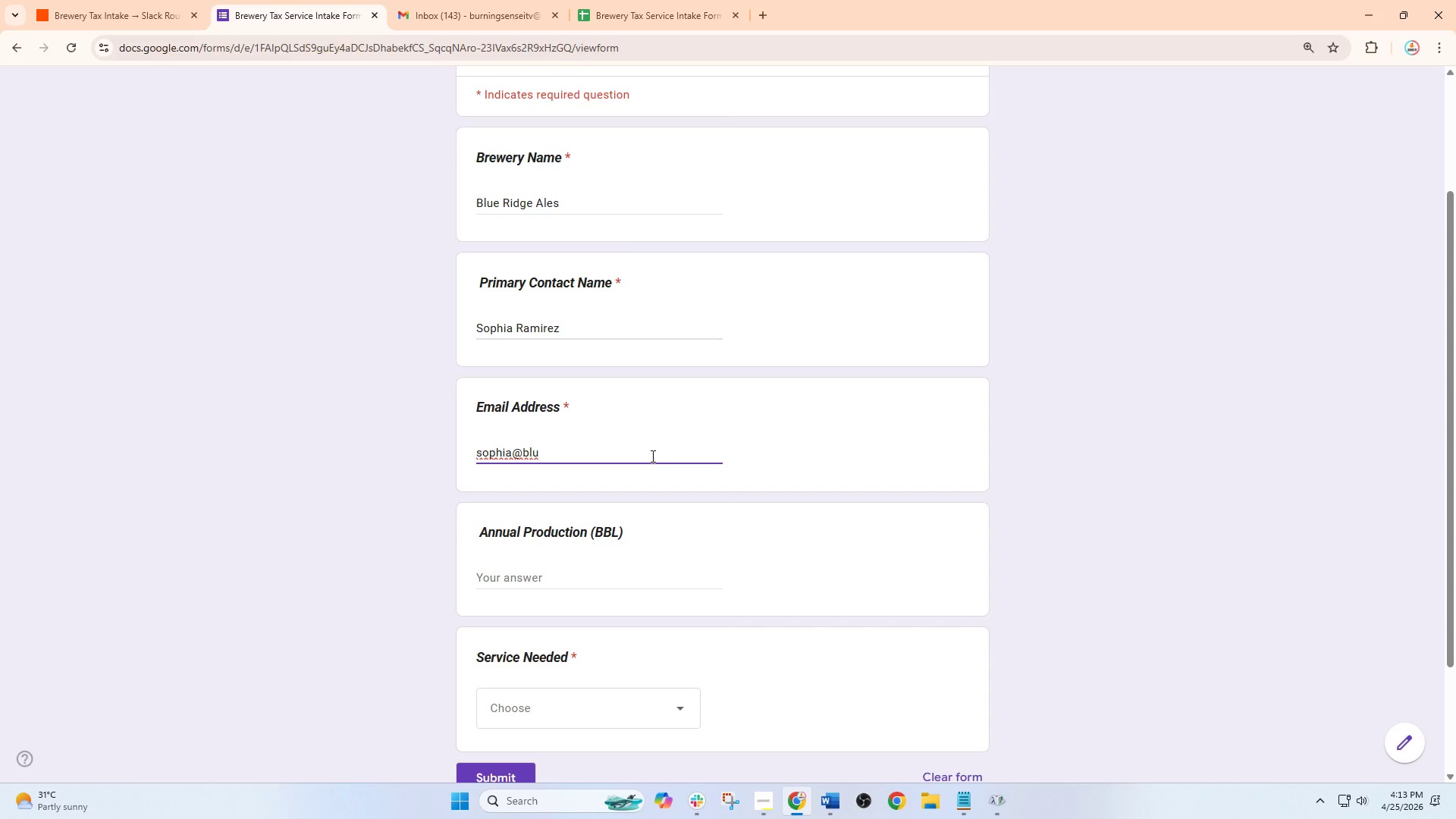 
wait(6.56)
 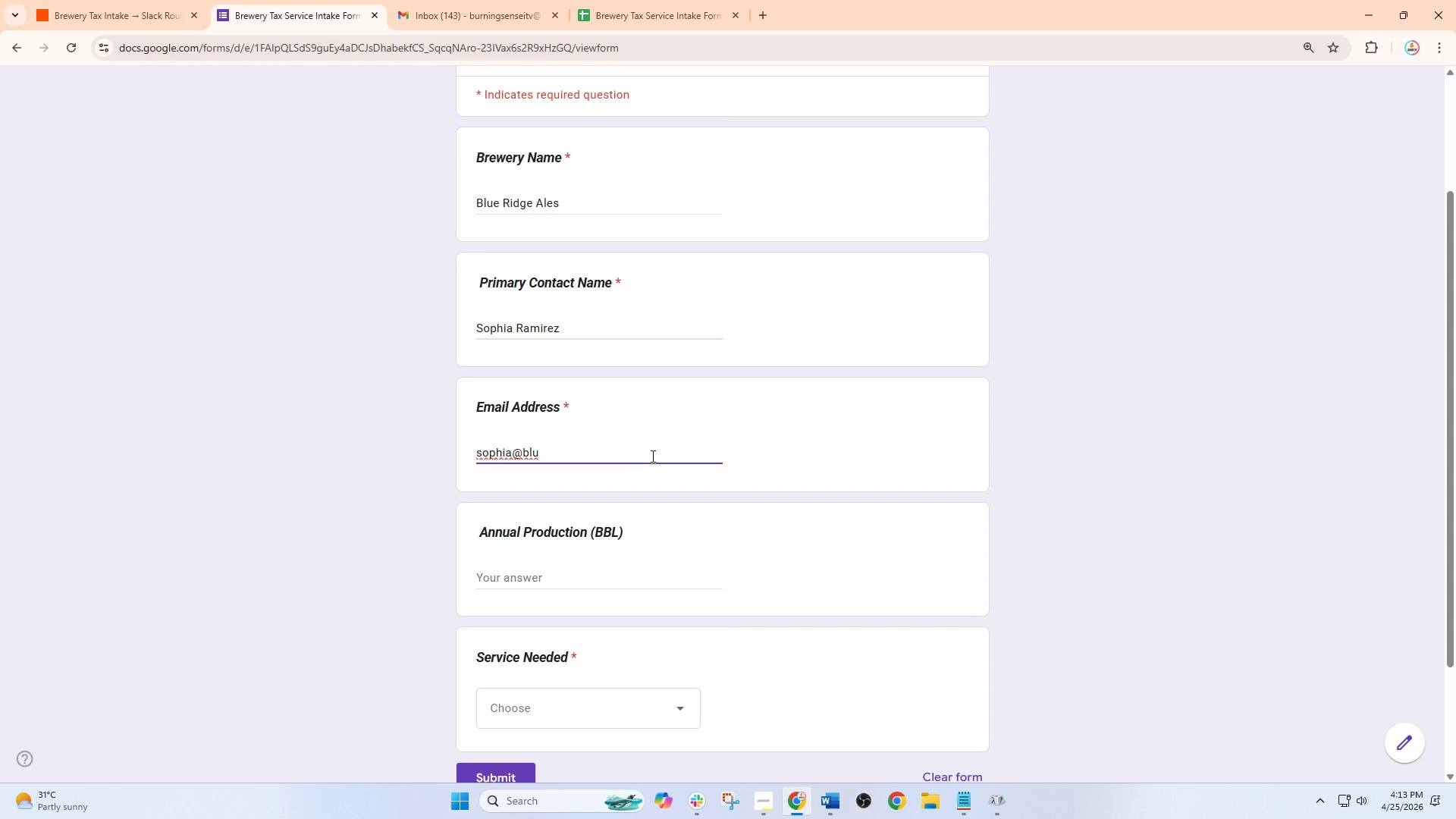 
hold_key(key=E, duration=0.38)
 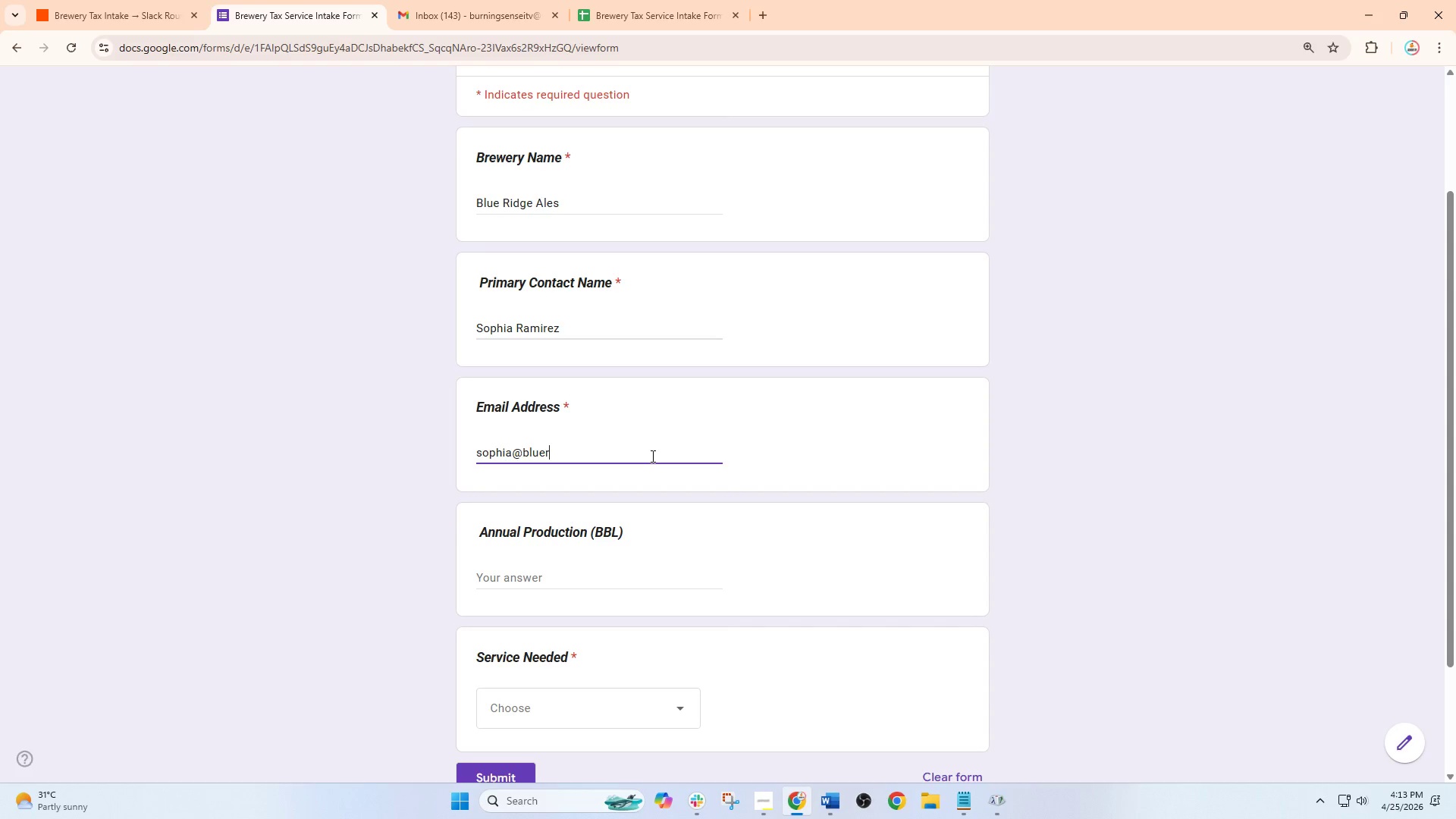 
key(R)
 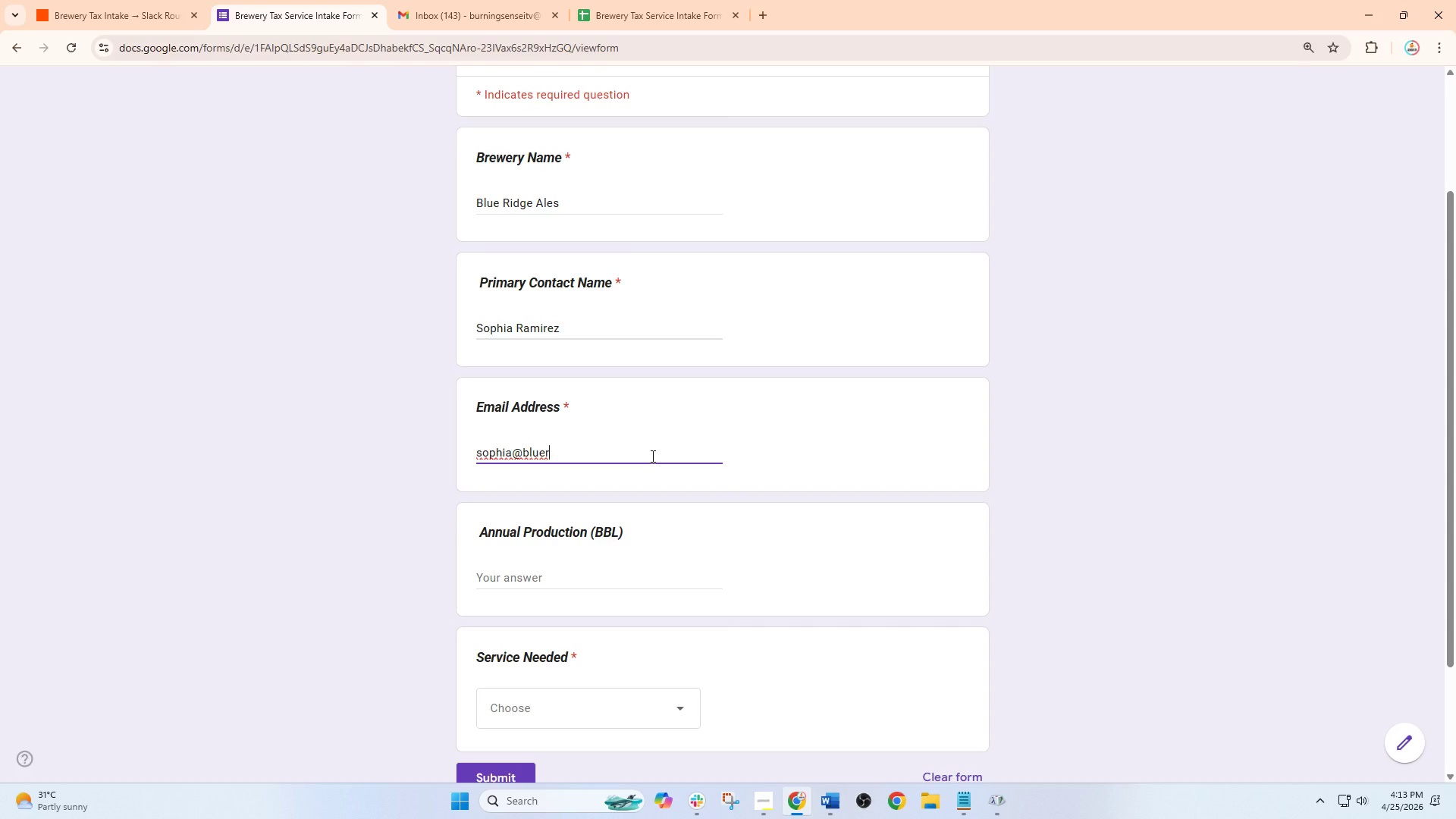 
key(I)
 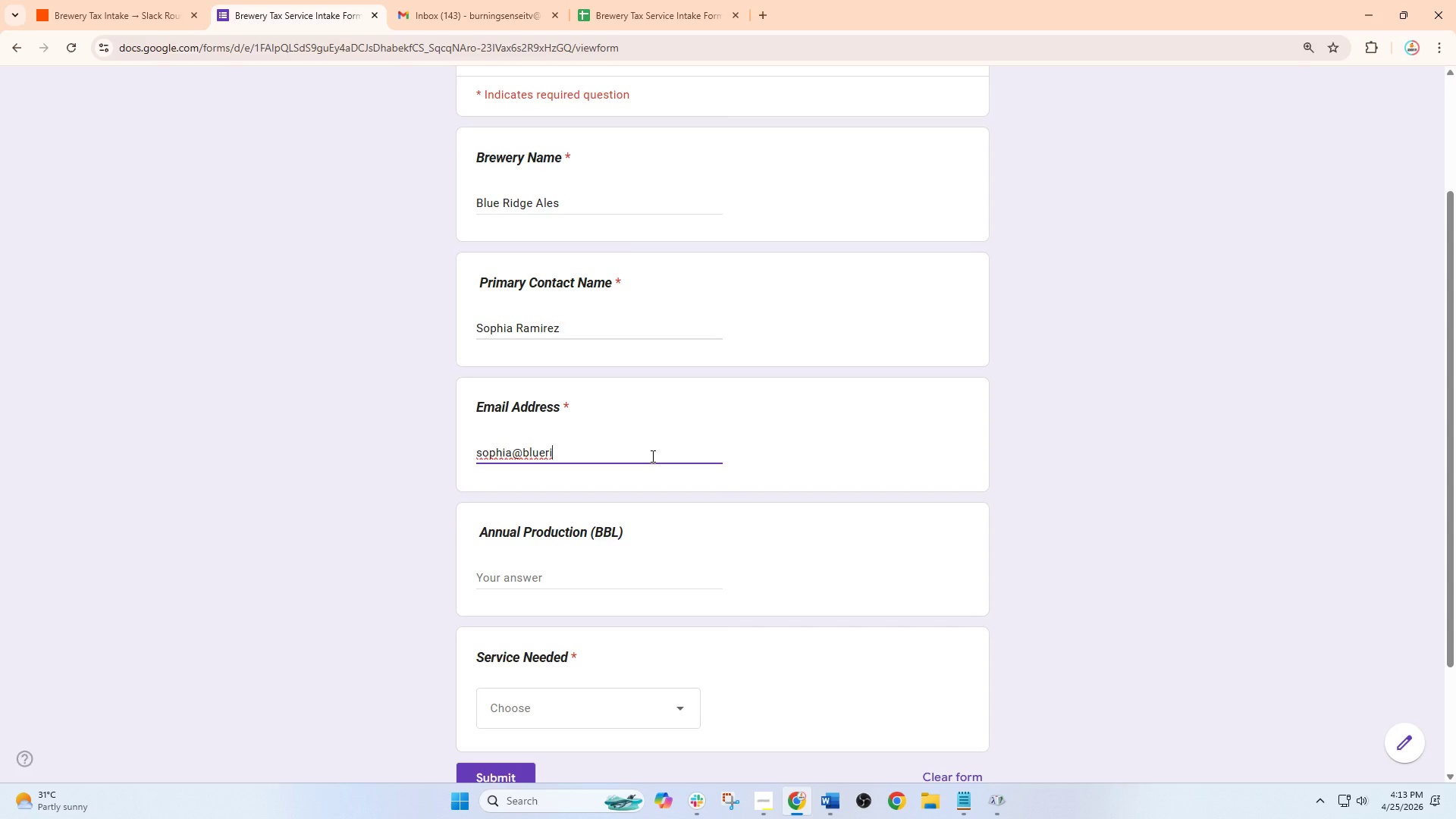 
hold_key(key=D, duration=1.39)
 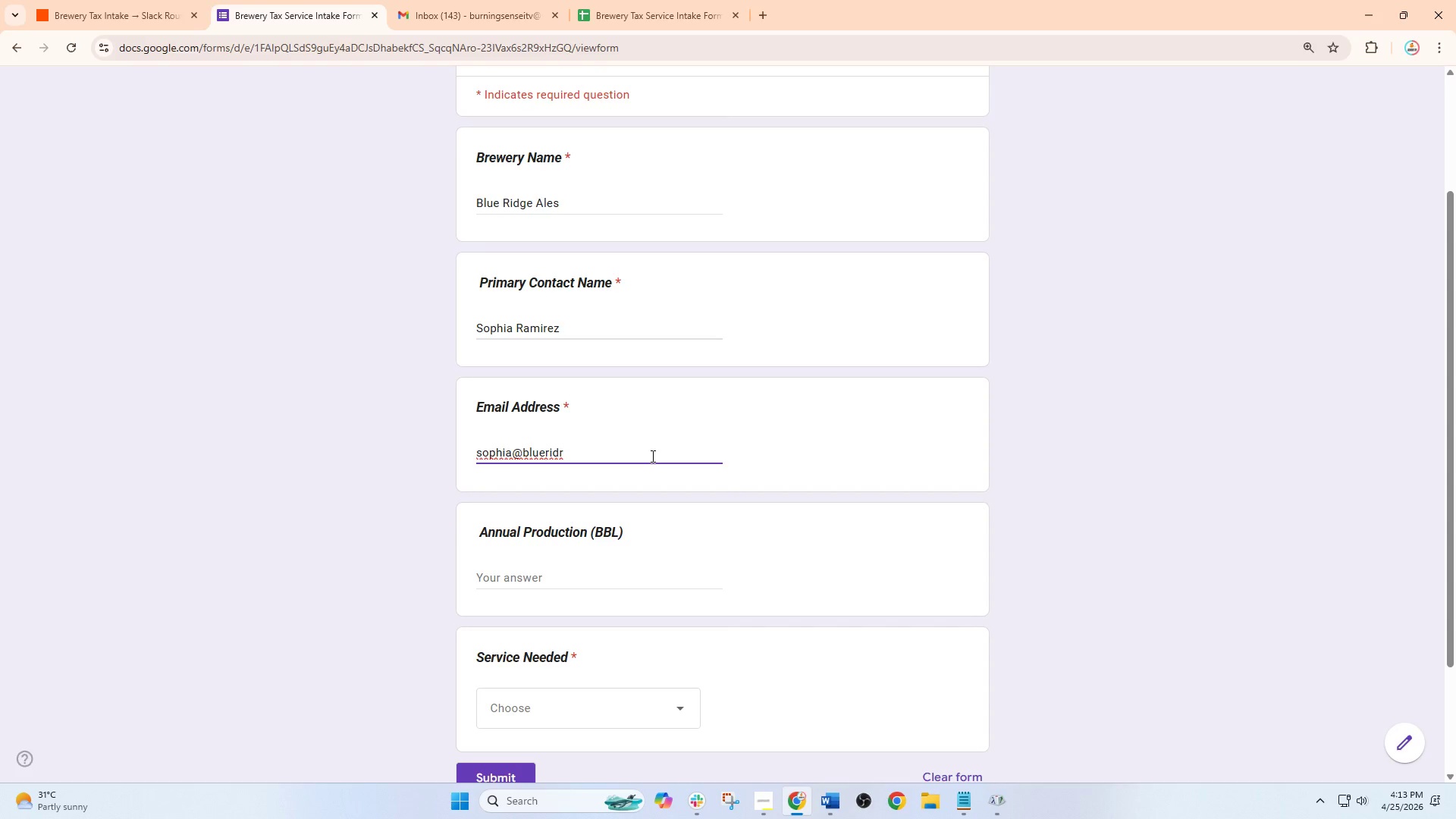 
key(R)
 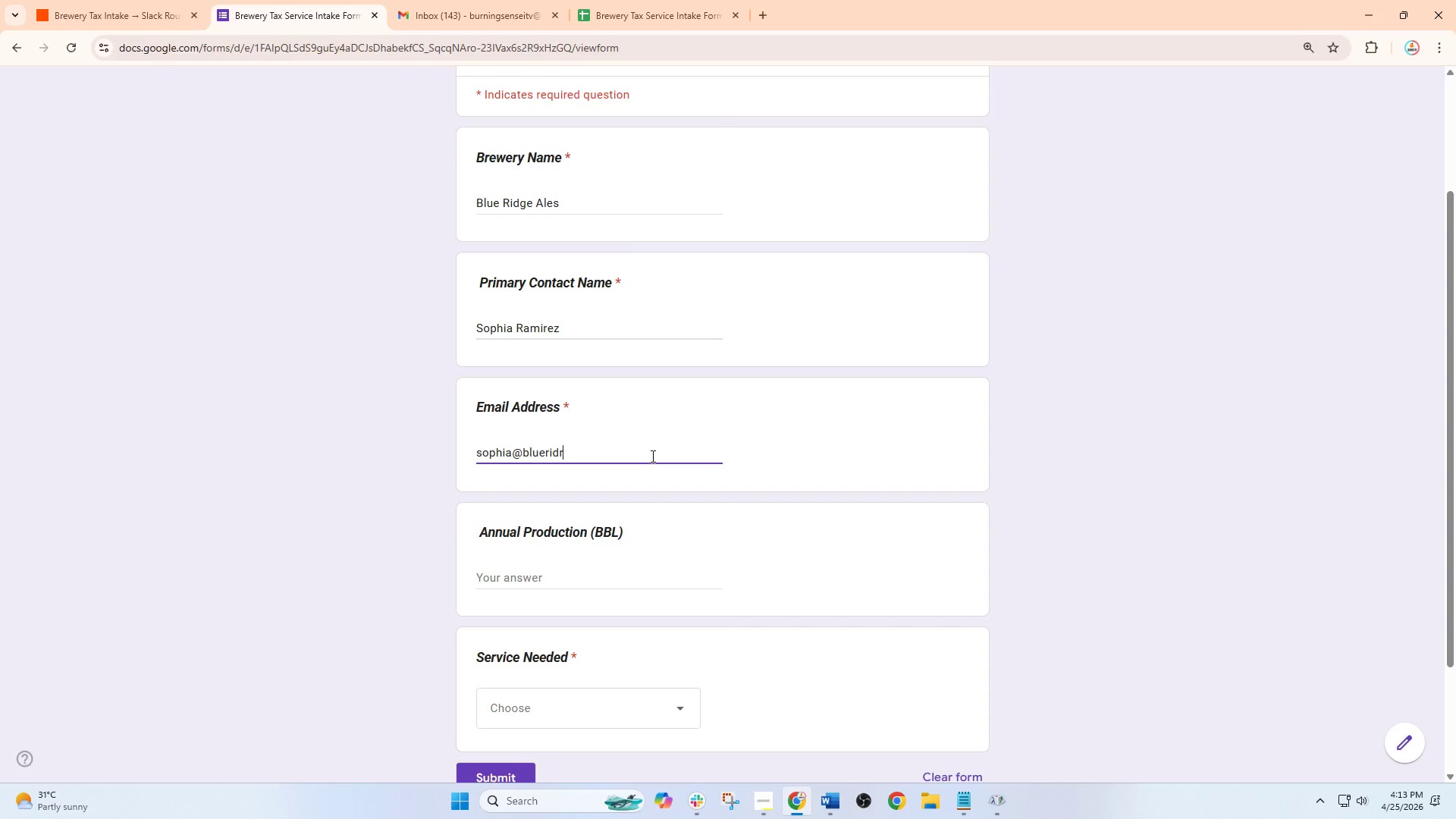 
key(Backspace)
 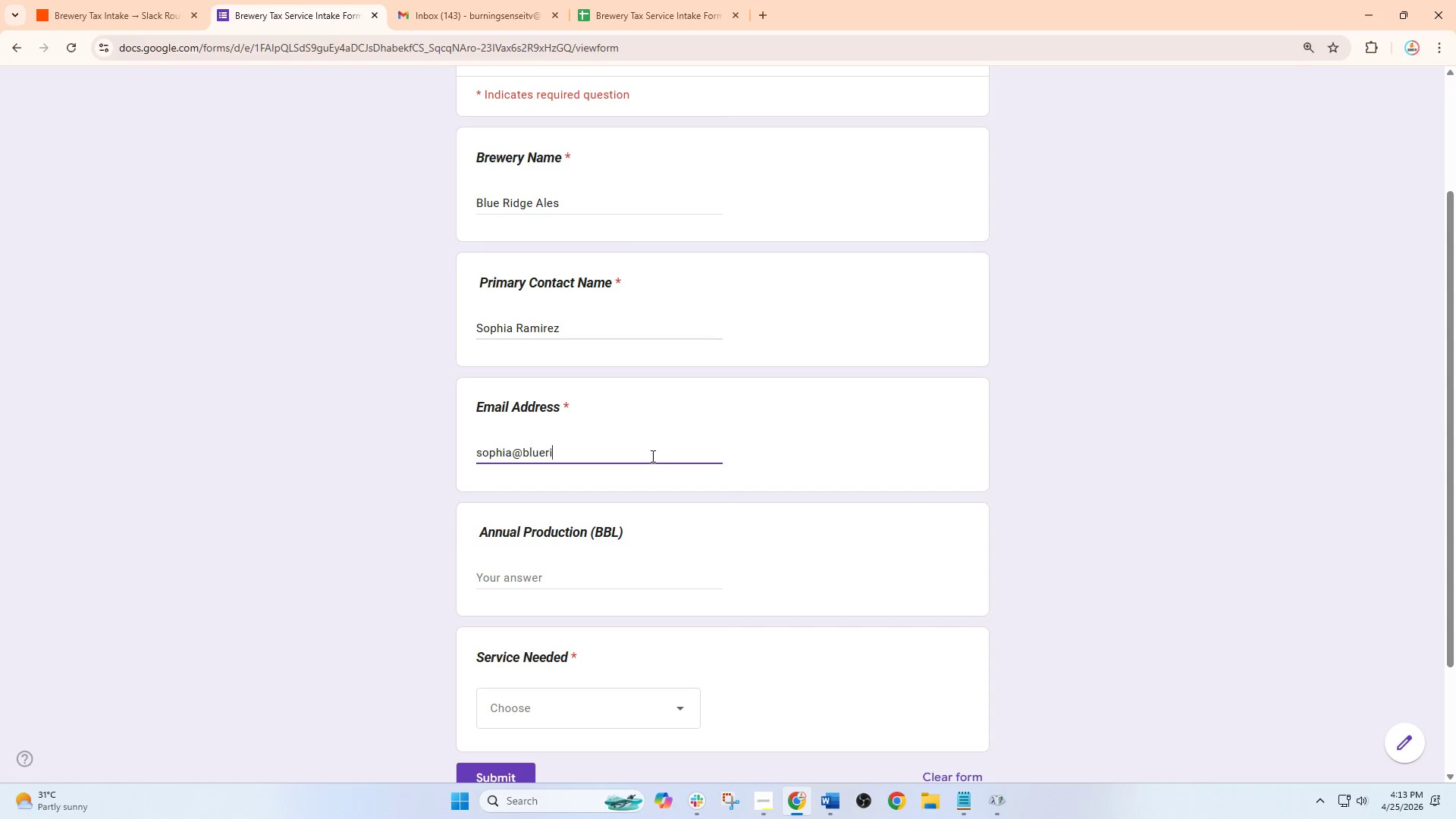 
key(Backspace)
 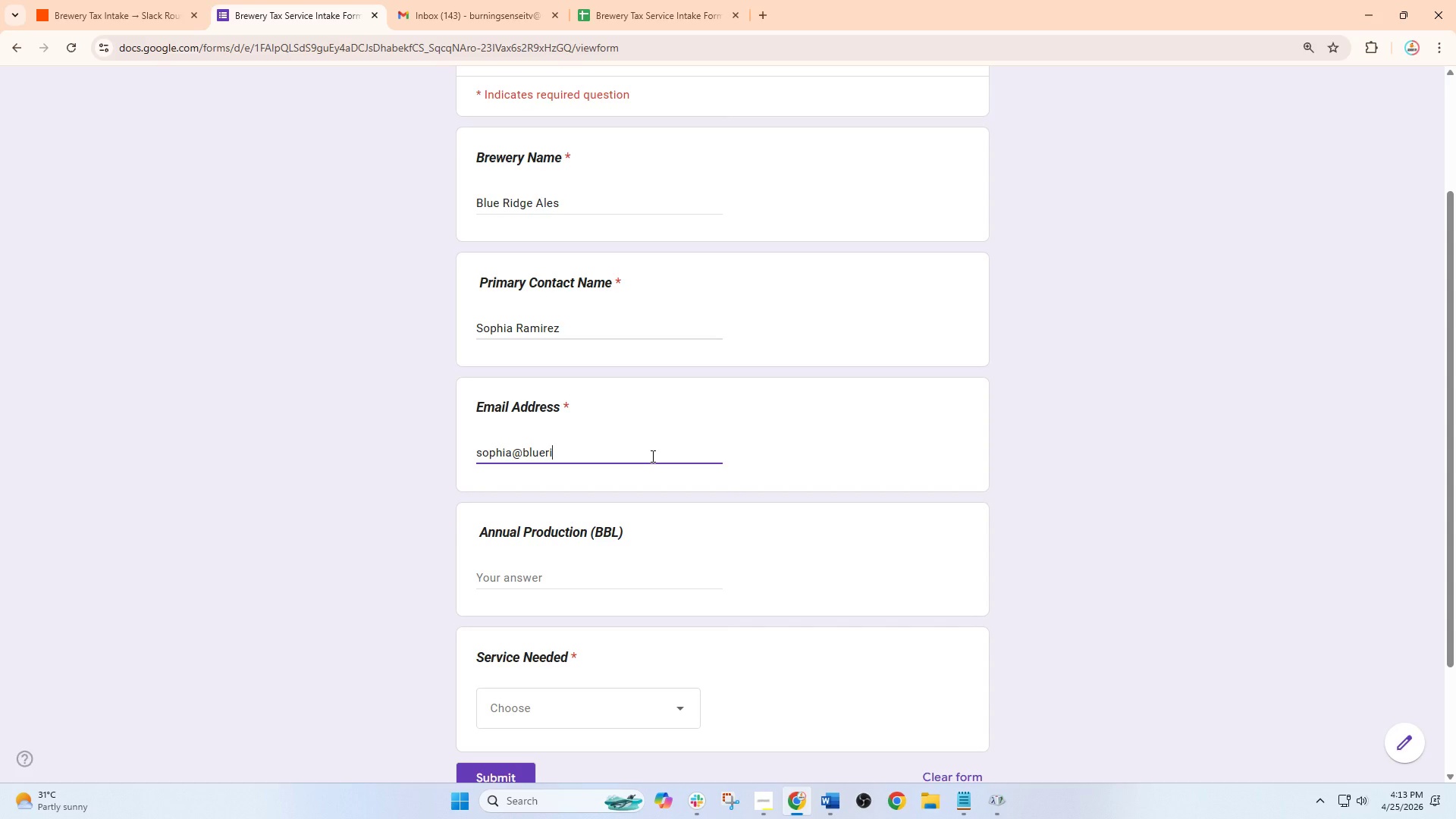 
hold_key(key=NumpadEnter, duration=0.33)
 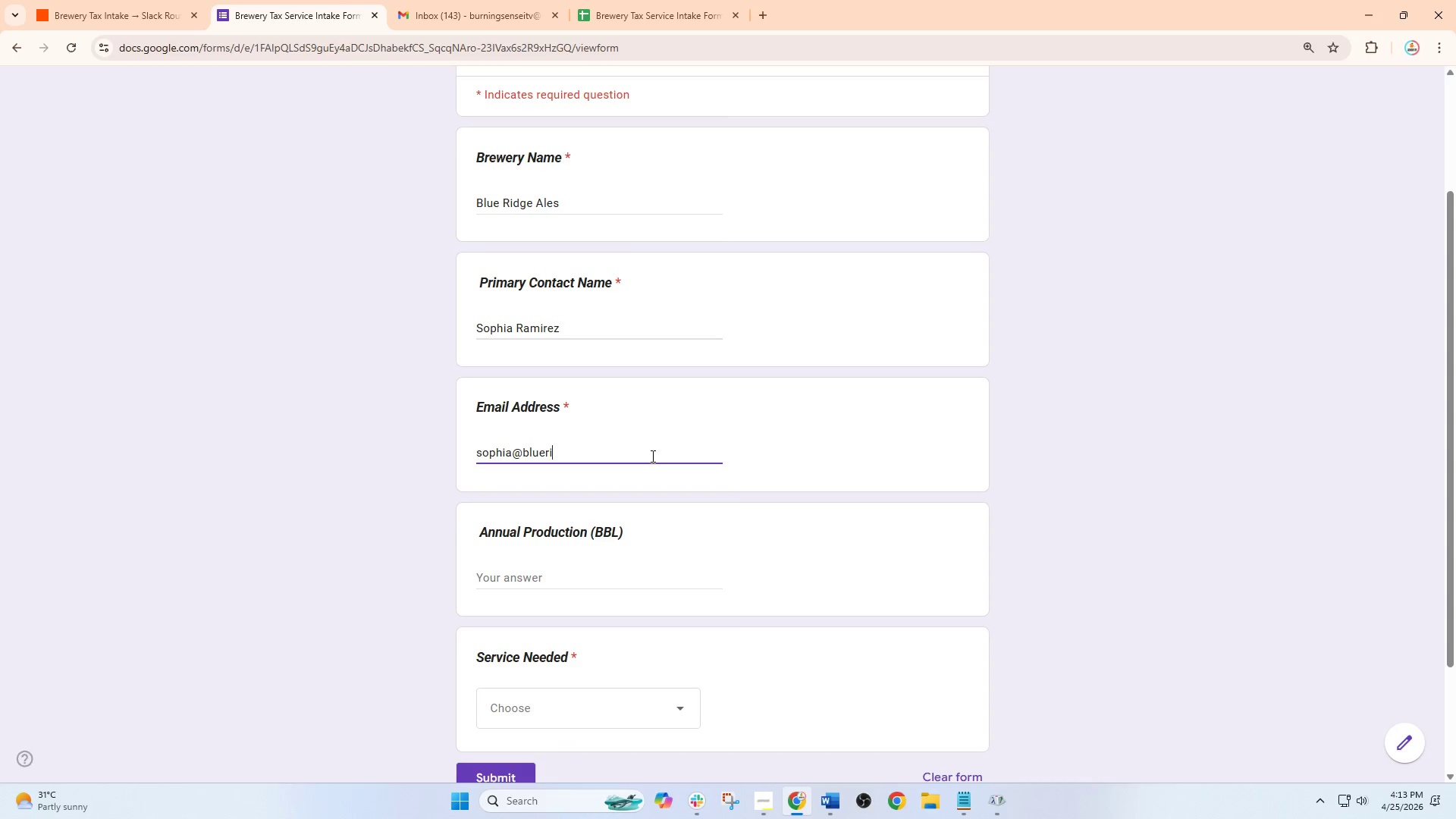 
key(D)
 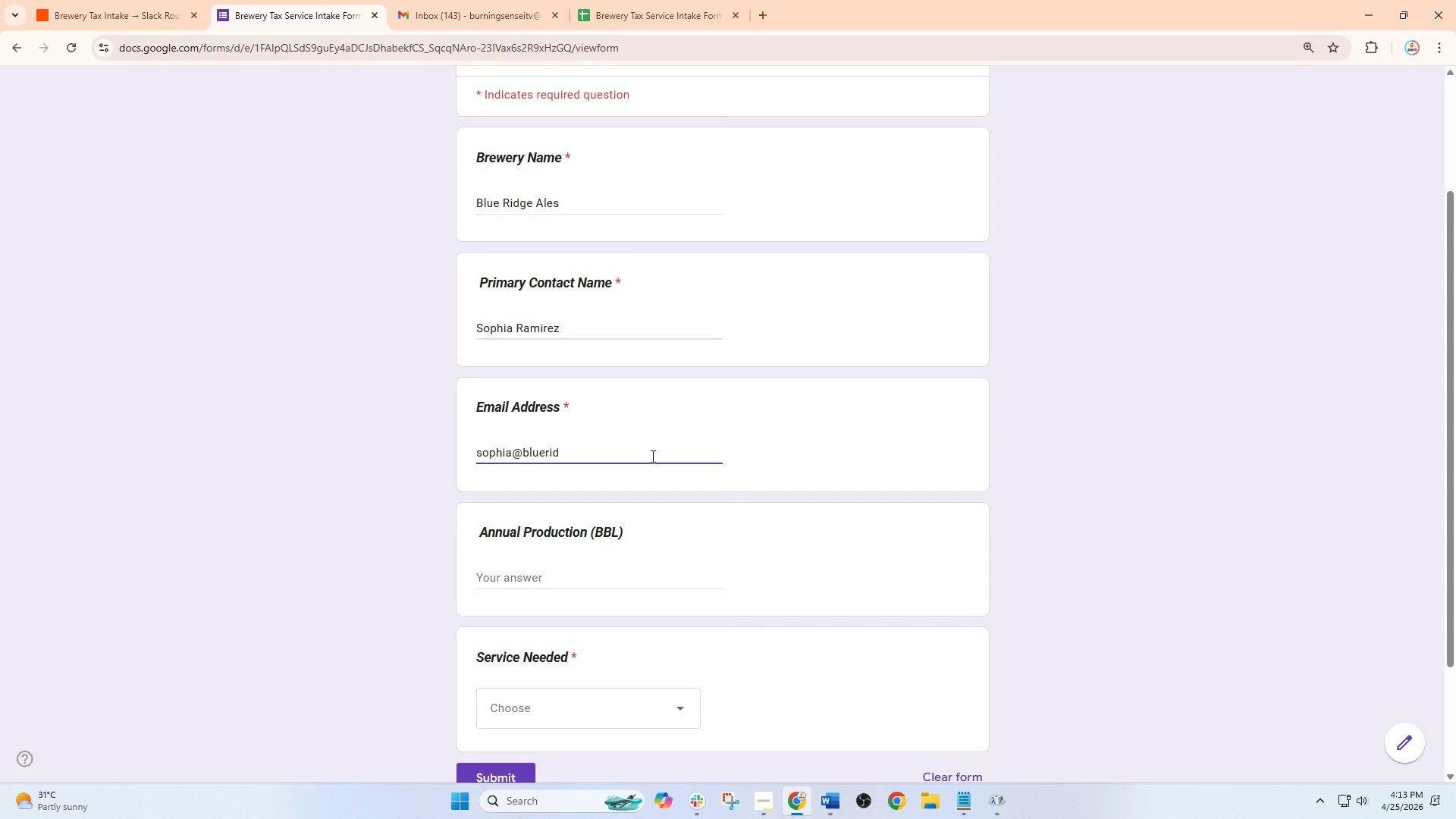 
type(gteales)
 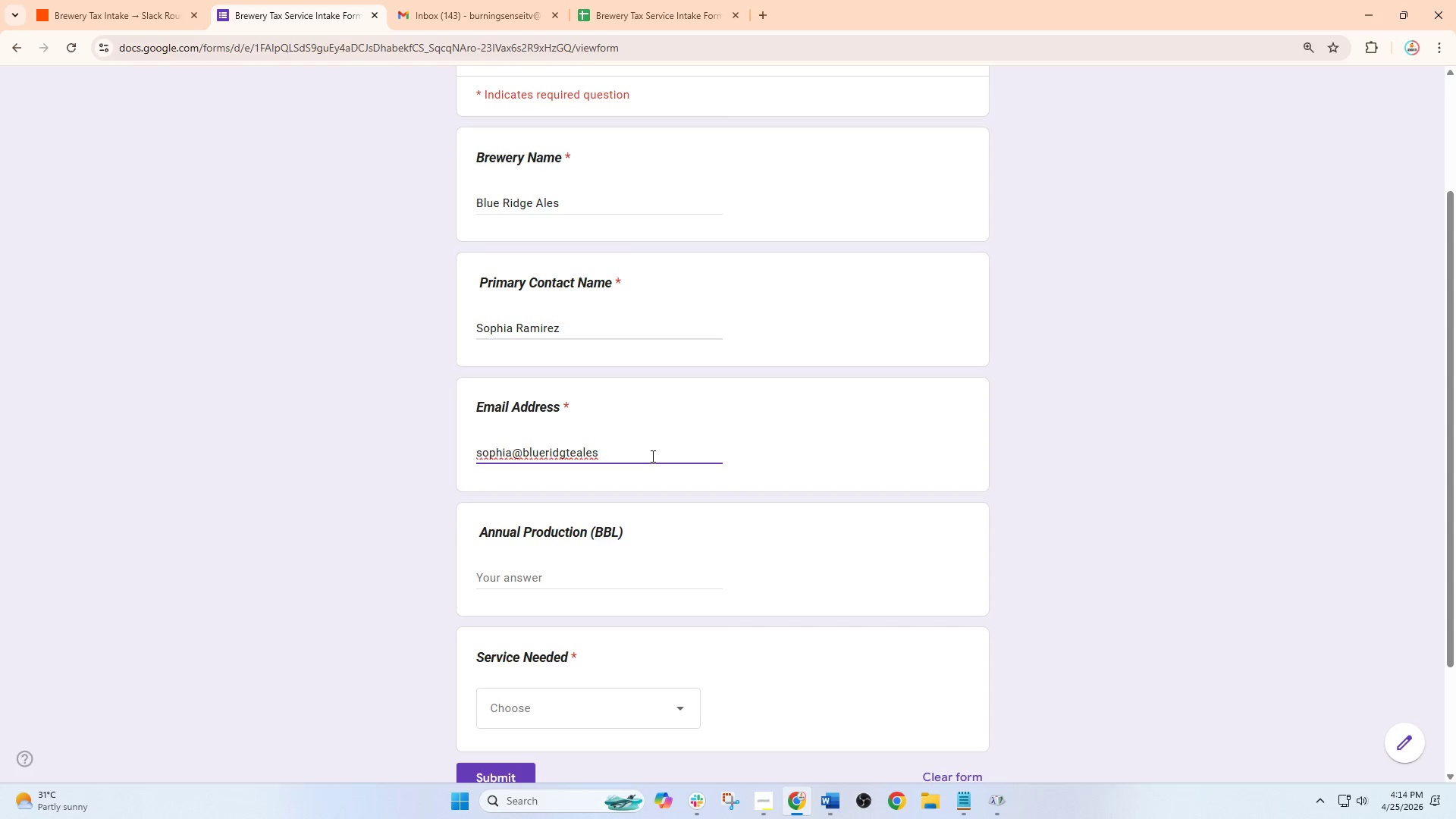 
type(.com)
 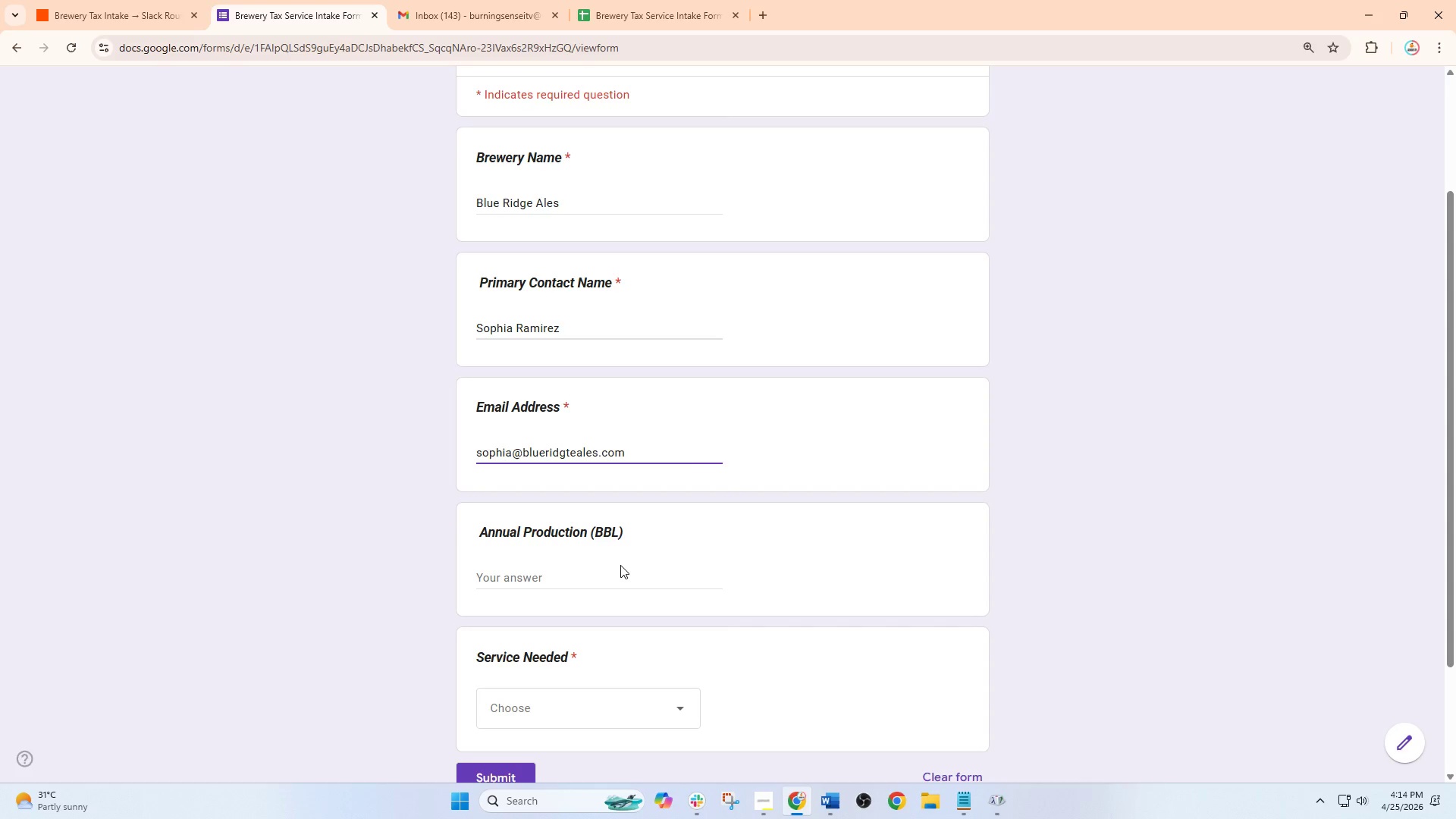 
left_click([620, 565])
 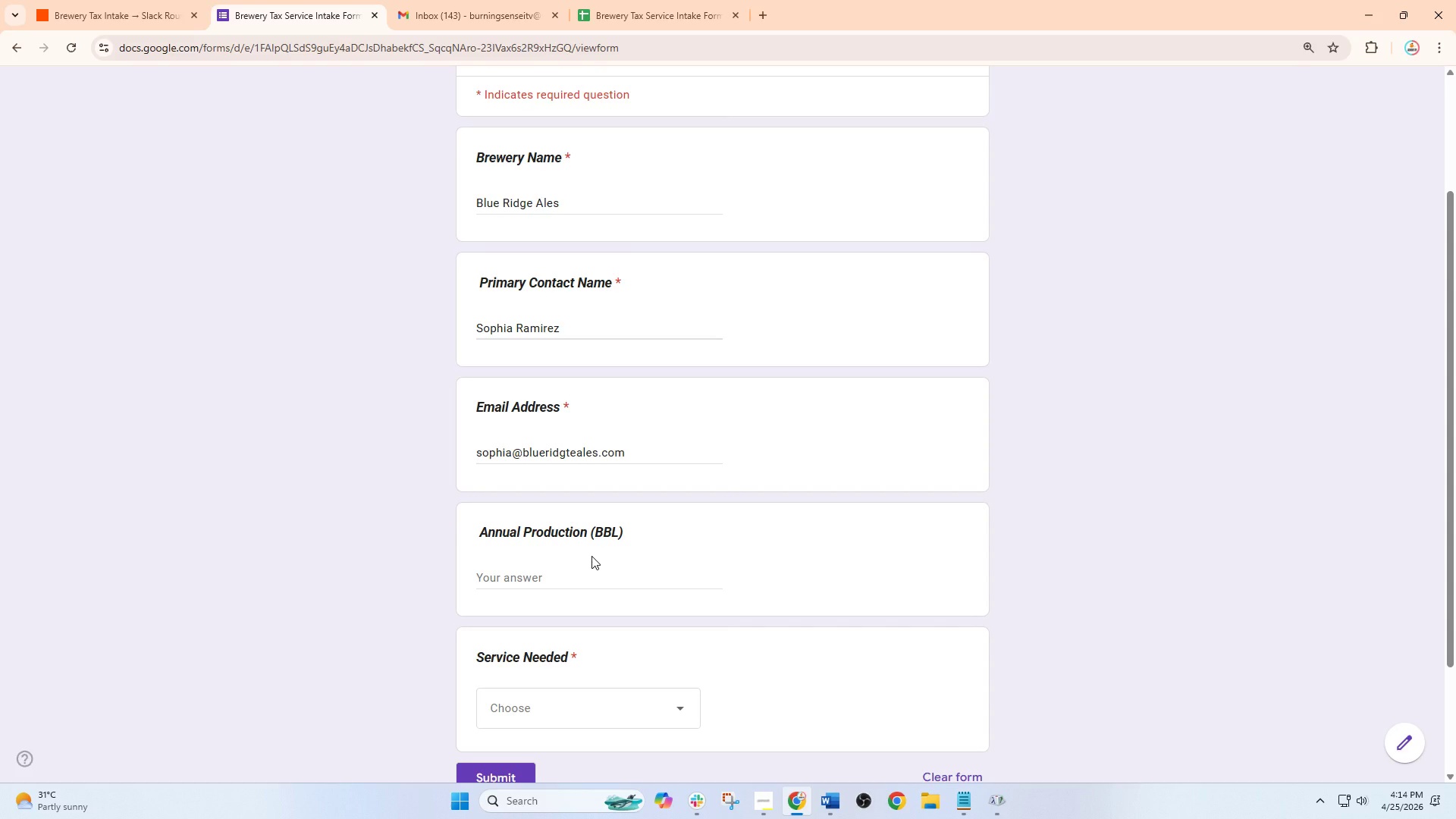 
left_click([592, 556])
 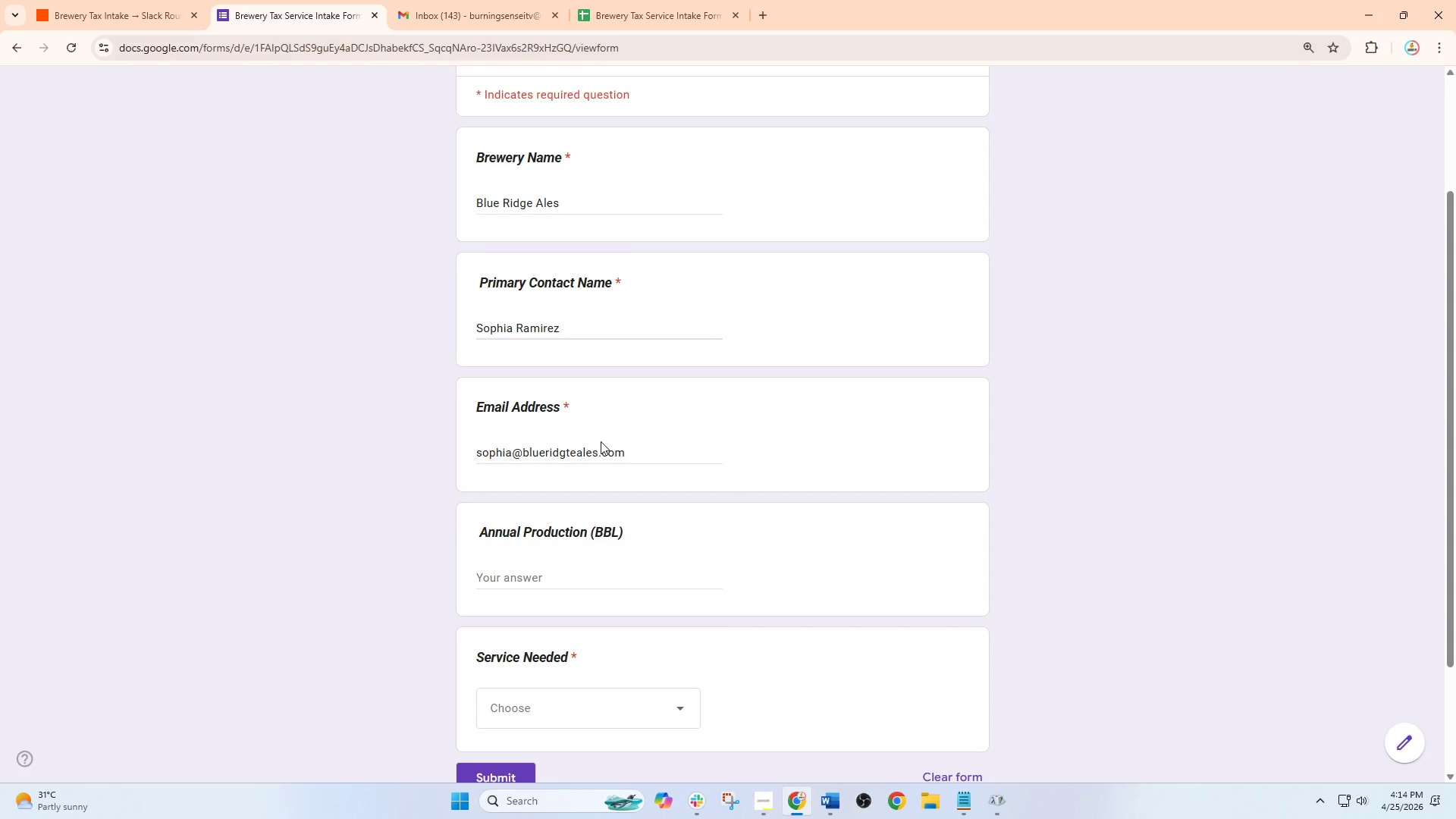 
left_click([595, 451])
 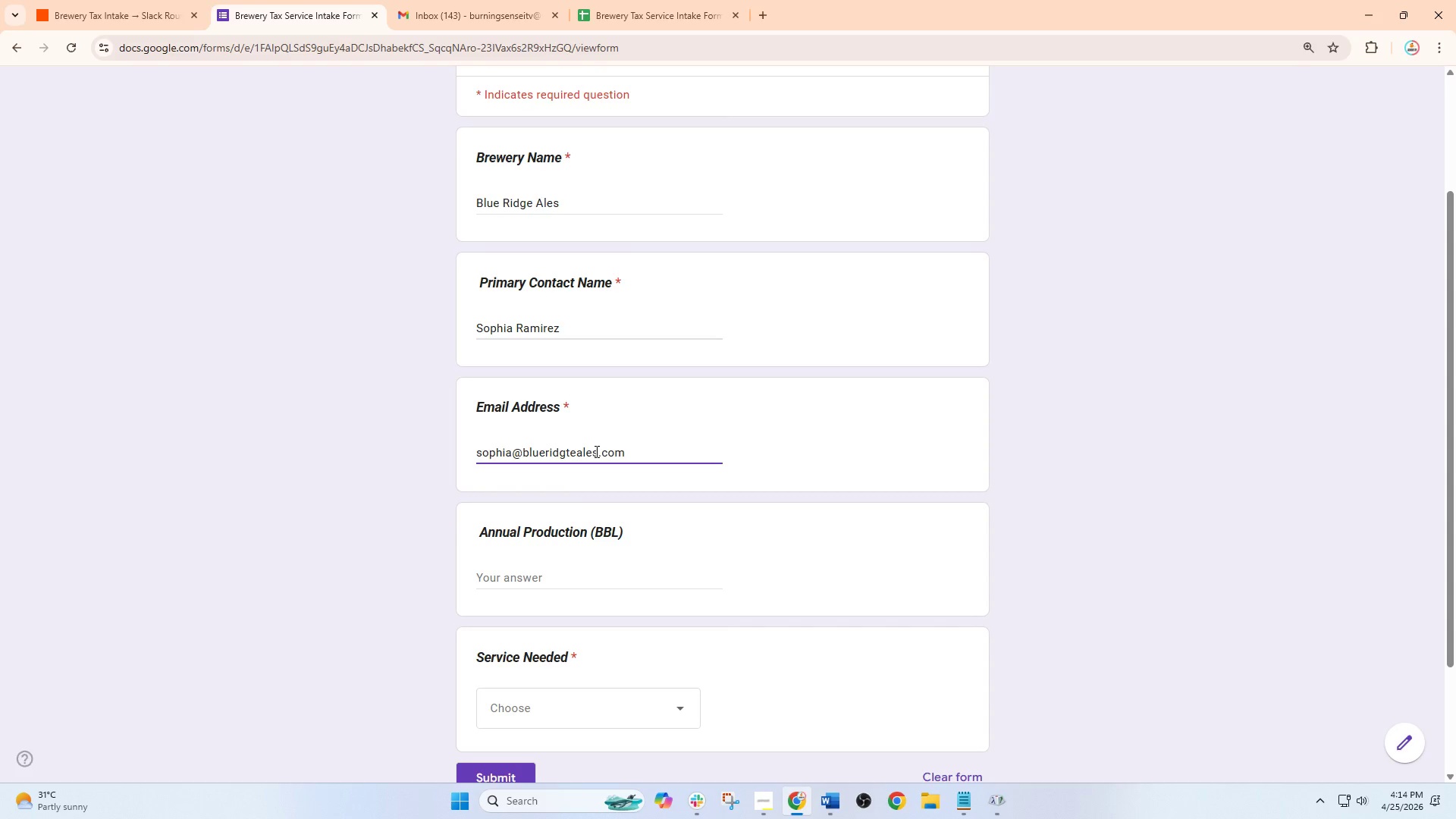 
key(Backspace)
key(Backspace)
key(Backspace)
key(Backspace)
key(Backspace)
key(Backspace)
type(ea)
 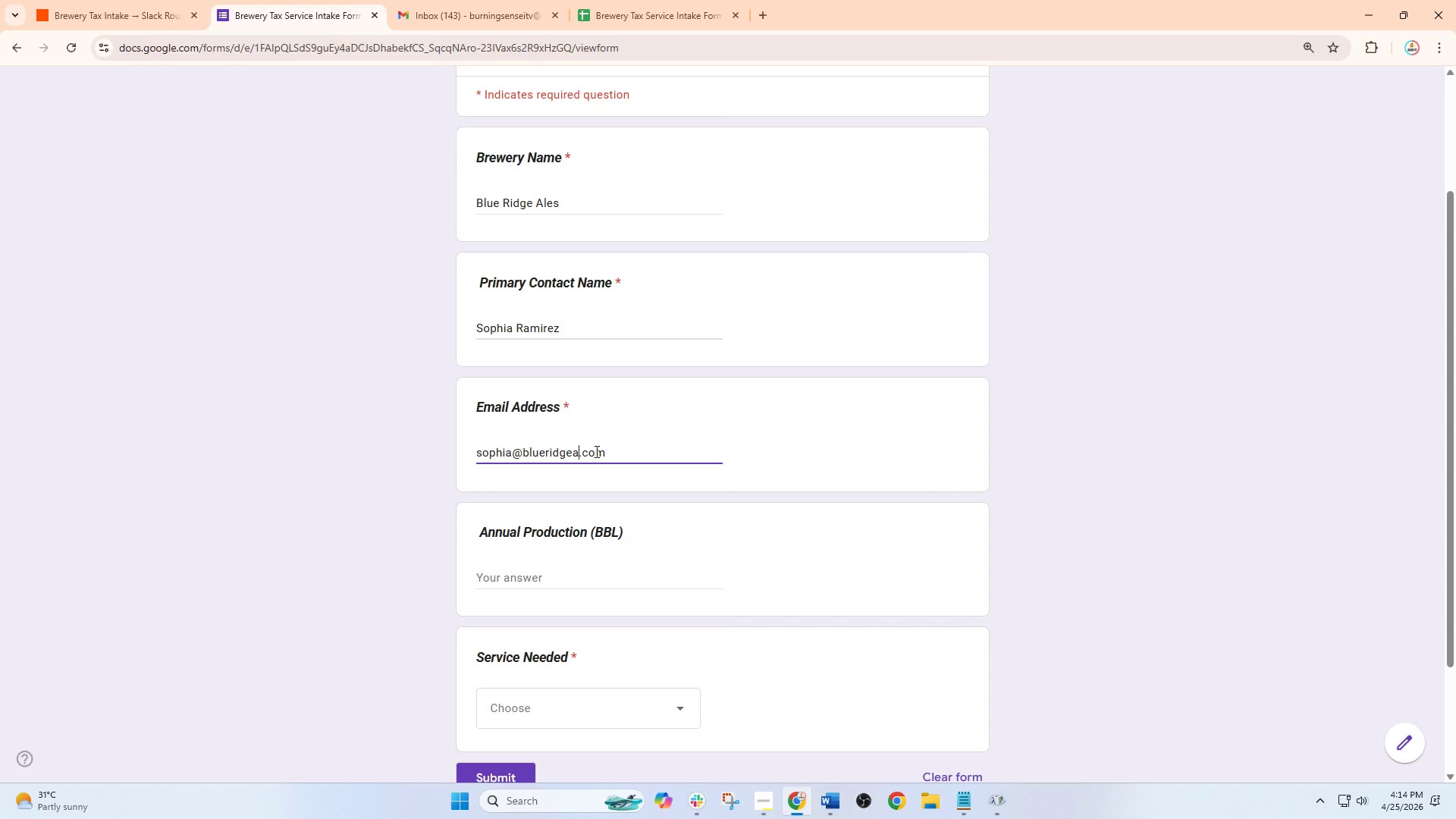 
type(les)
 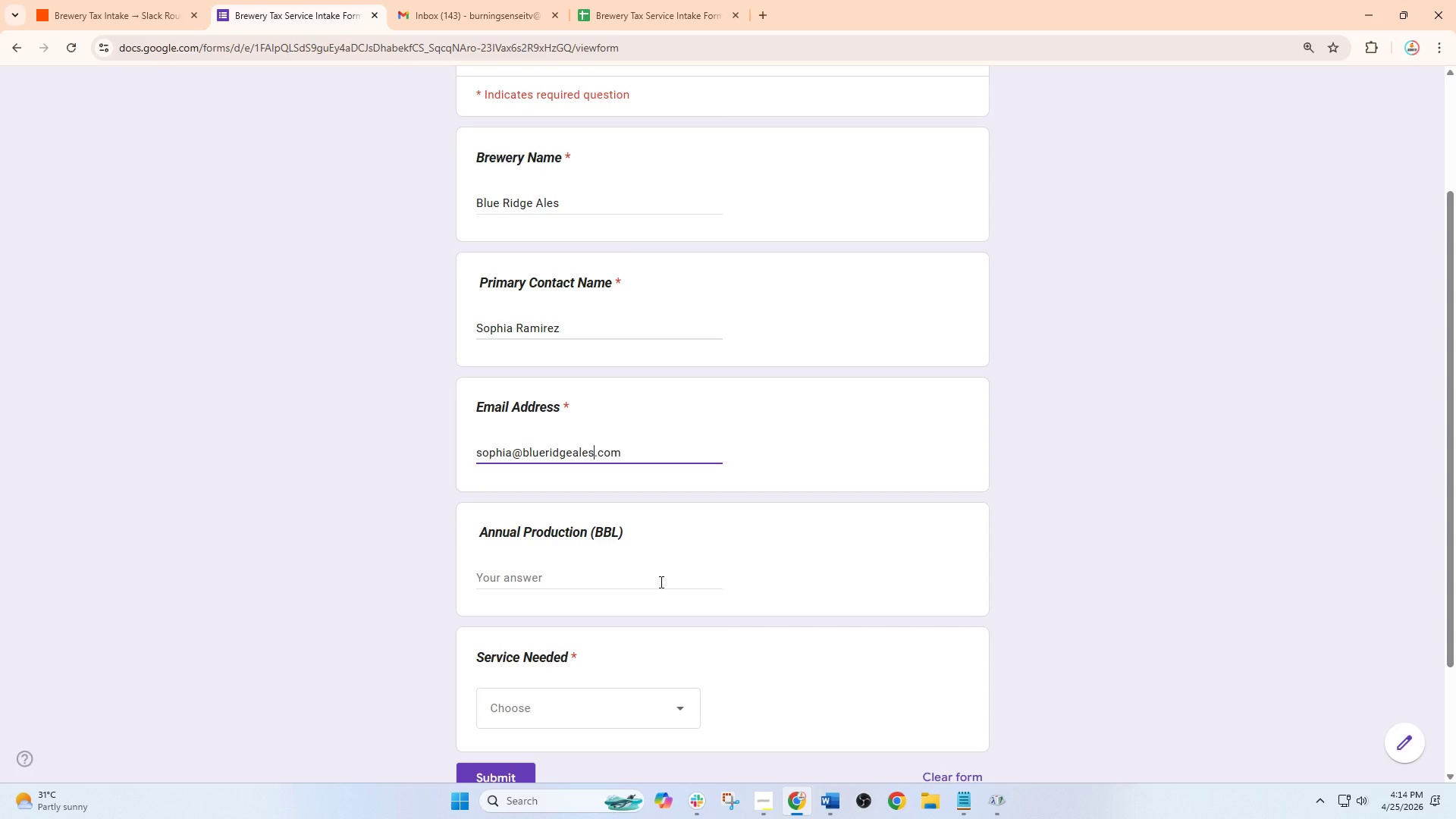 
left_click([660, 582])
 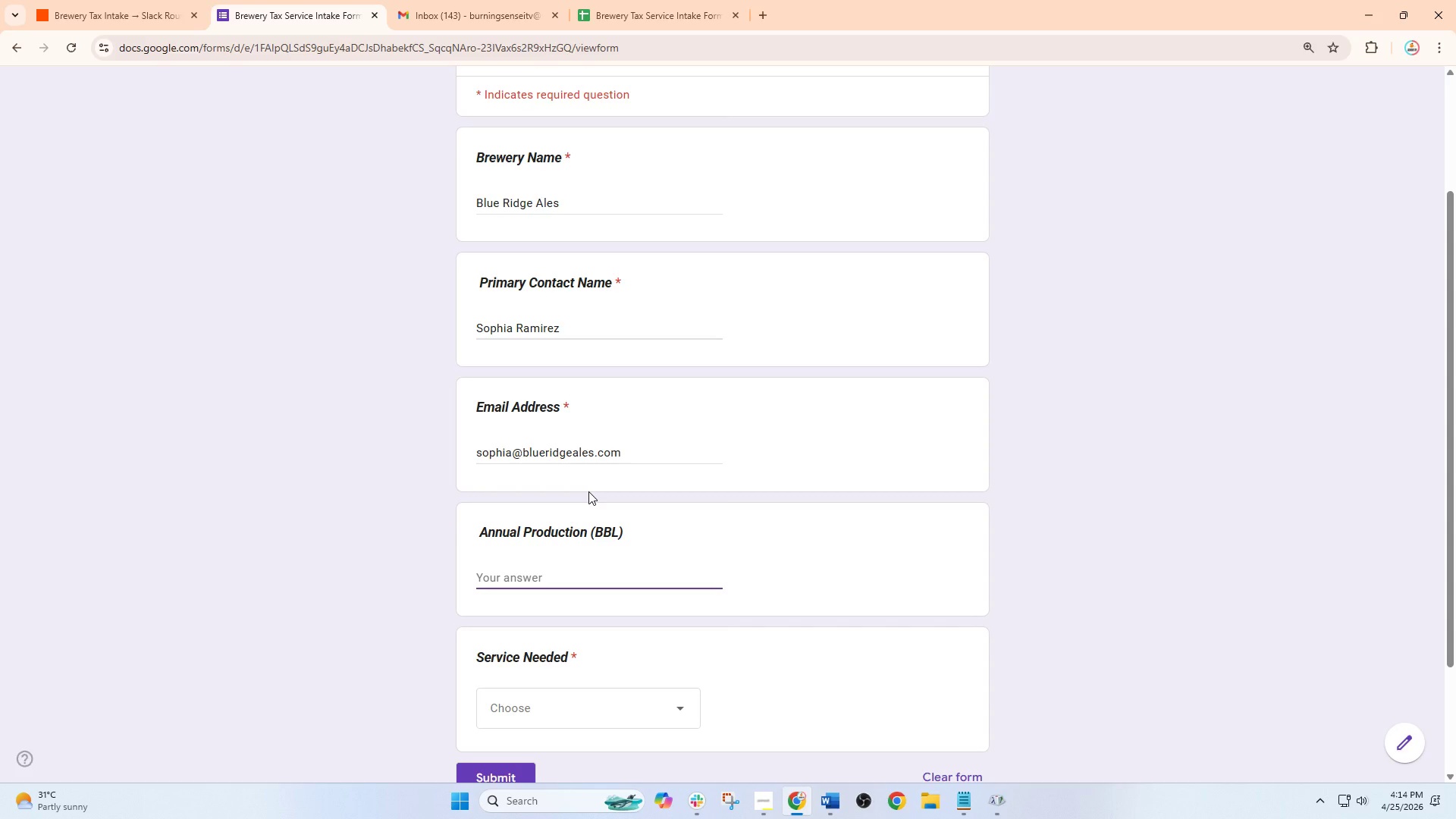 
type(18,)
 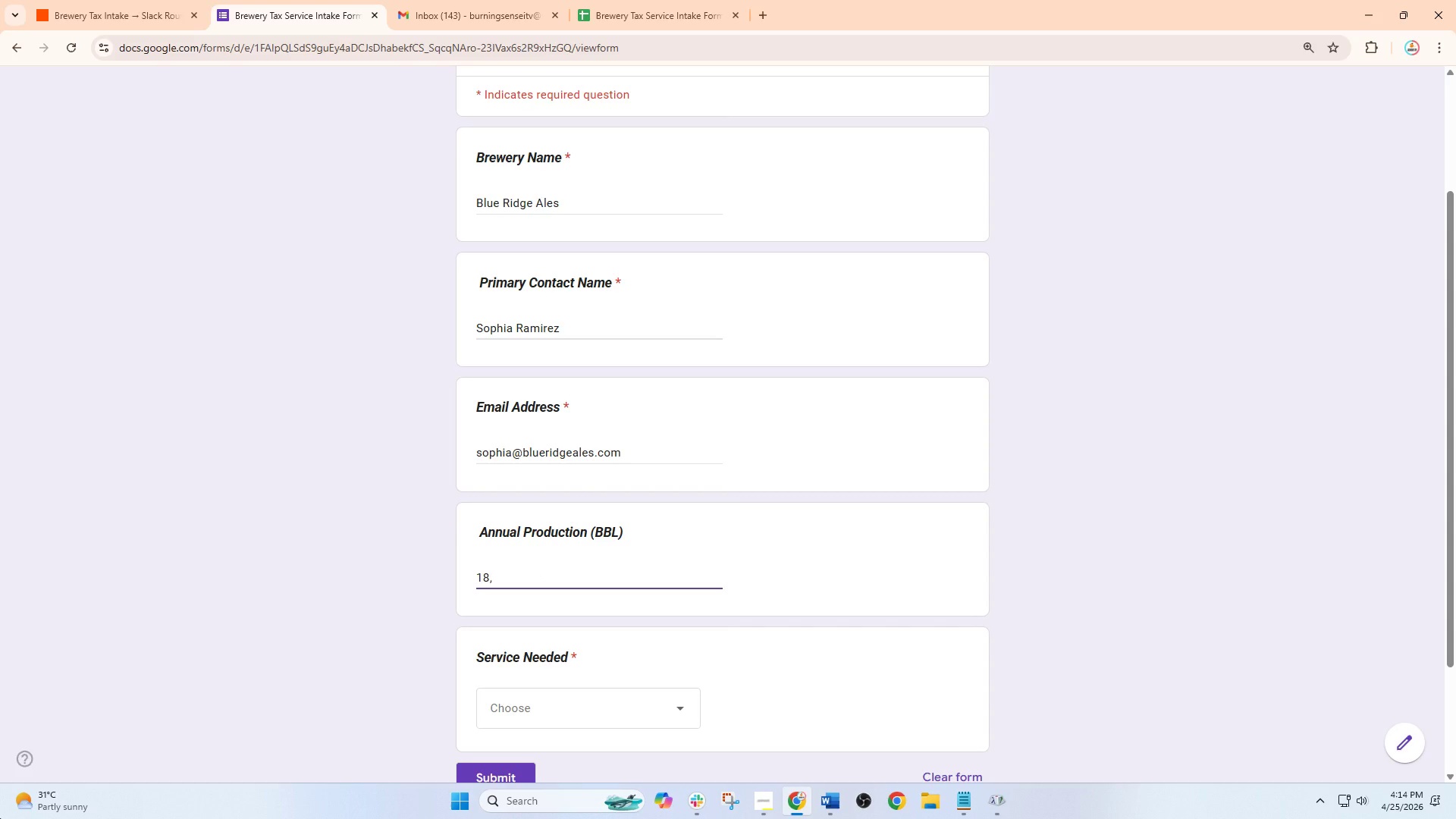 
hold_key(key=8, duration=0.33)
 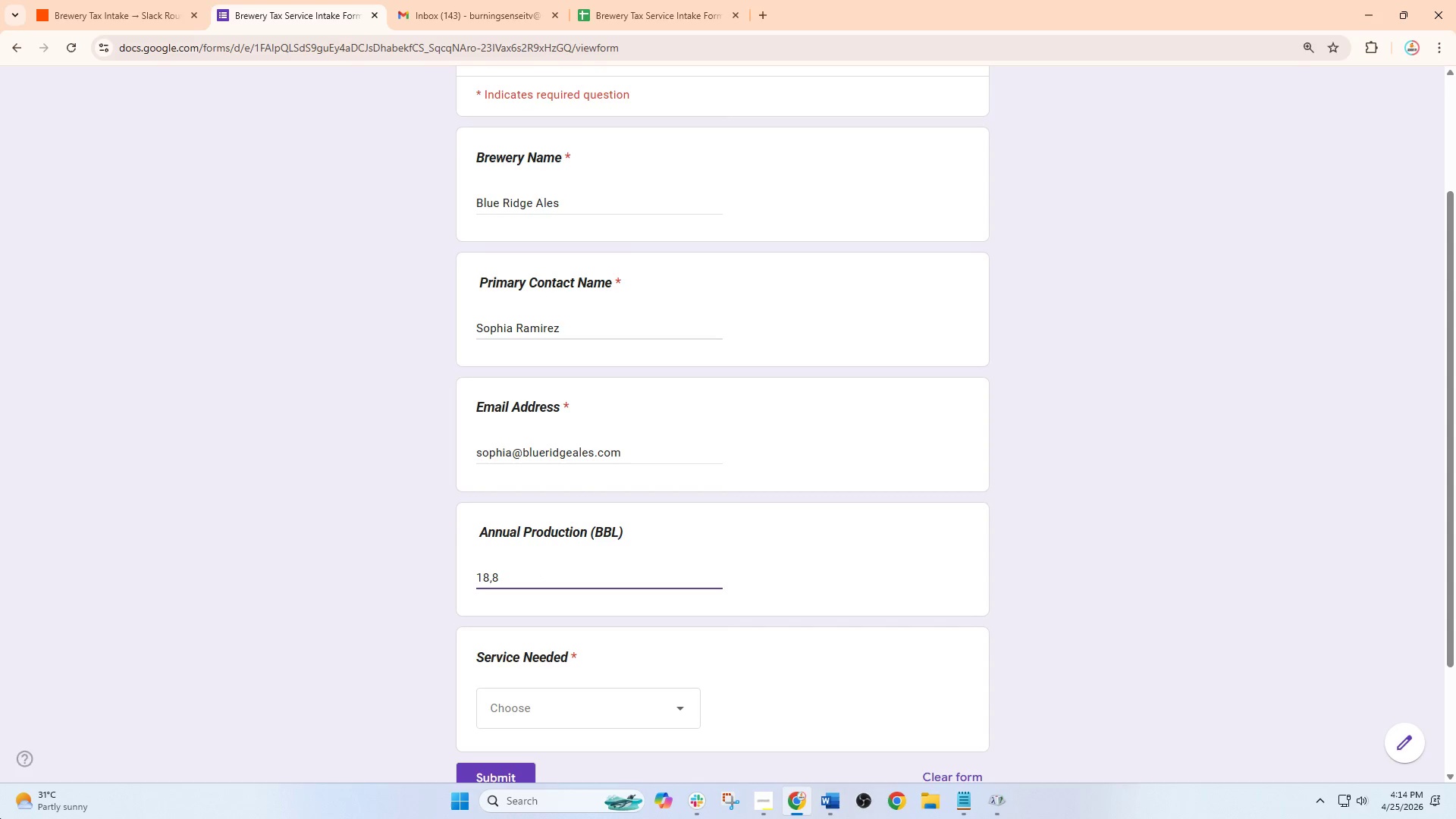 
type(00)
 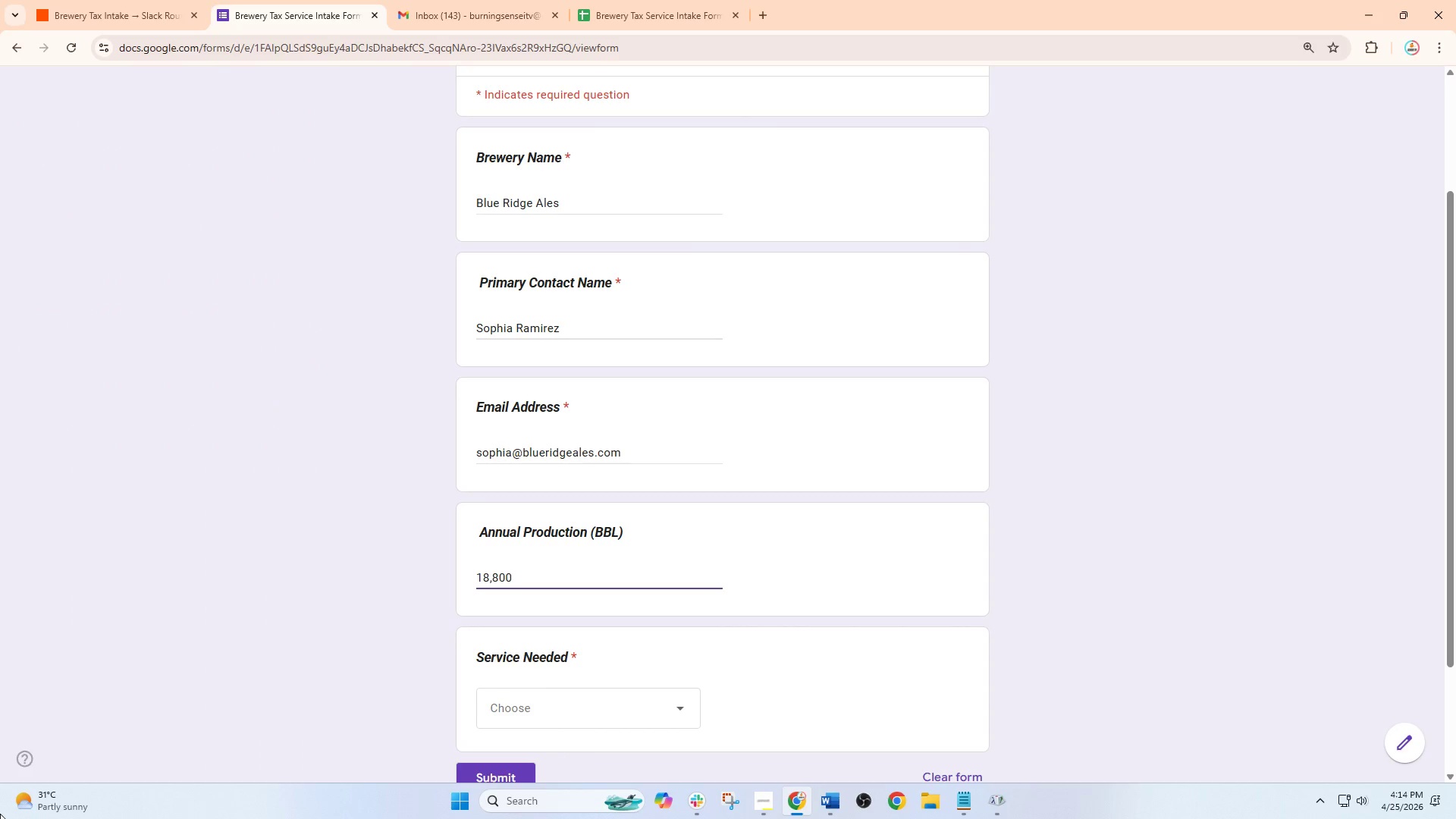 
key(Backspace)
 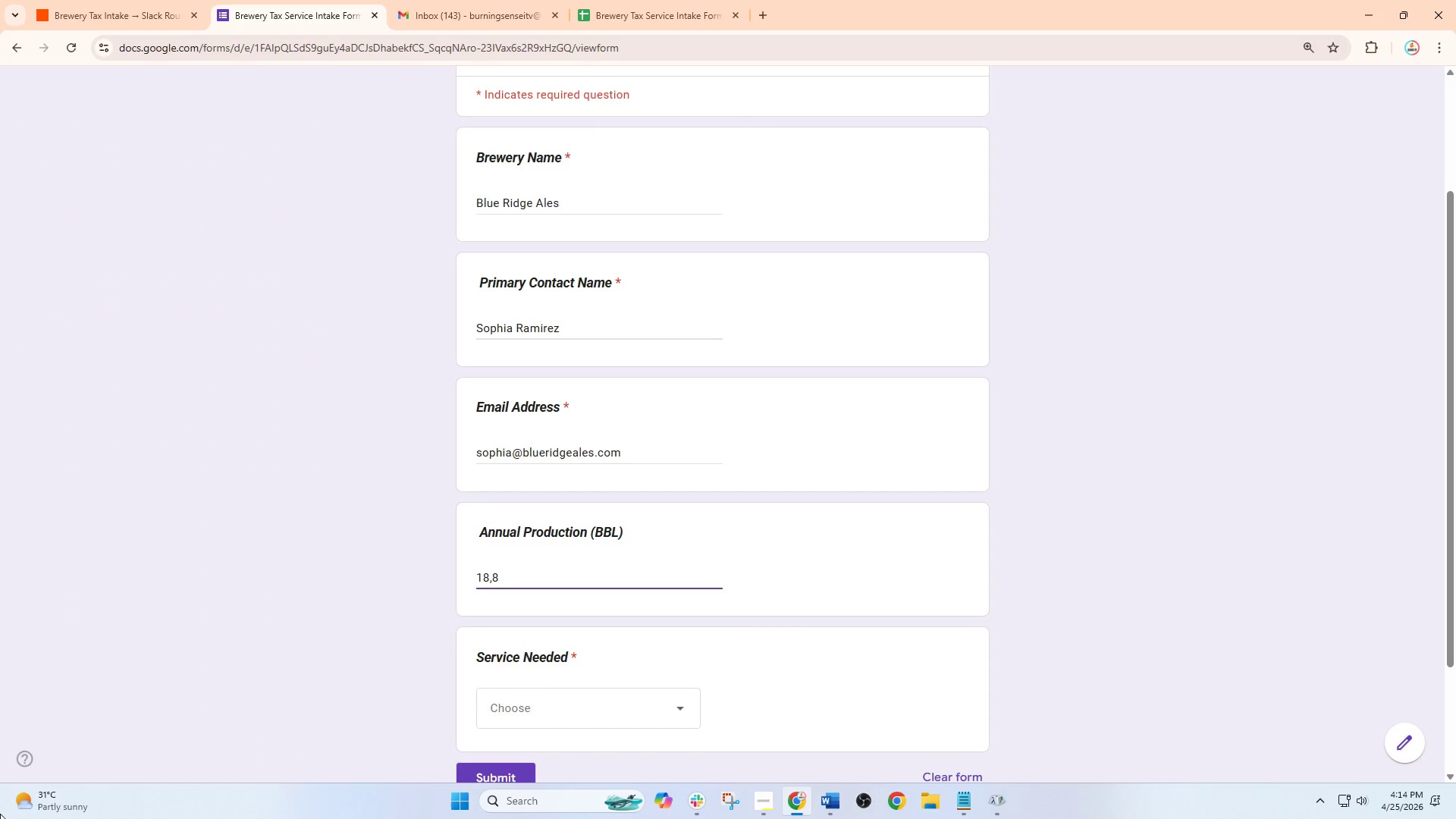 
key(Backspace)
 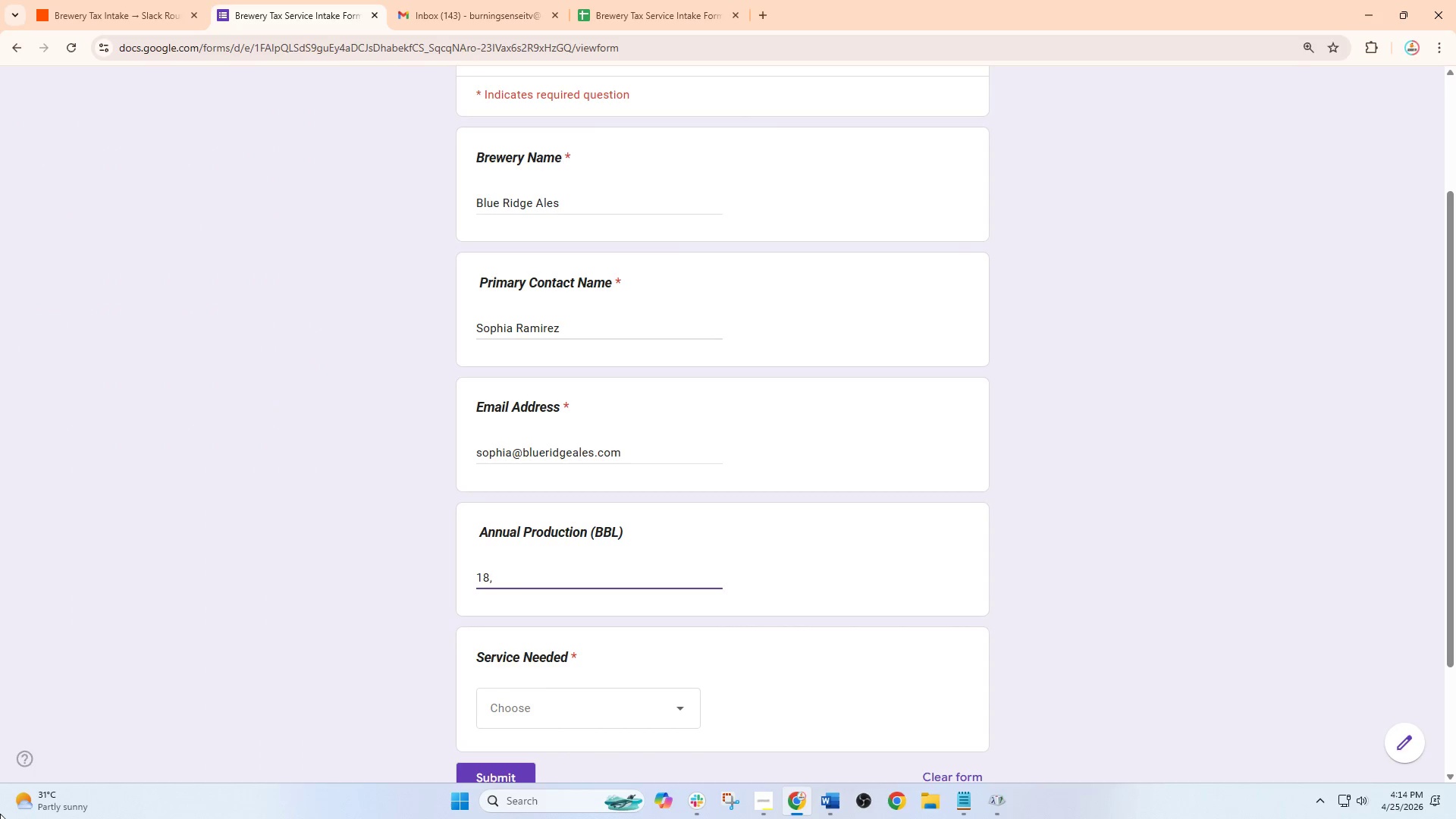 
key(Backspace)
 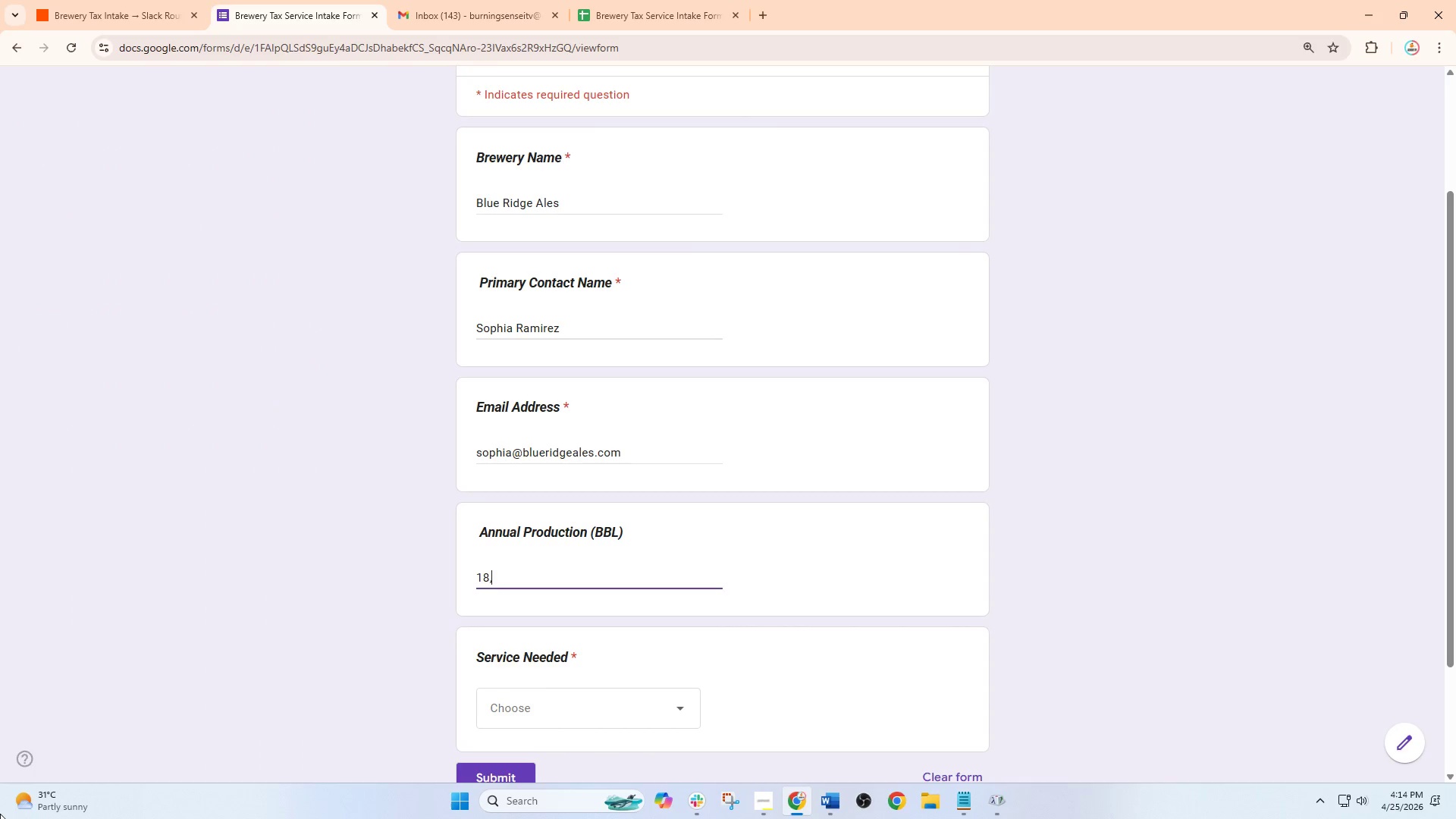 
key(Backspace)
 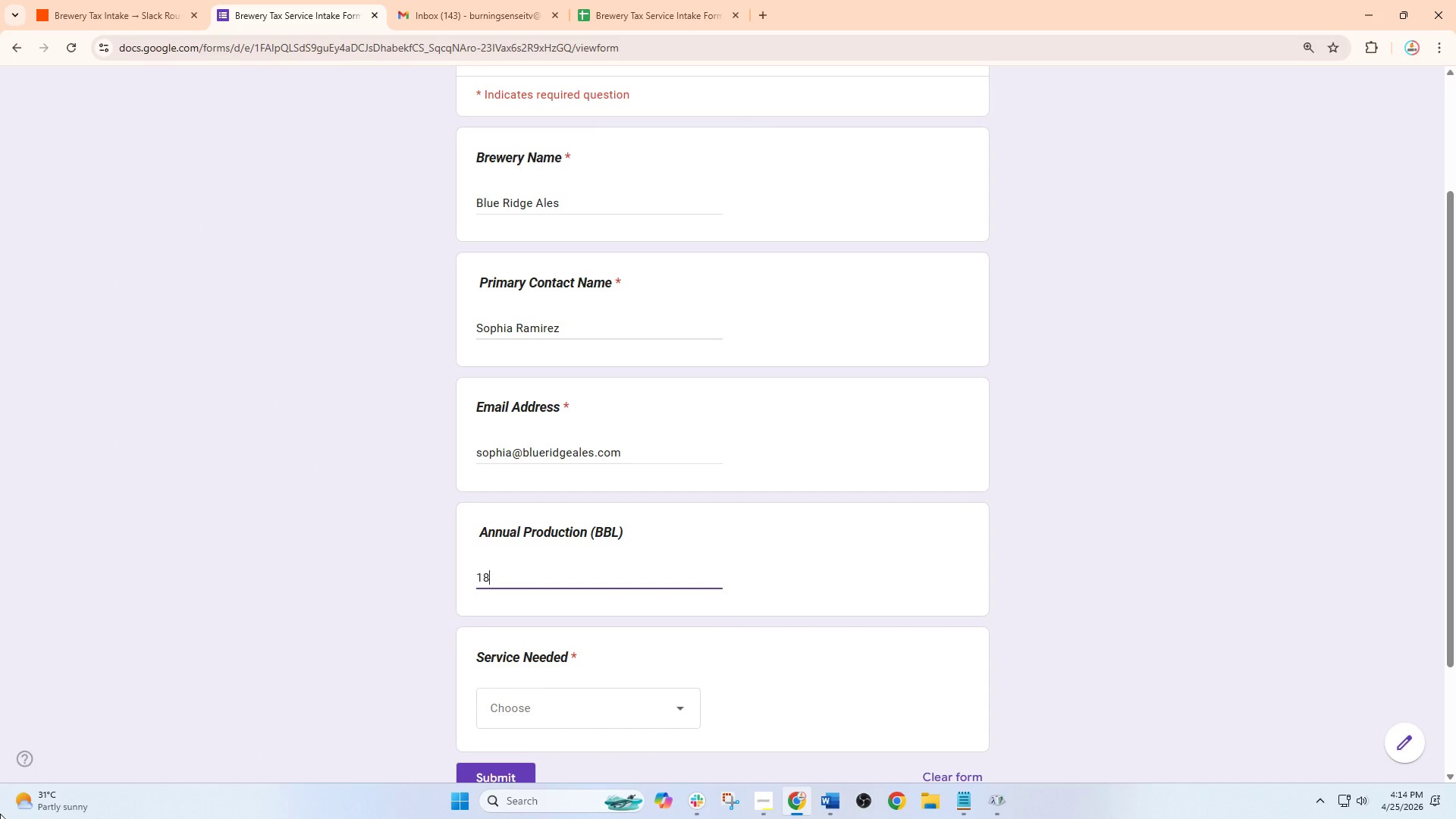 
key(Comma)
 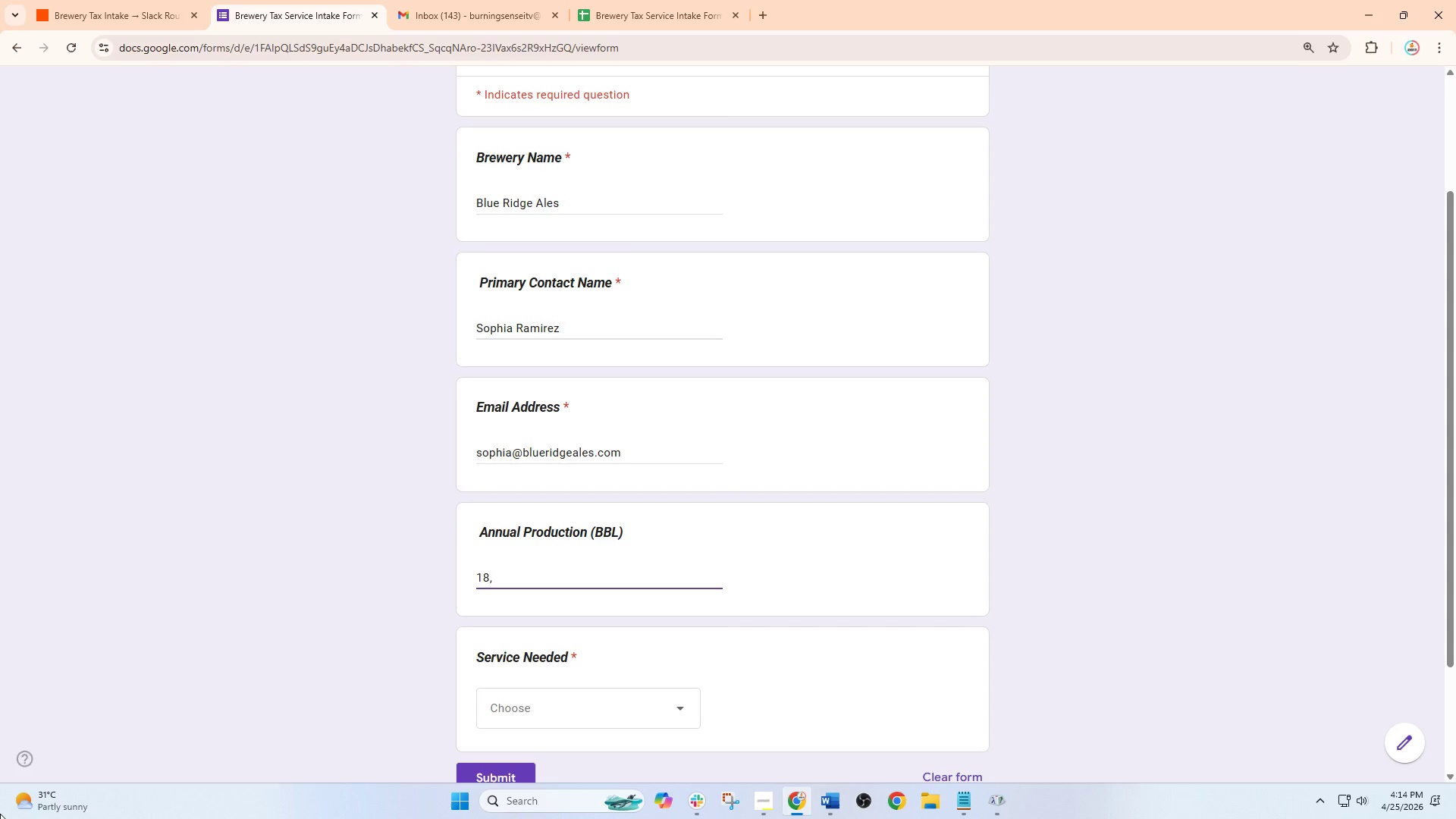 
wait(9.98)
 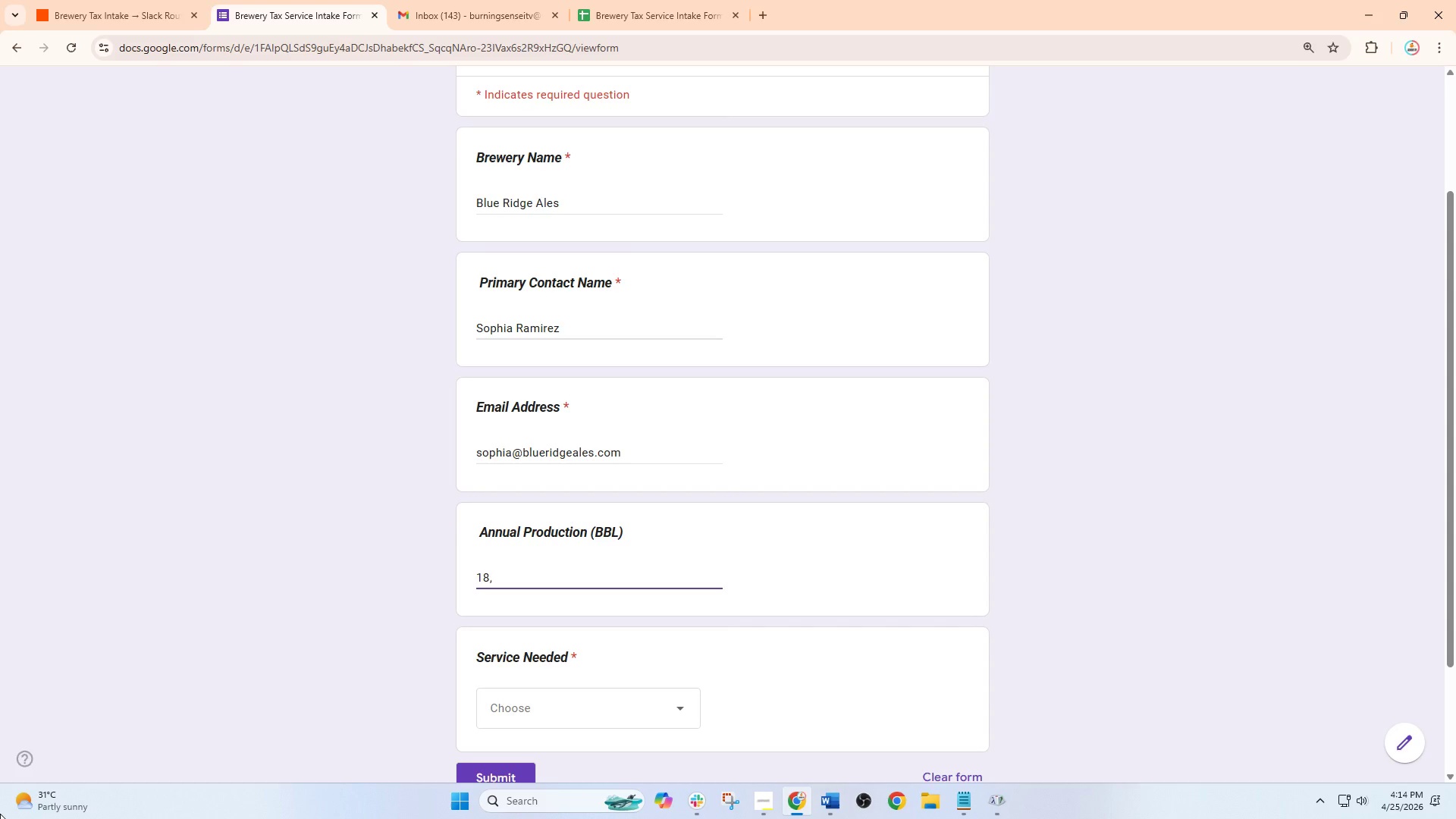 
type(700)
 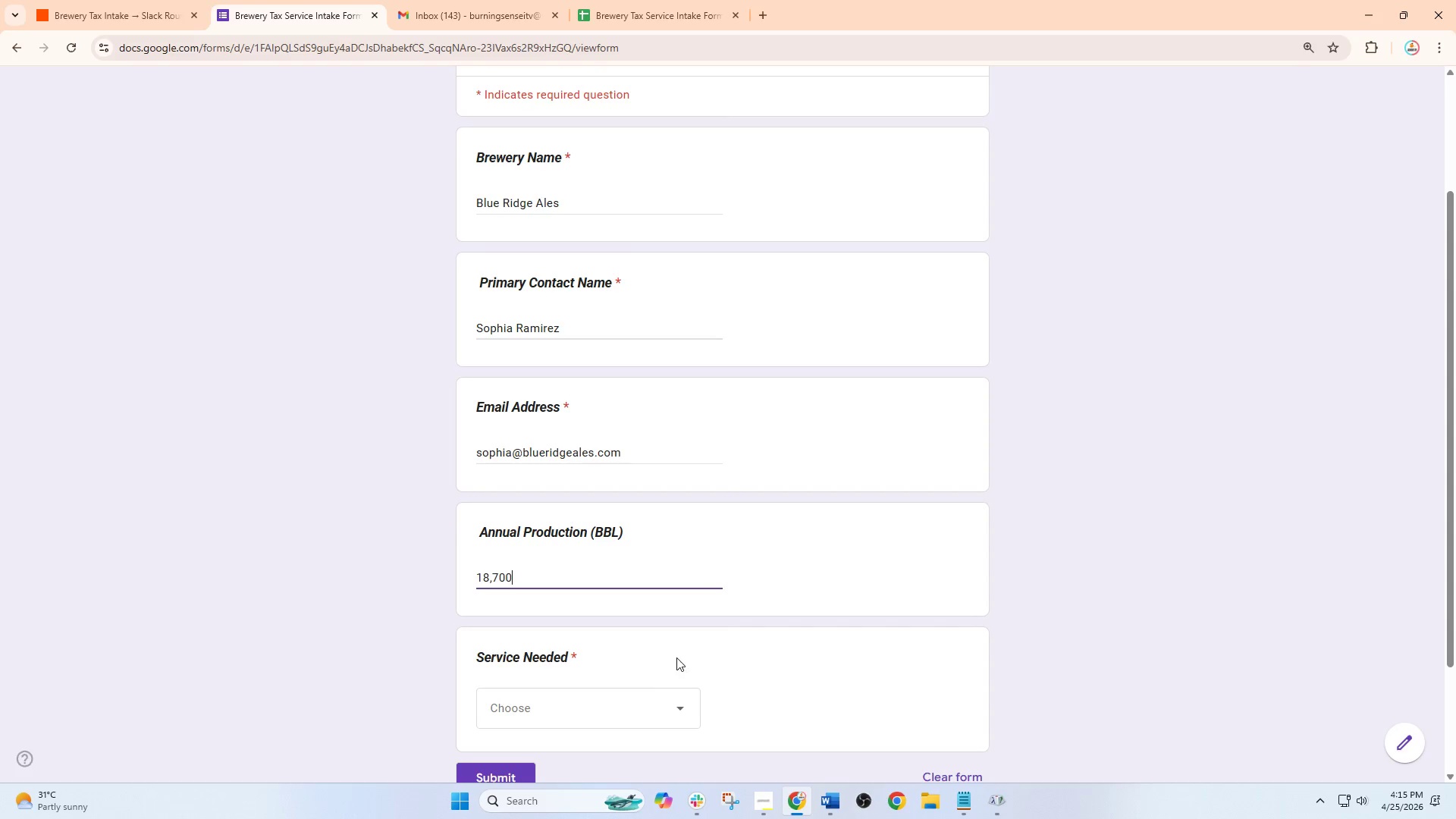 
wait(5.91)
 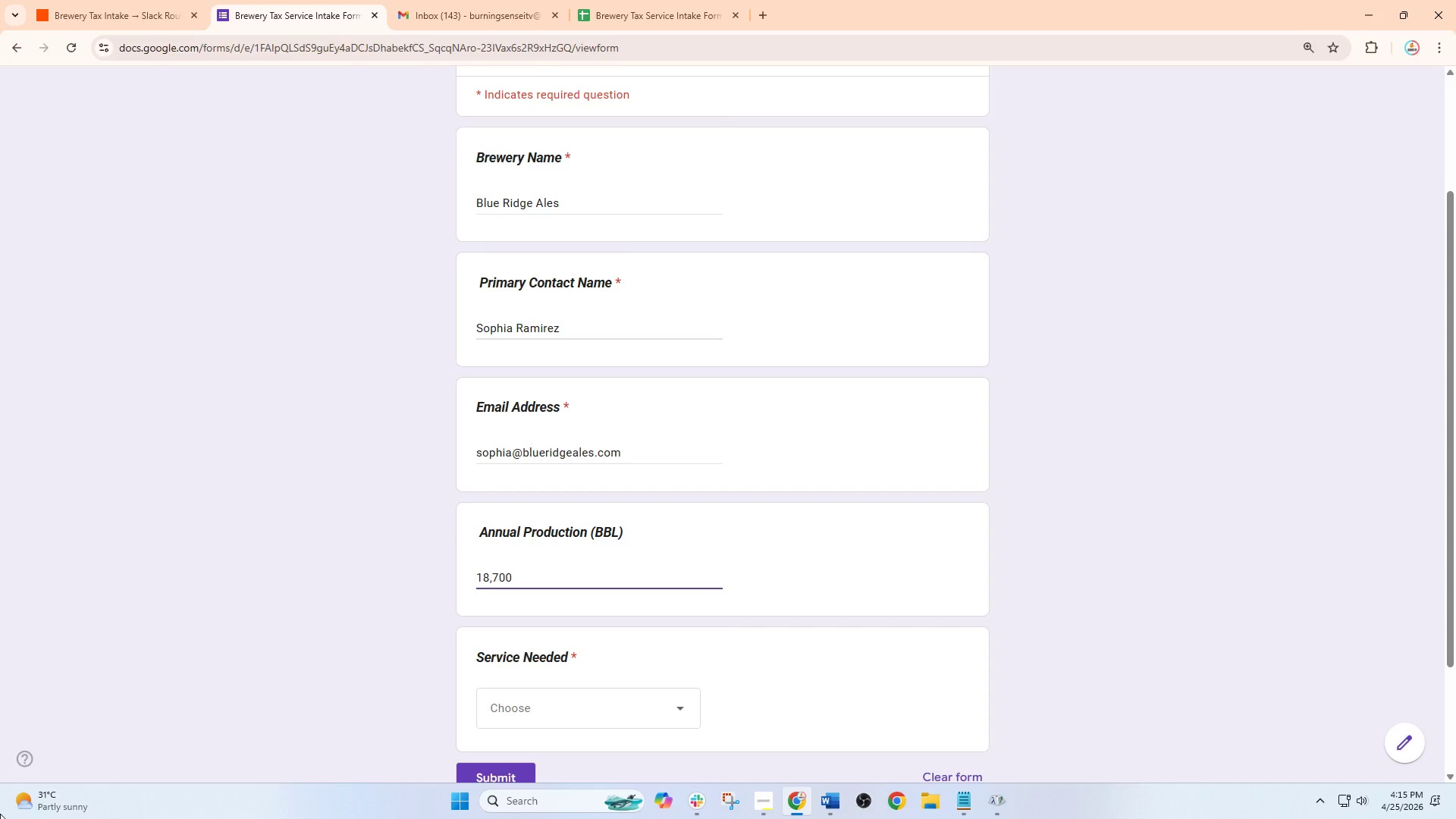 
left_click([680, 699])
 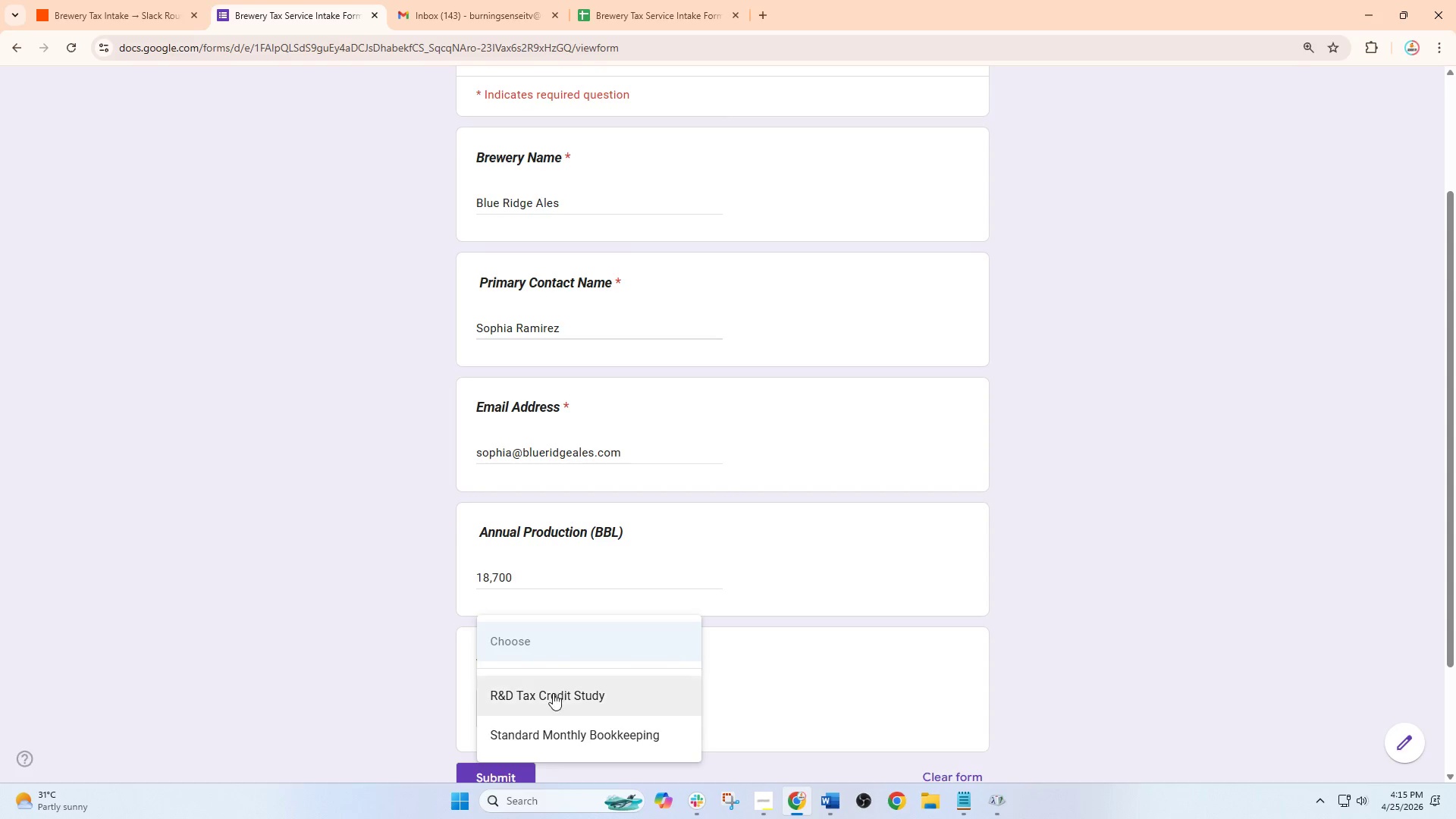 
wait(5.09)
 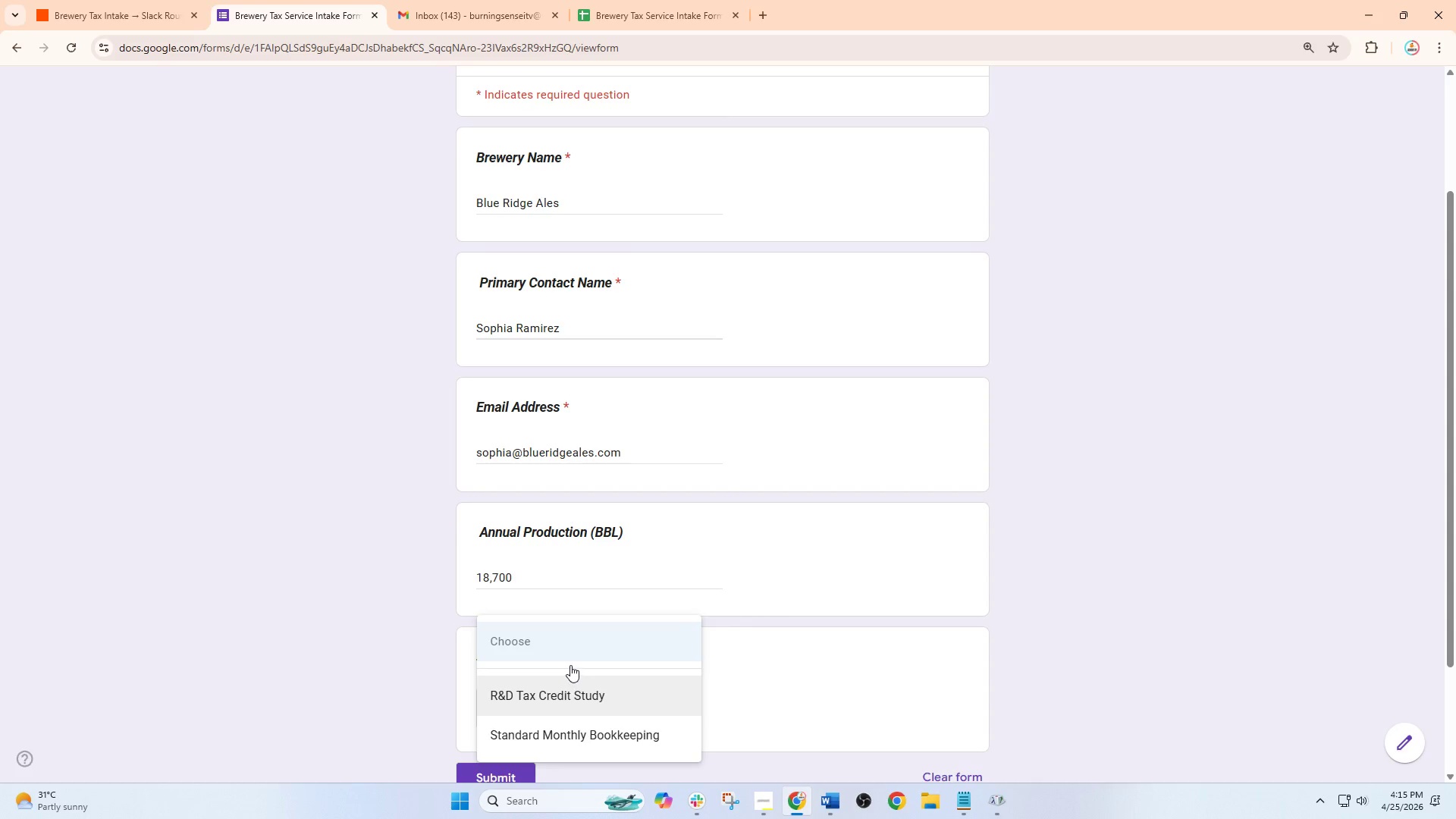 
left_click([550, 718])
 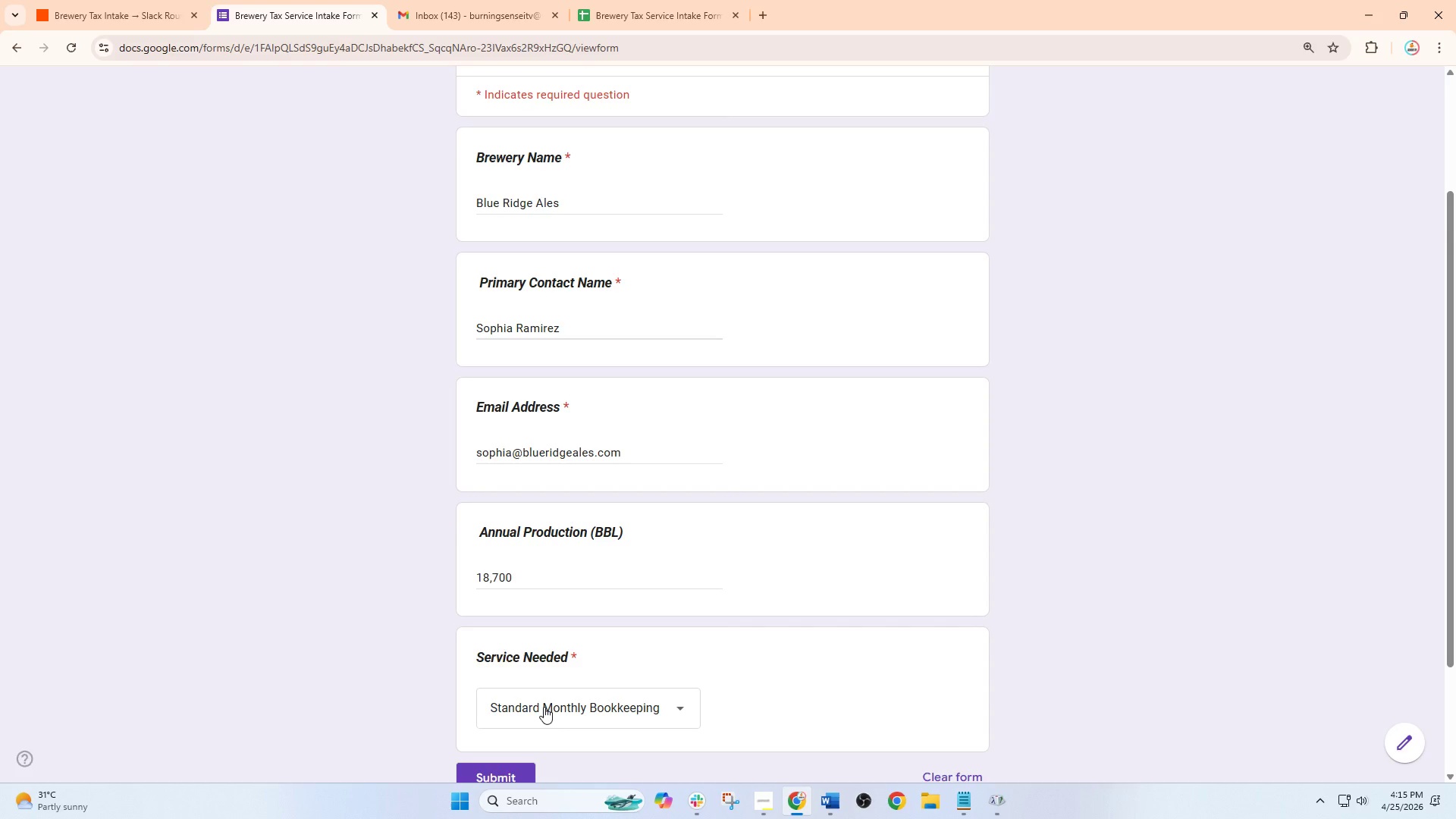 
scroll: coordinate [551, 711], scroll_direction: down, amount: 1.0
 